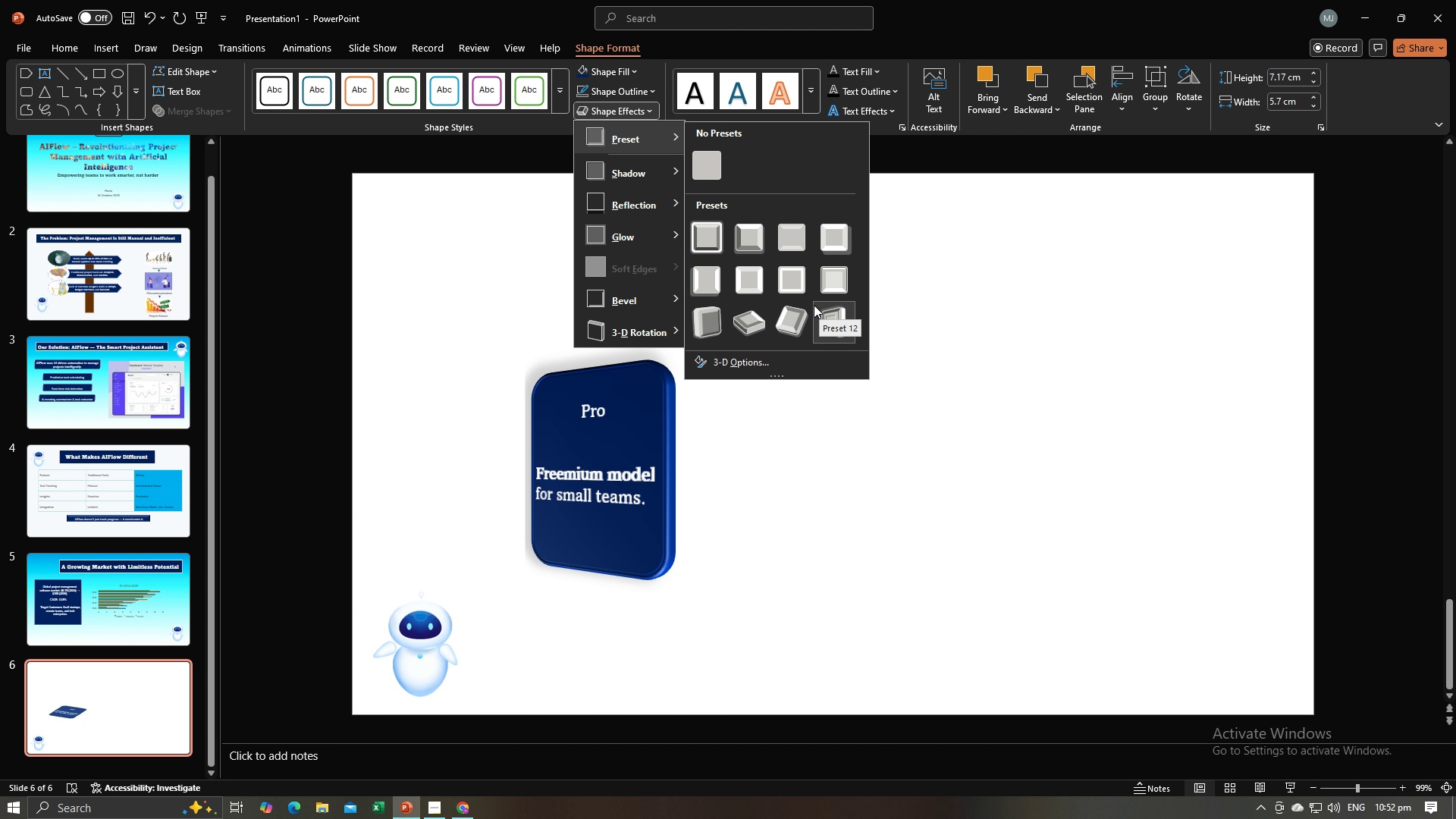 
wait(16.56)
 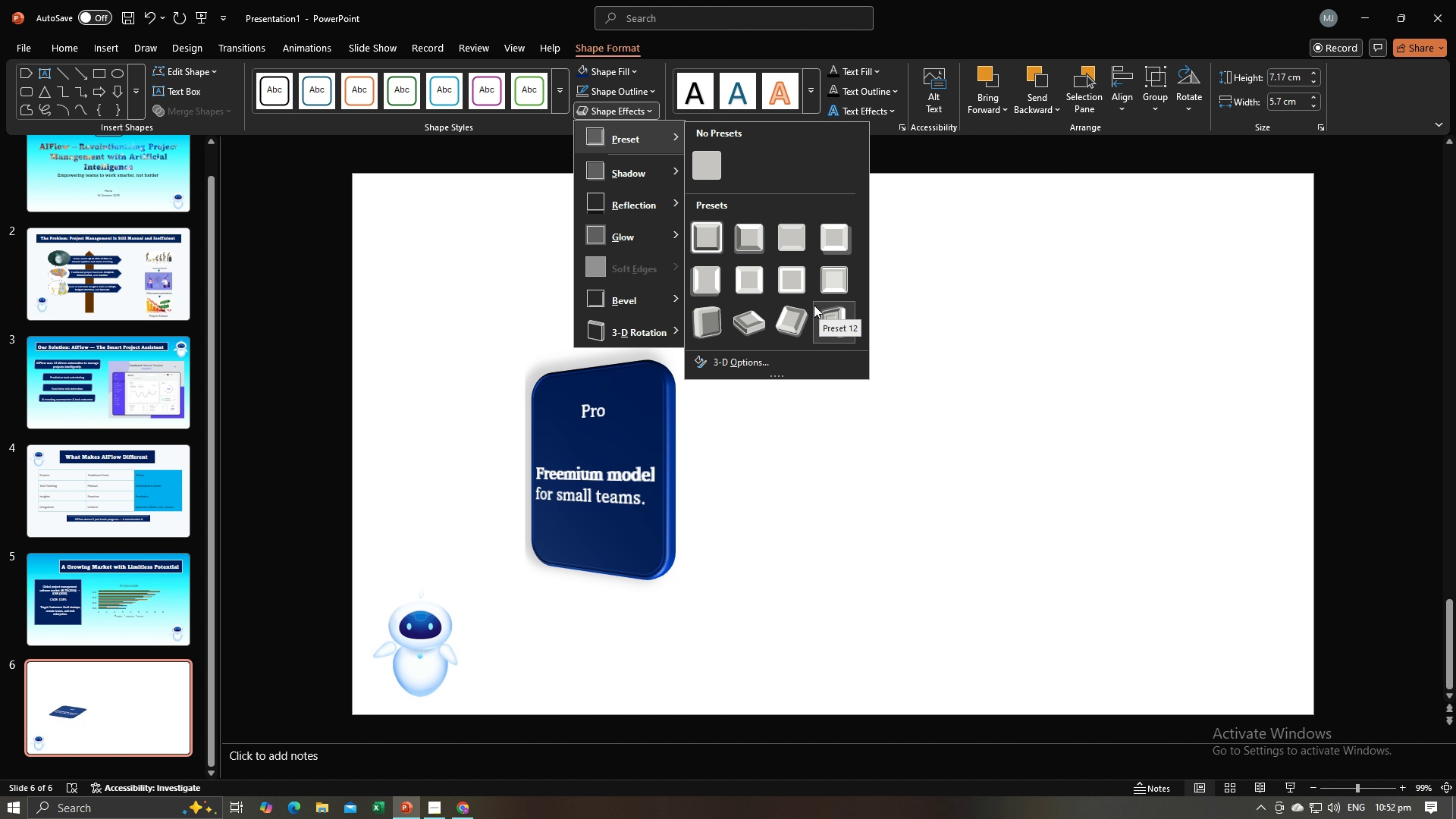 
left_click([789, 284])
 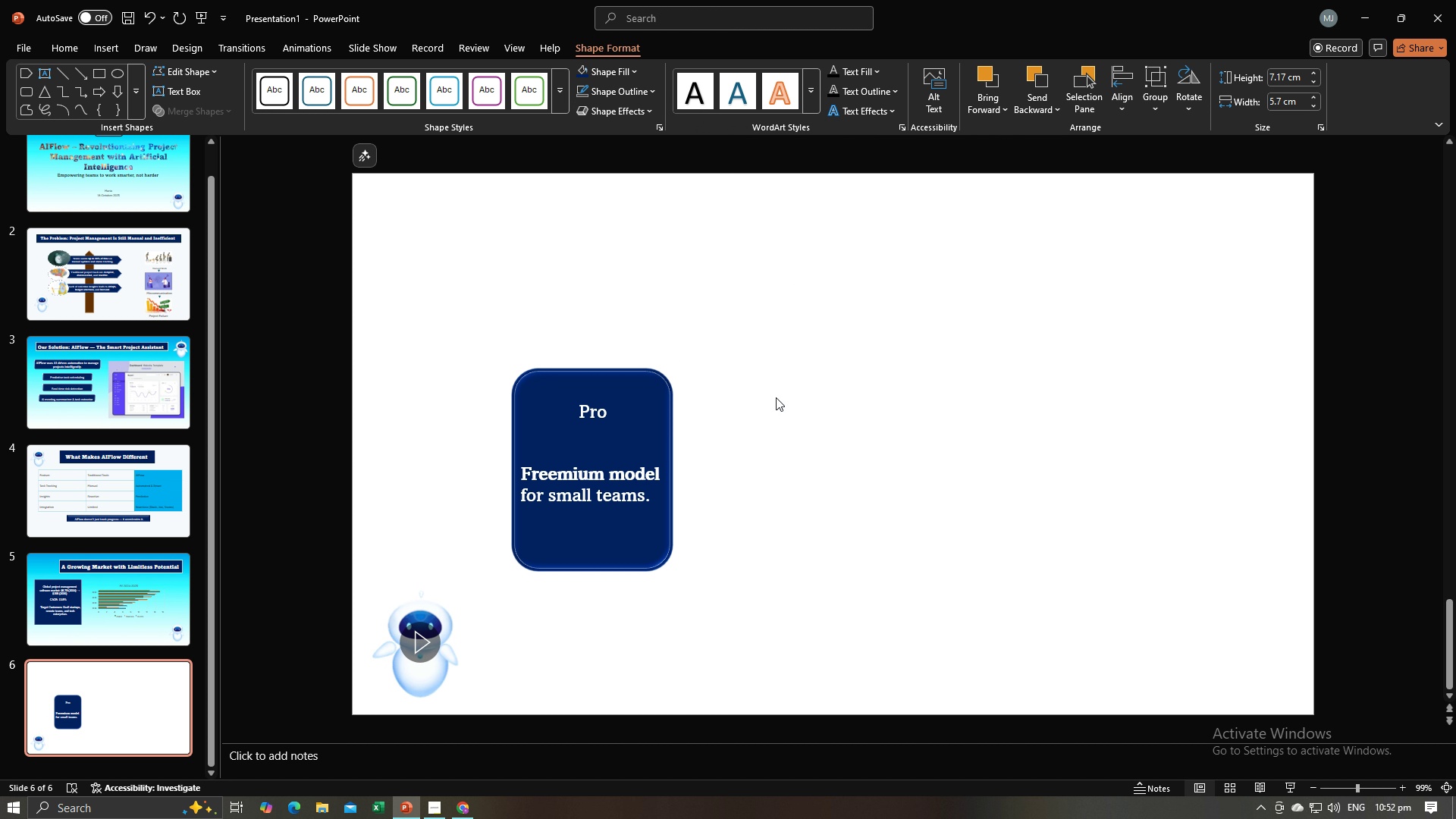 
left_click([776, 397])
 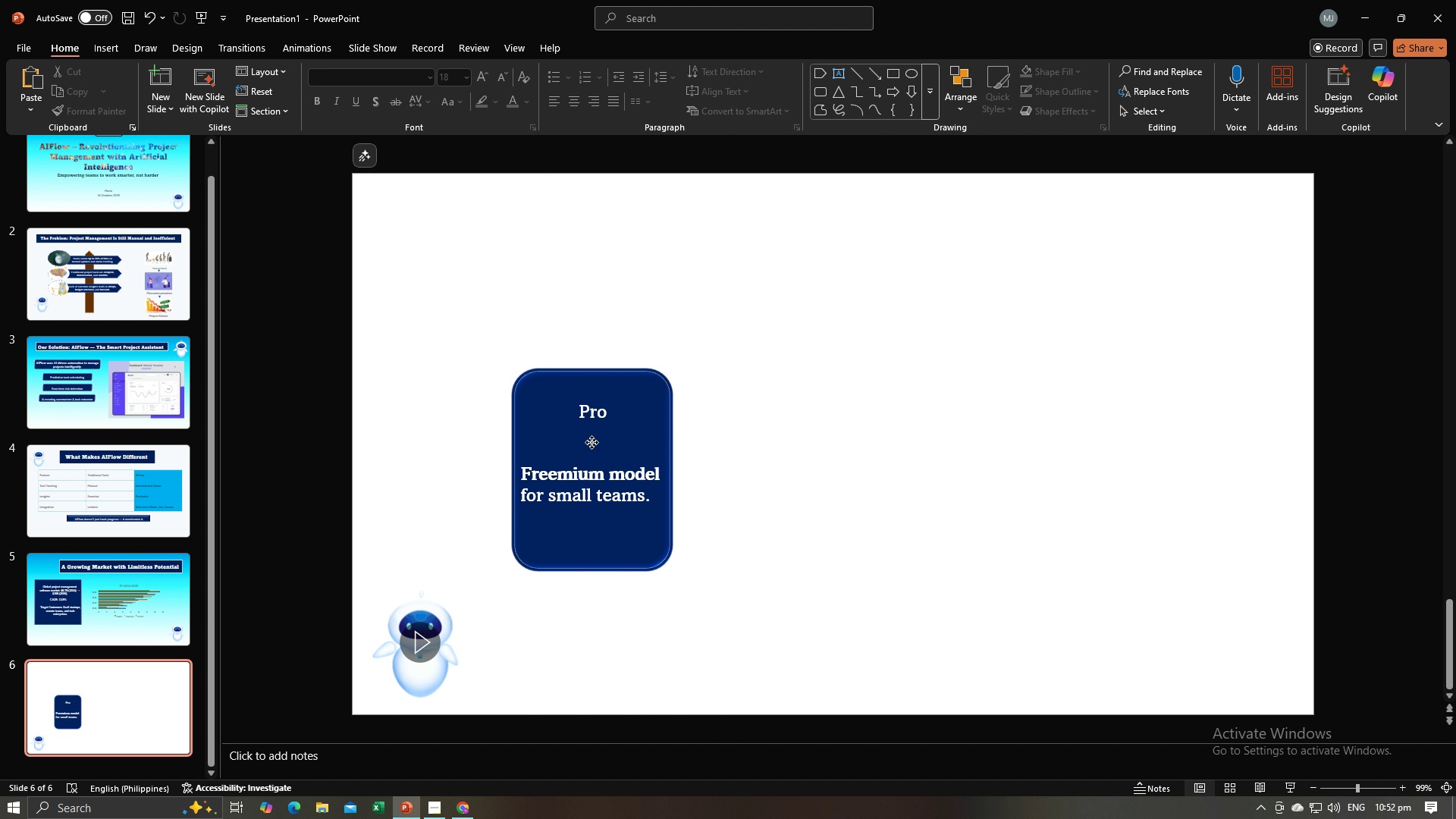 
left_click([592, 442])
 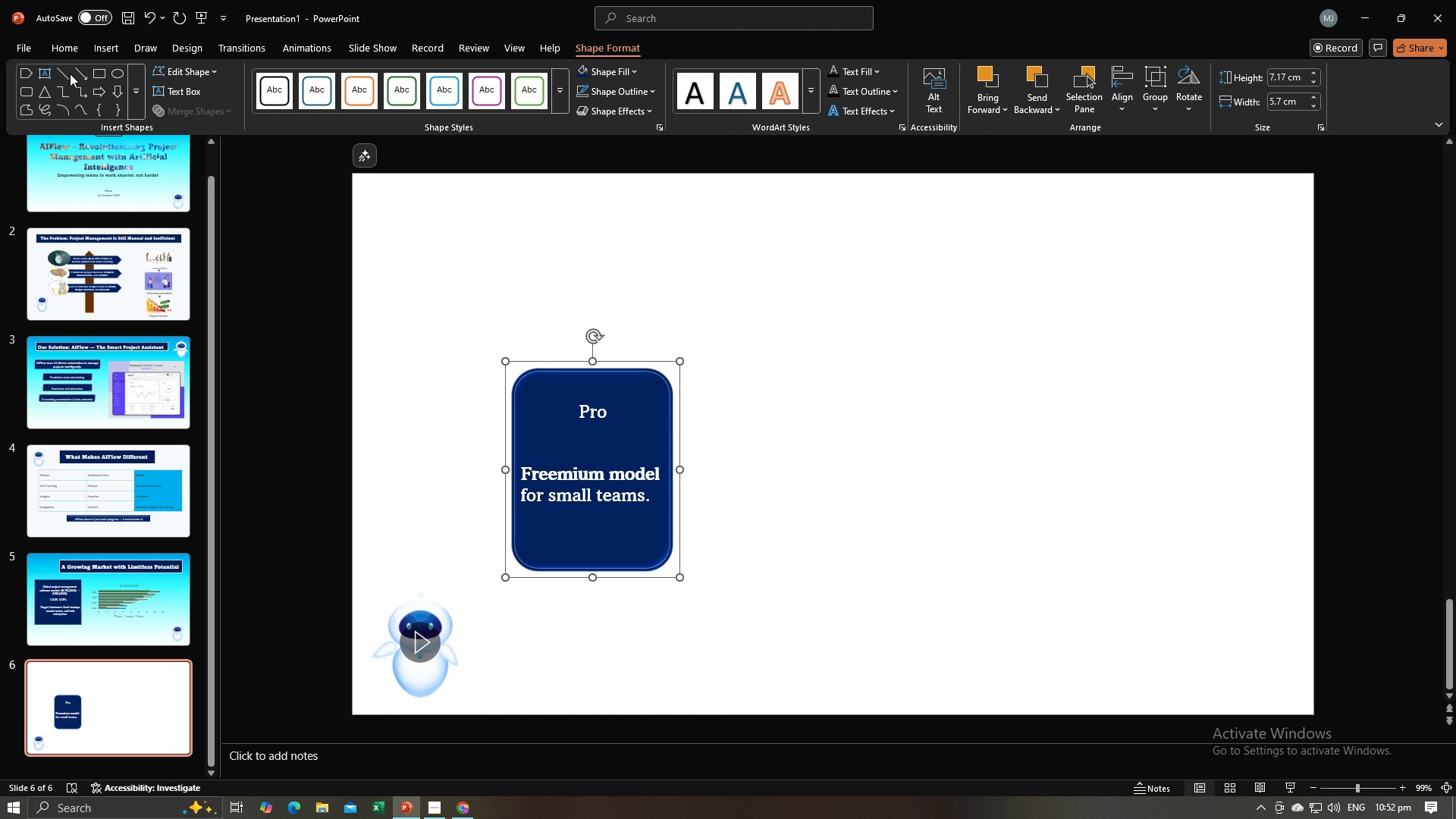 
left_click([71, 78])
 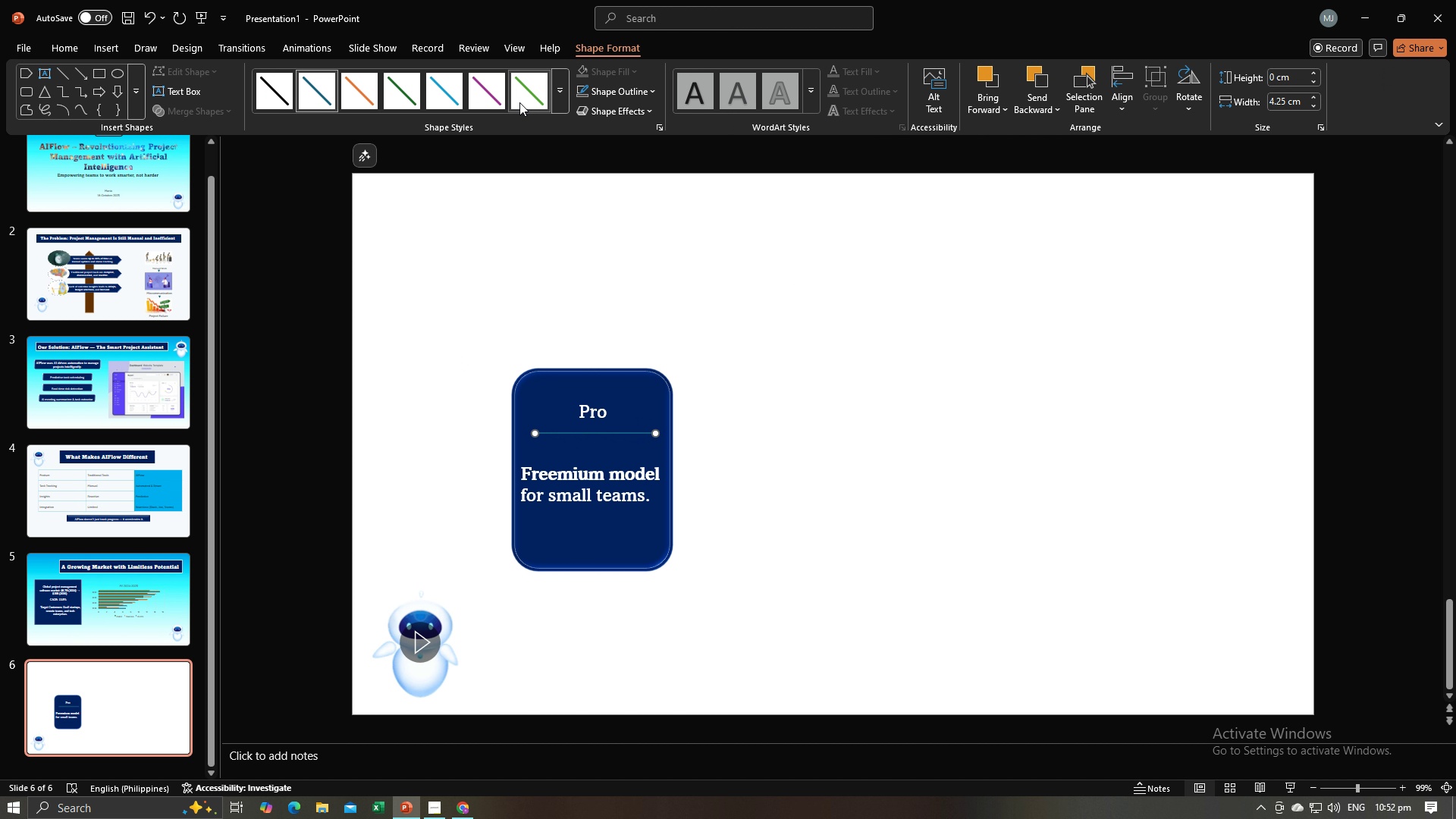 
wait(7.95)
 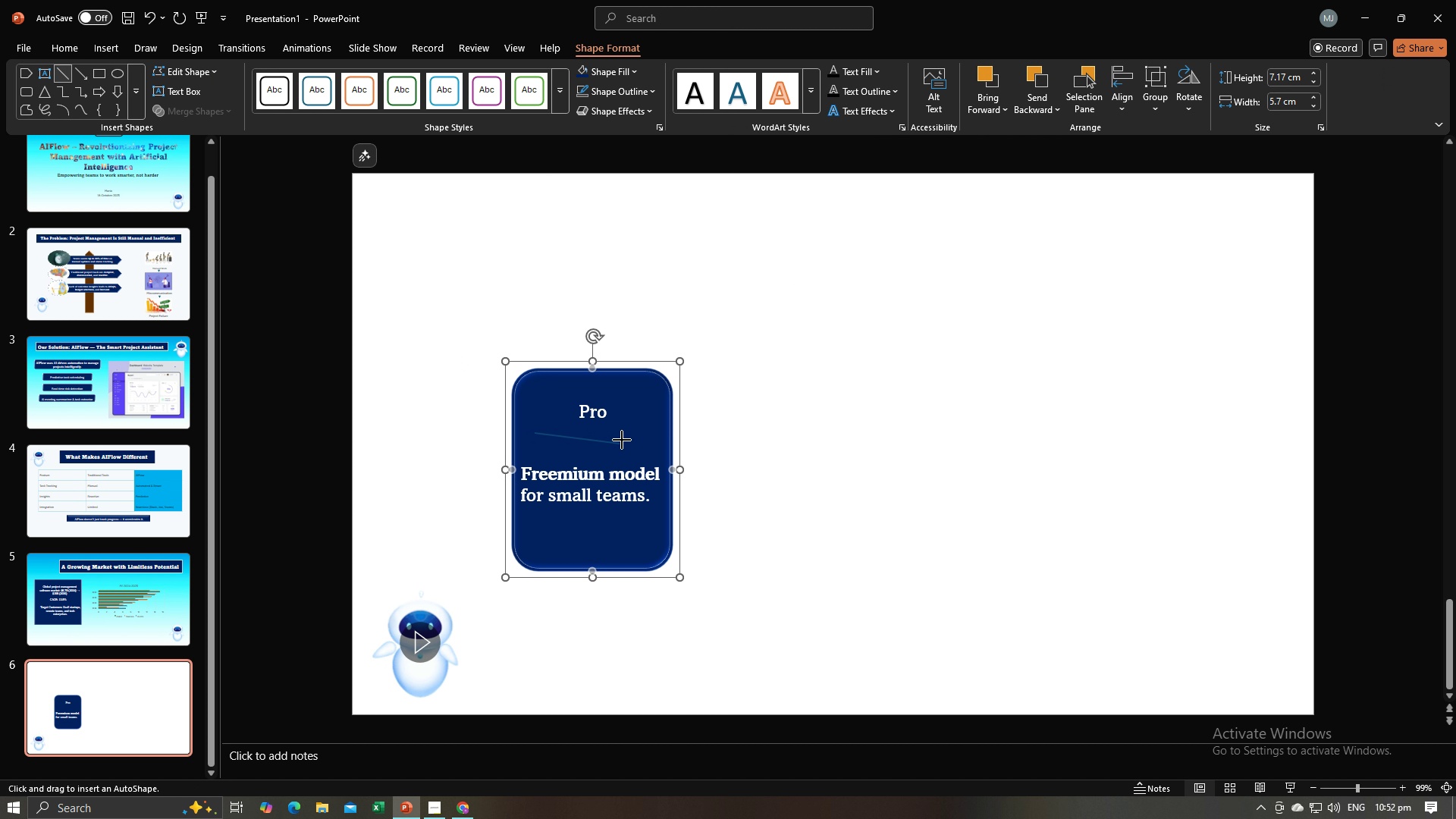 
left_click([679, 348])
 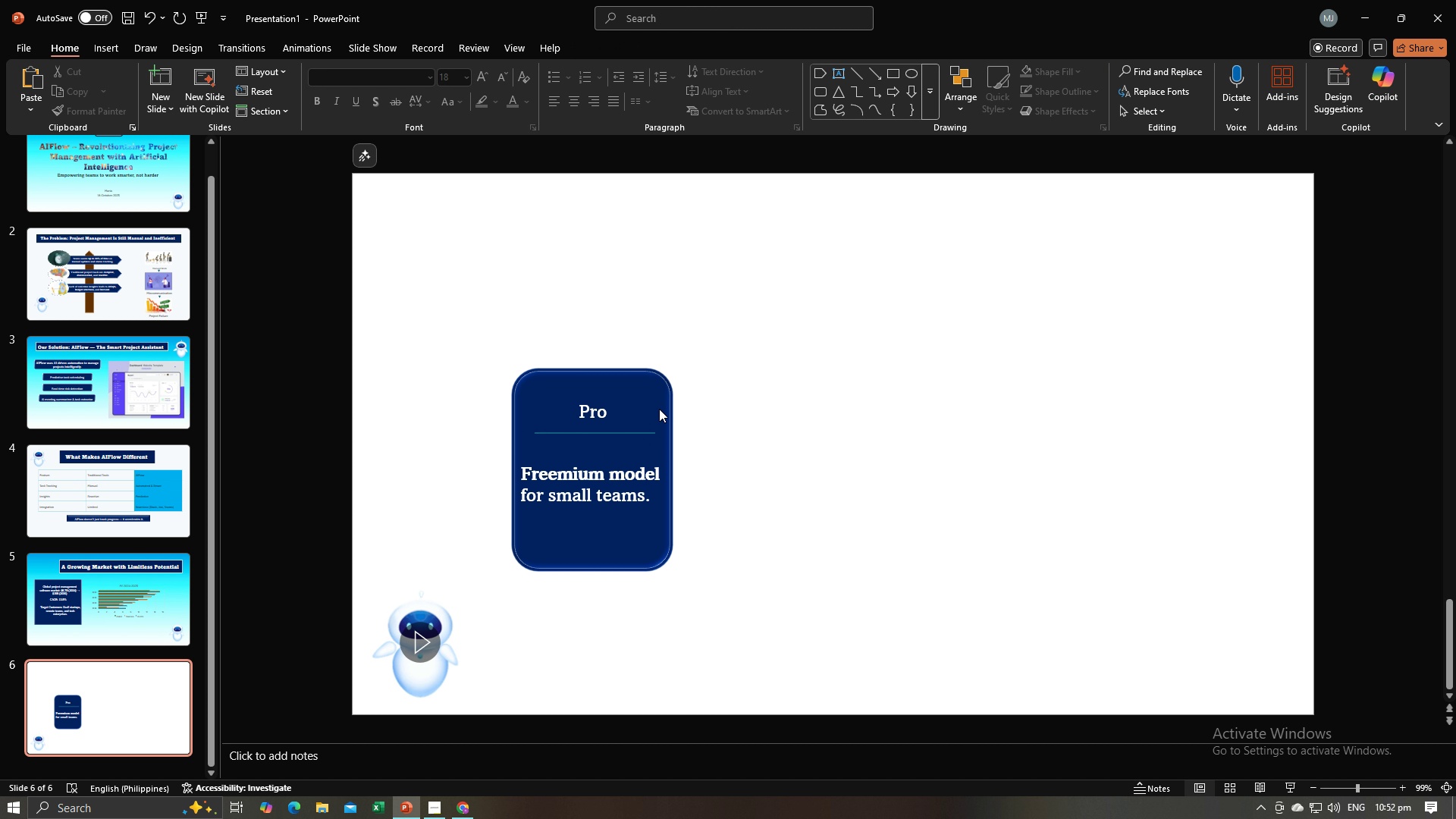 
left_click([659, 409])
 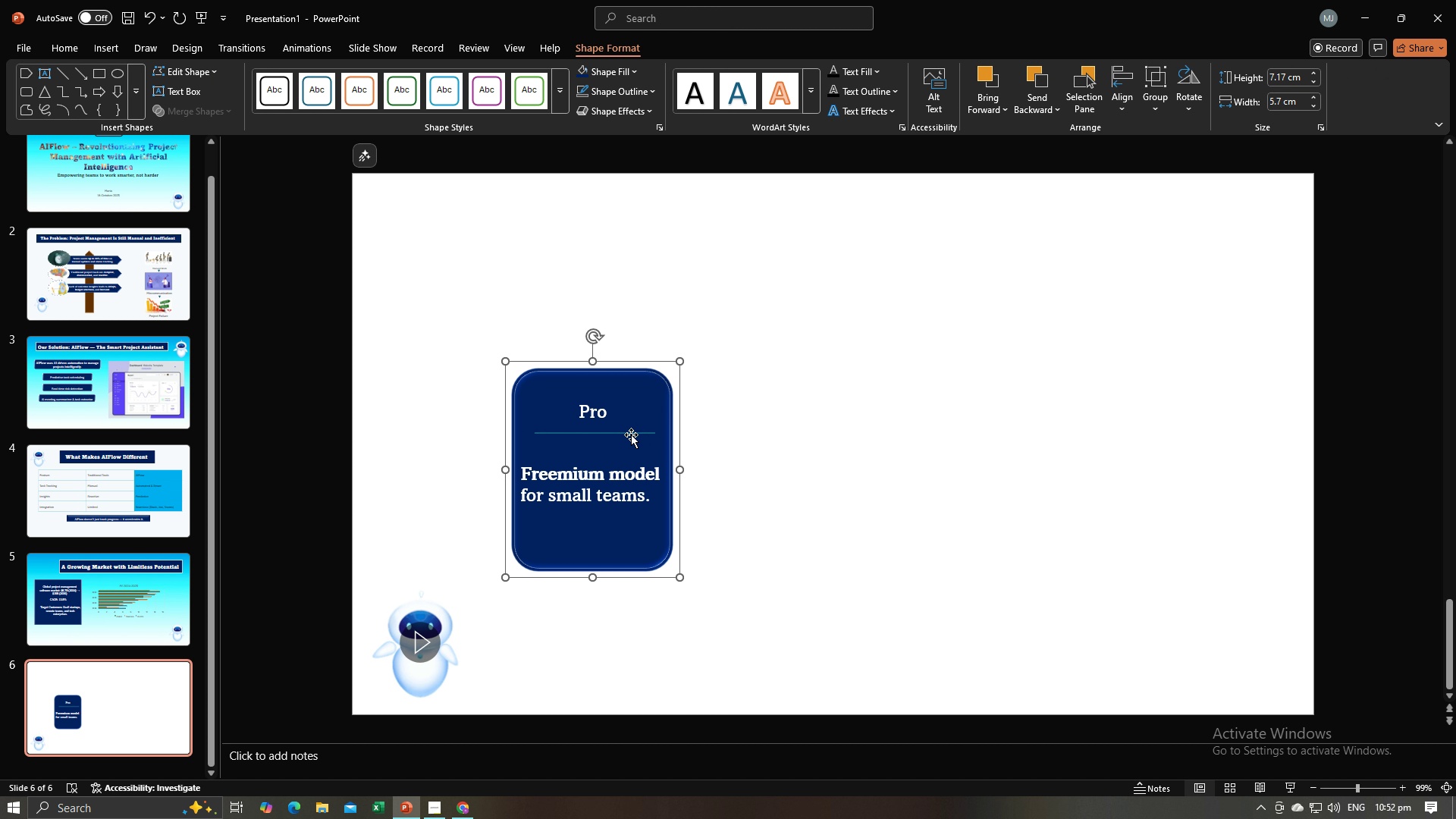 
key(Control+C)
 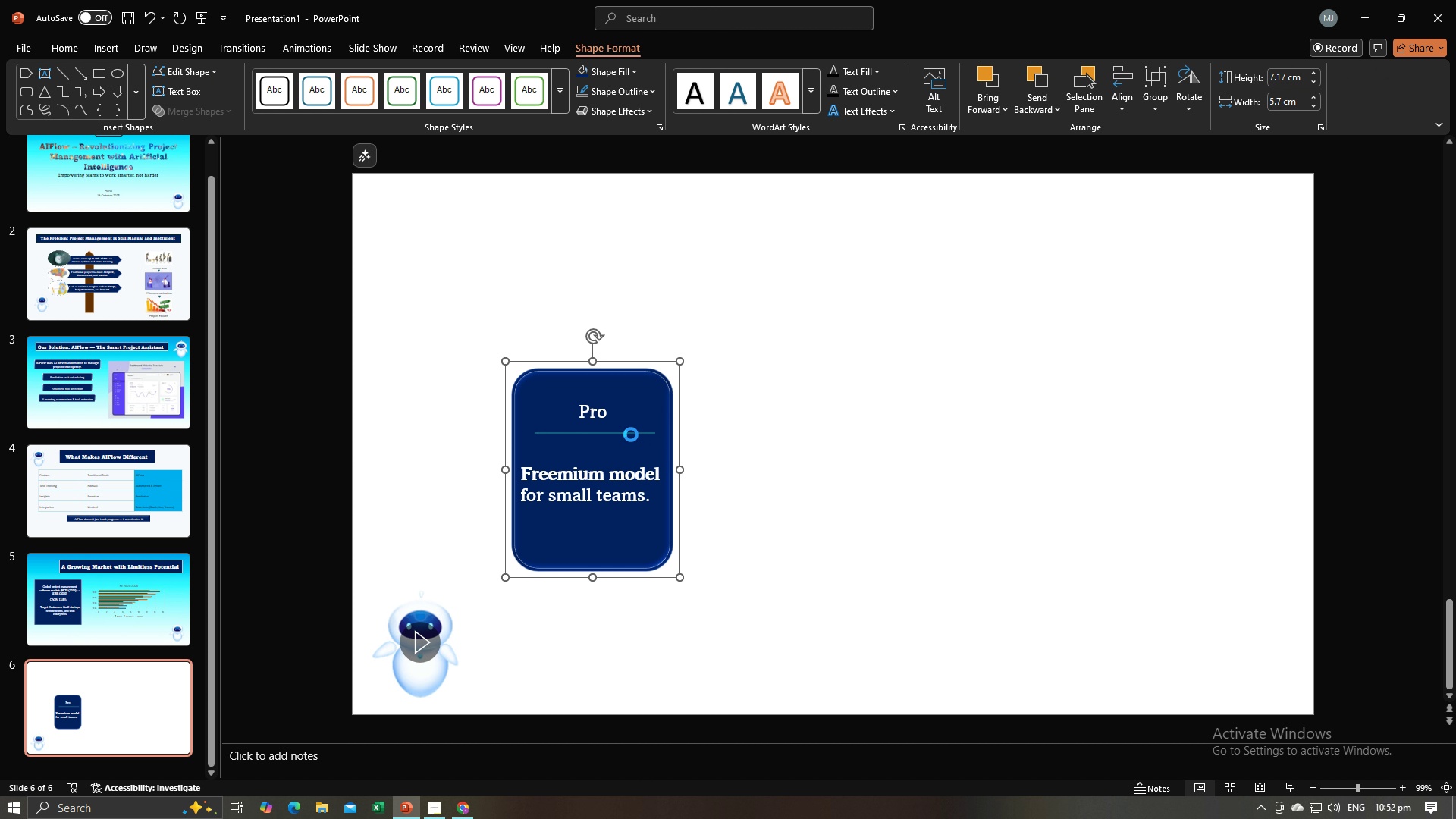 
key(Control+V)
 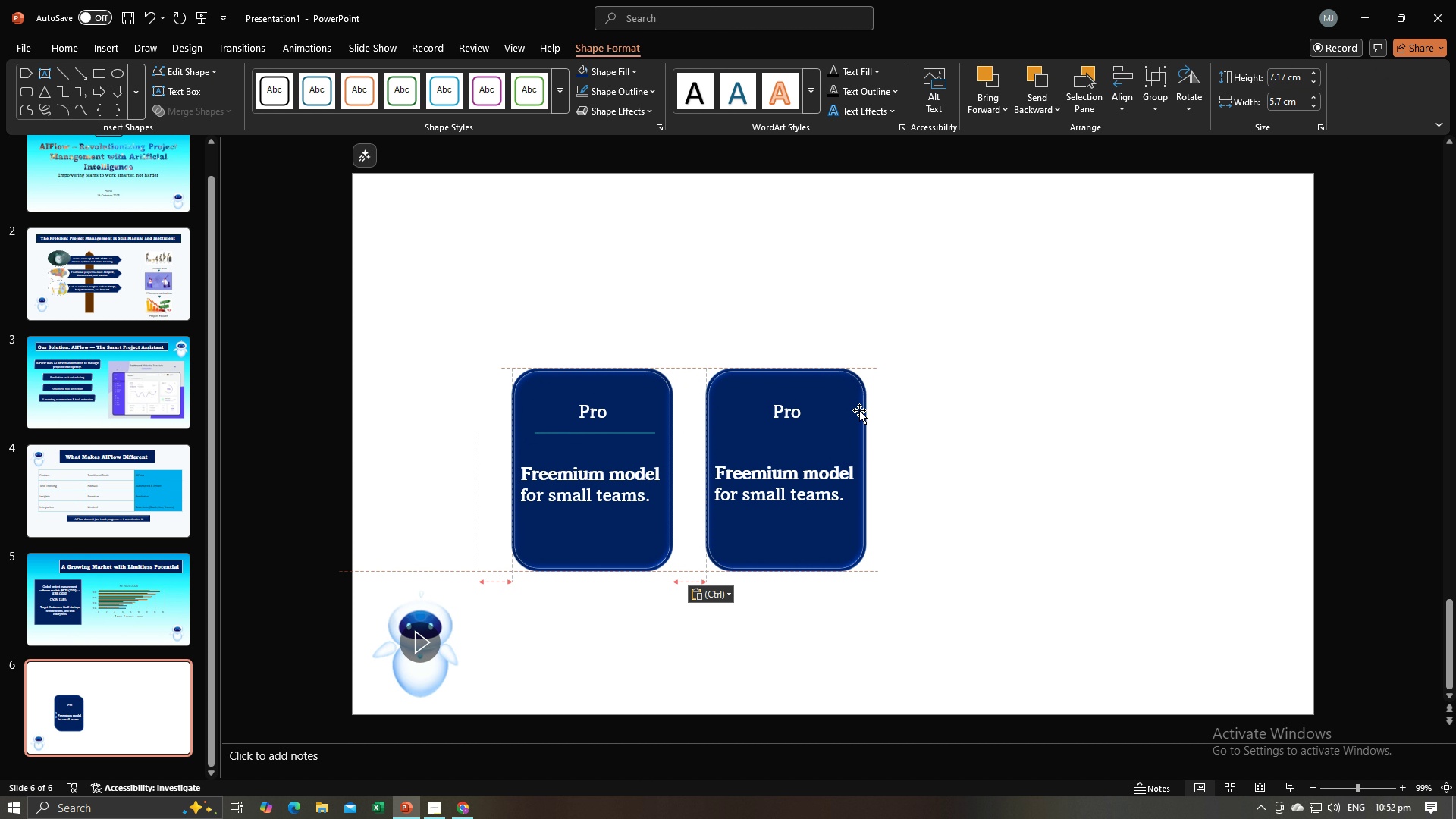 
double_click([794, 413])
 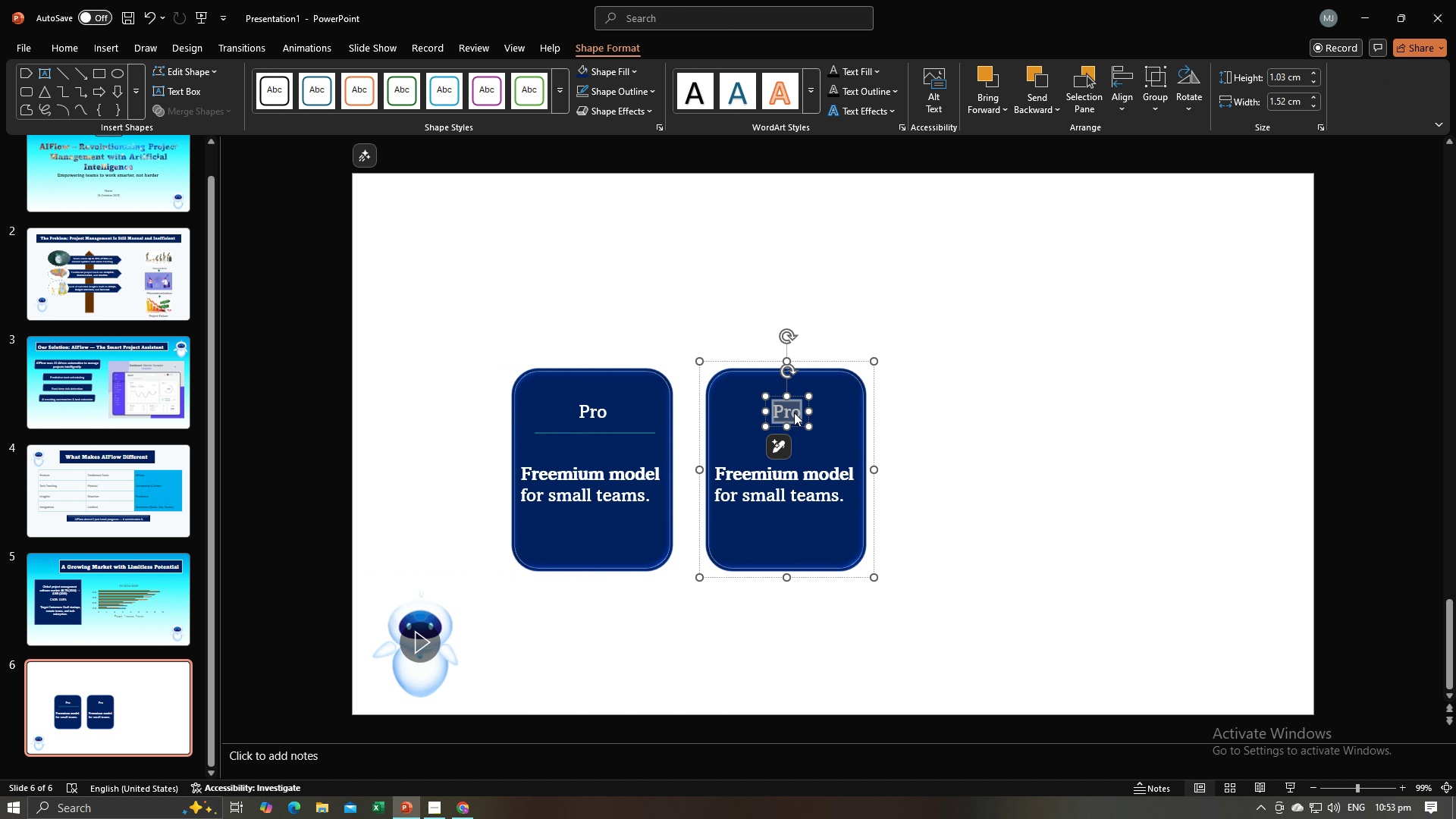 
type(Premium)
 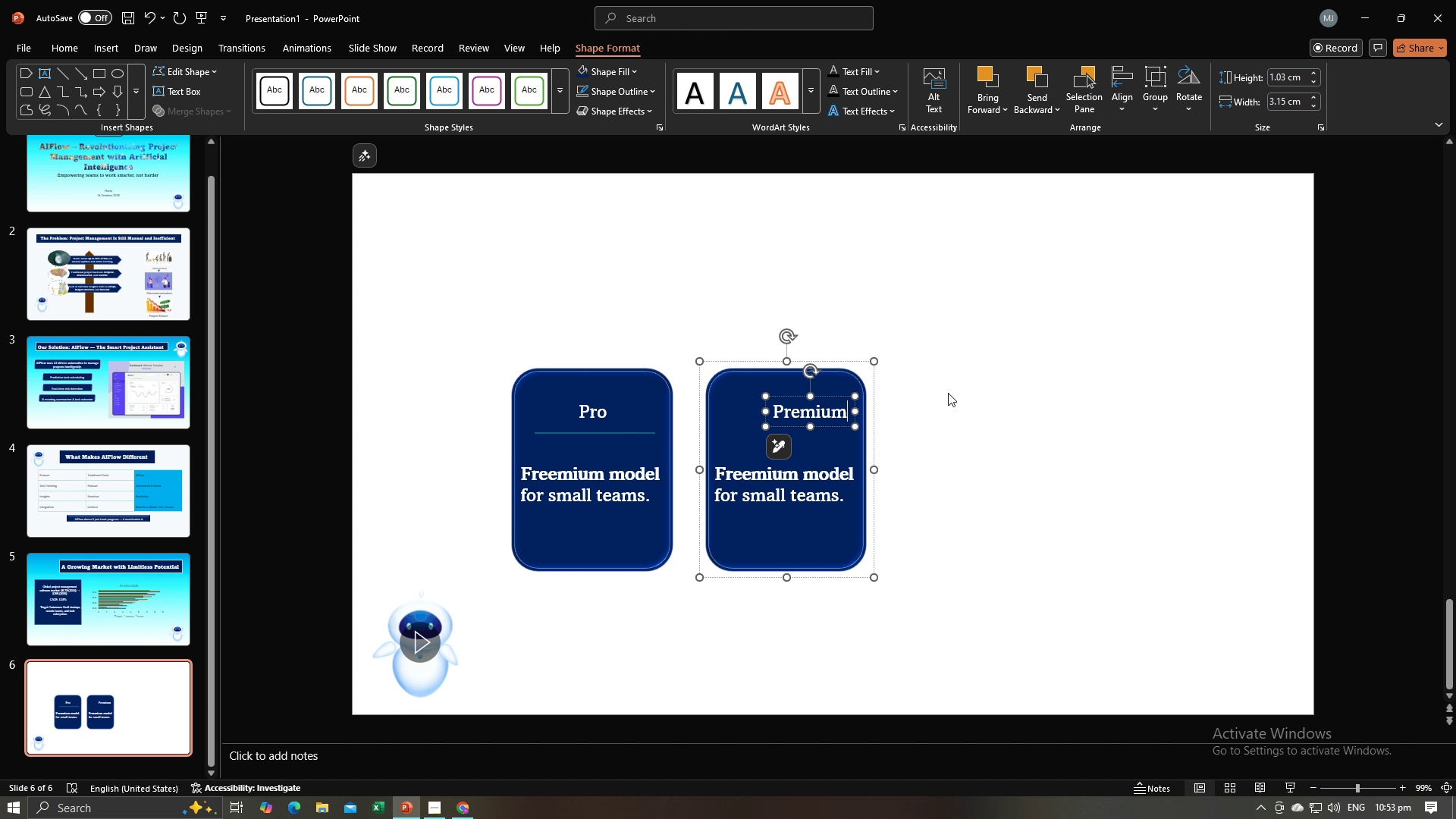 
left_click([961, 397])
 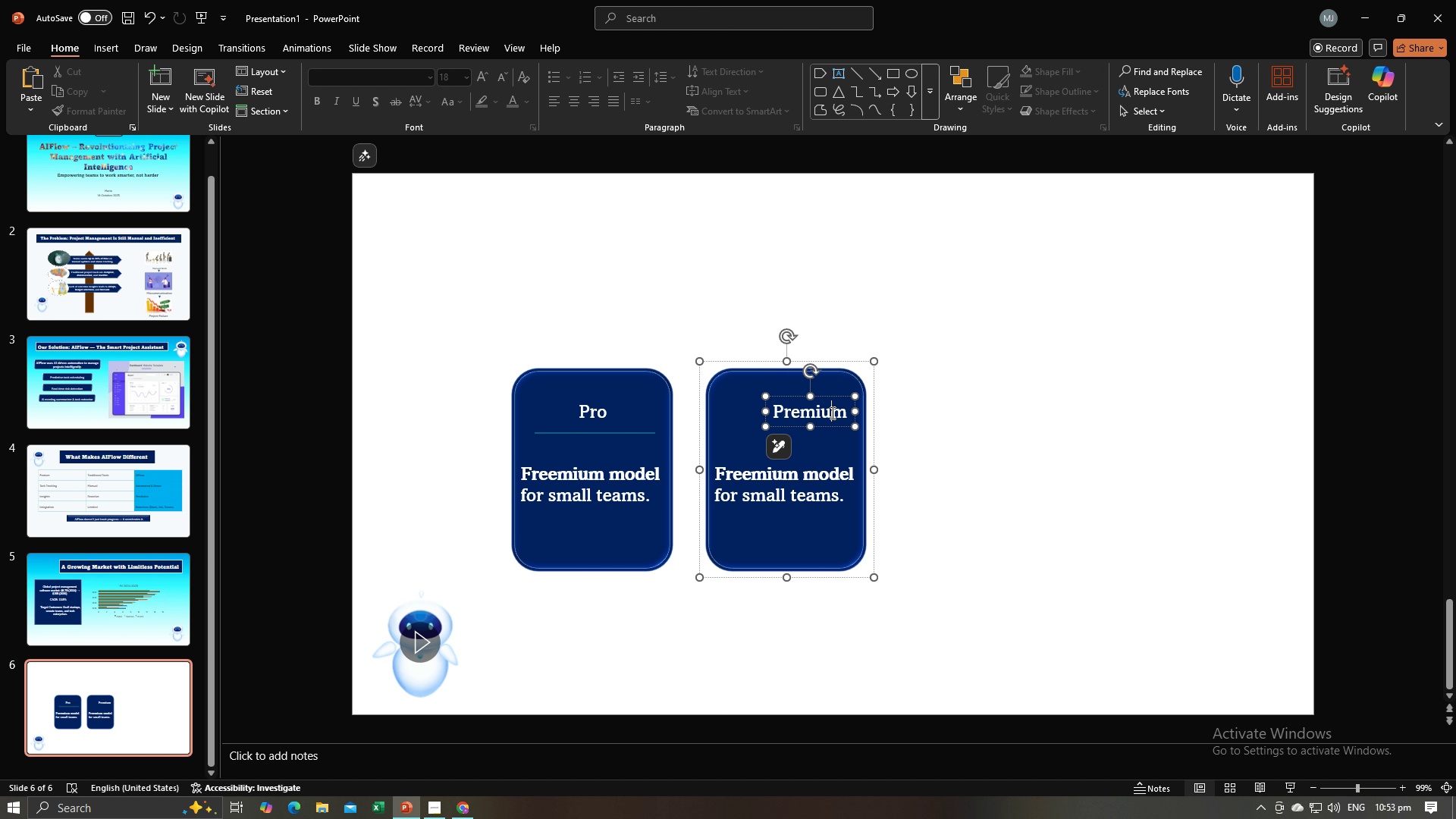 
left_click([831, 413])
 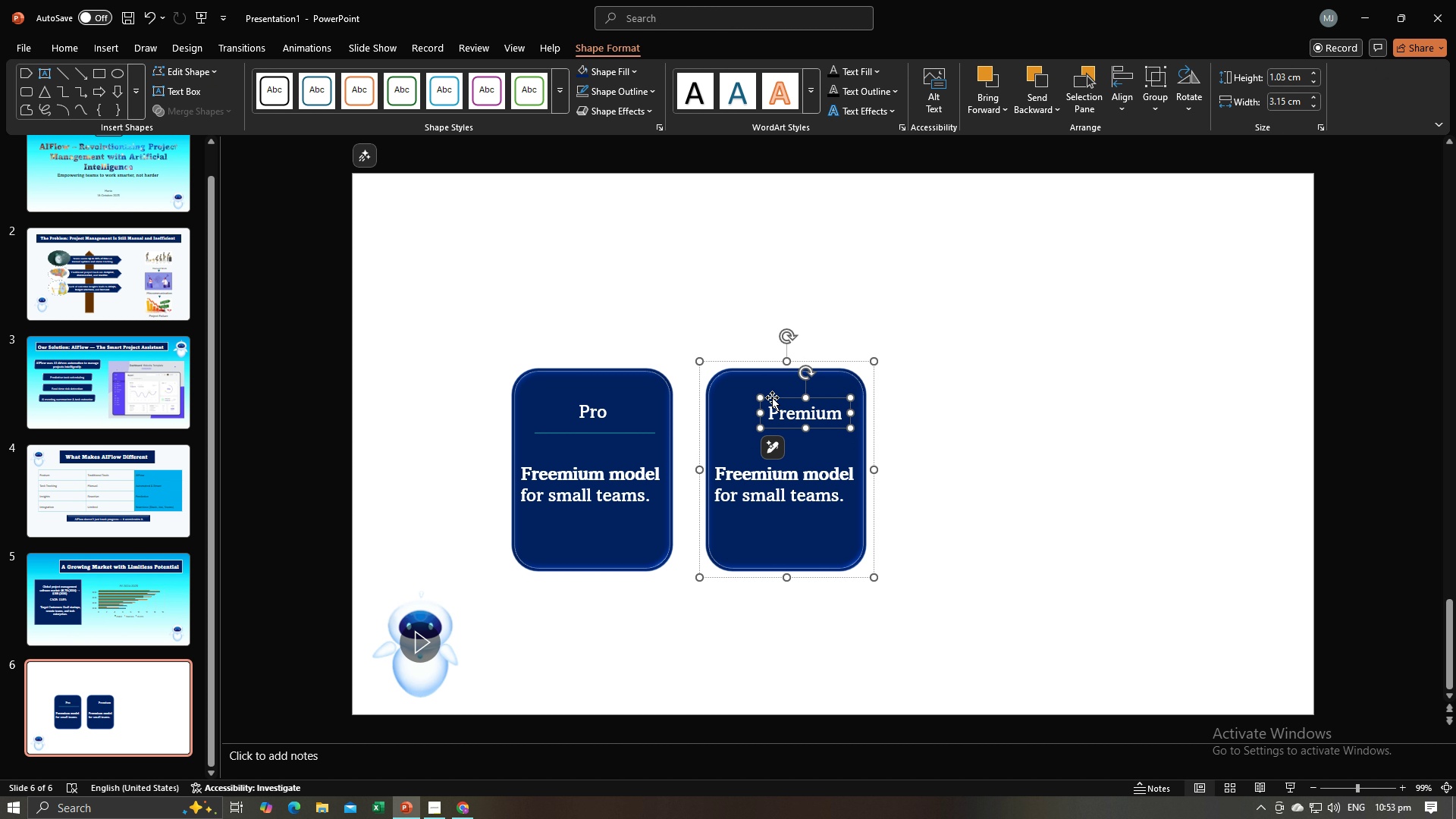 
left_click([777, 406])
 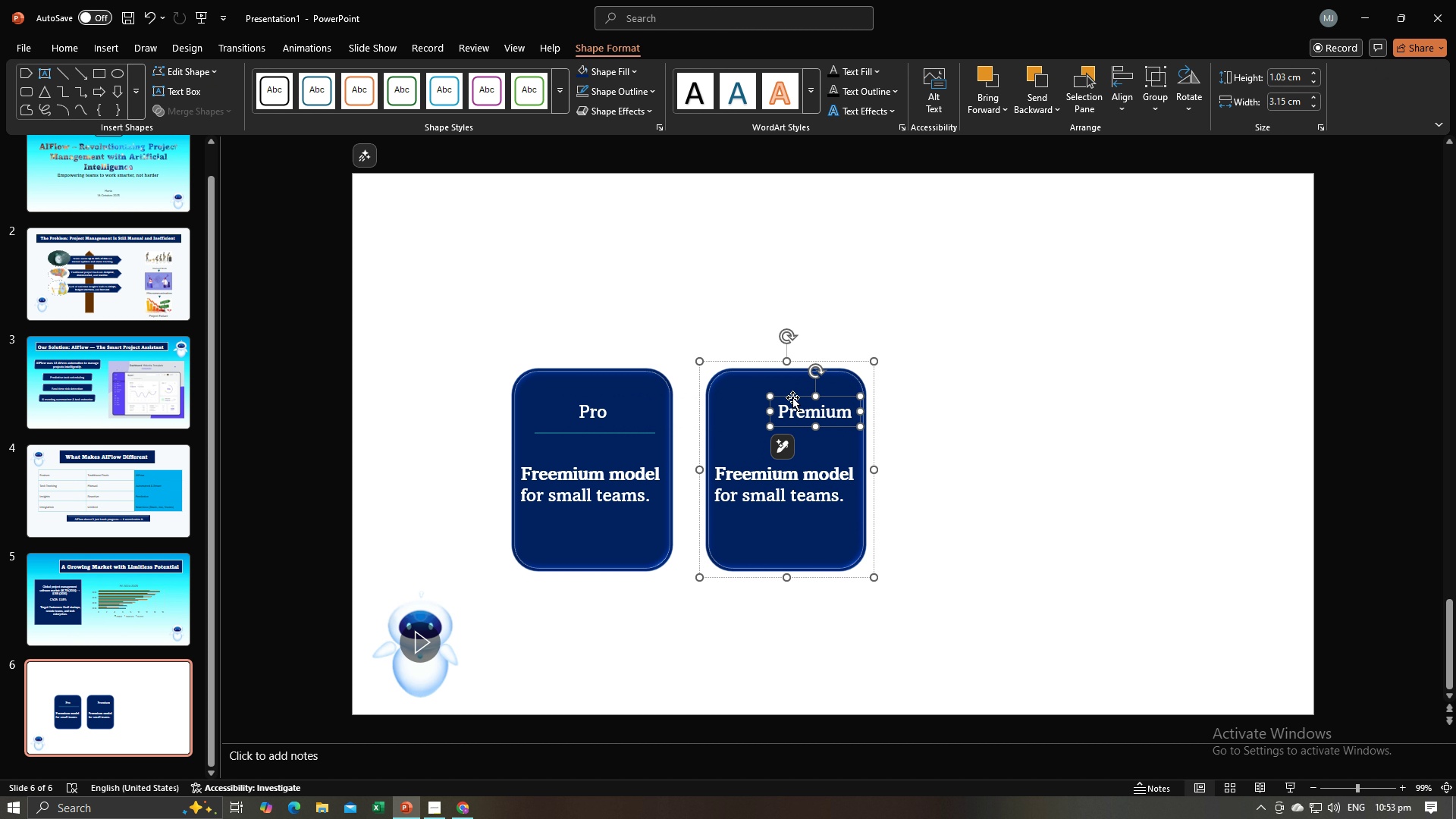 
left_click([792, 406])
 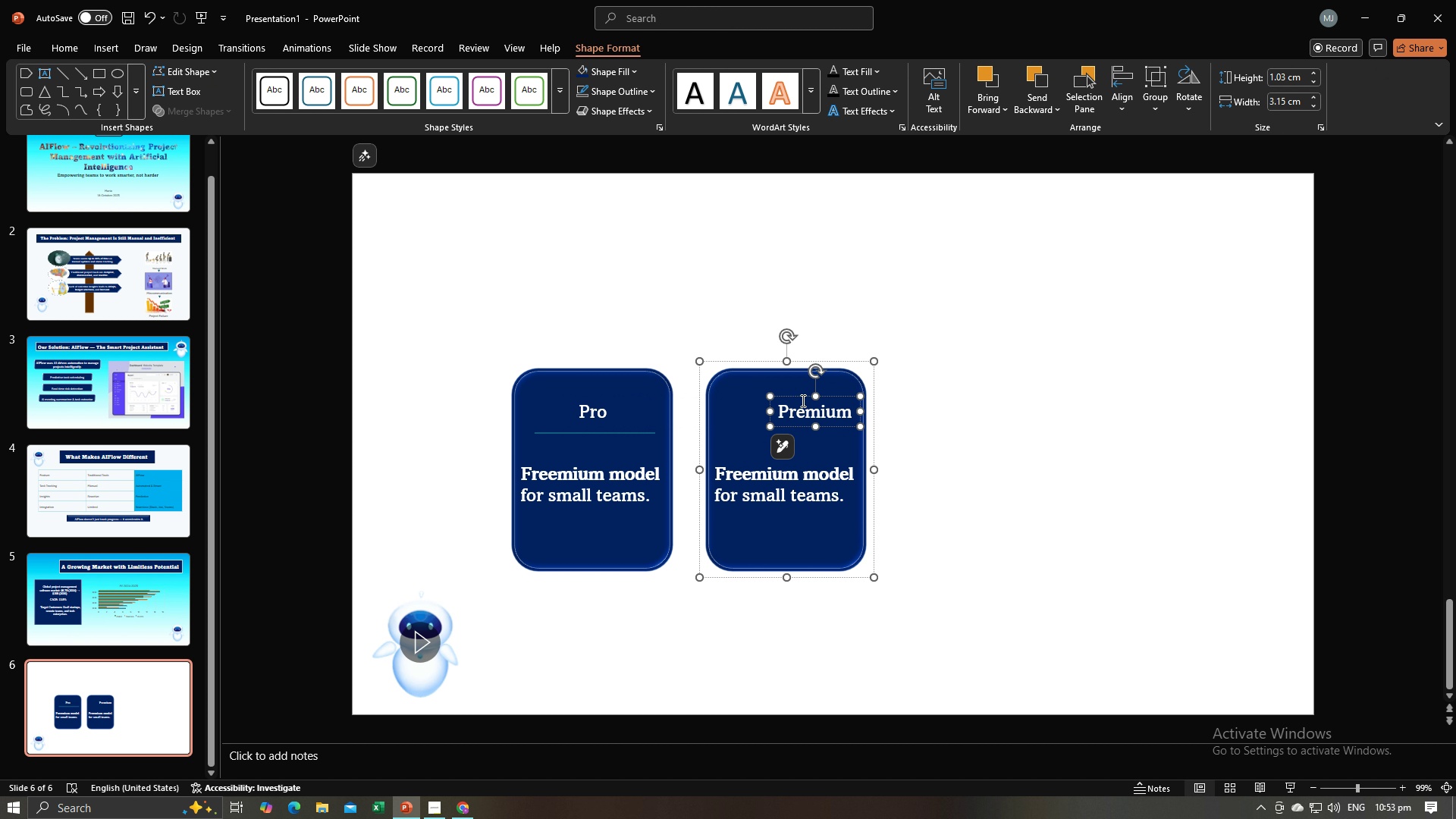 
left_click([802, 400])
 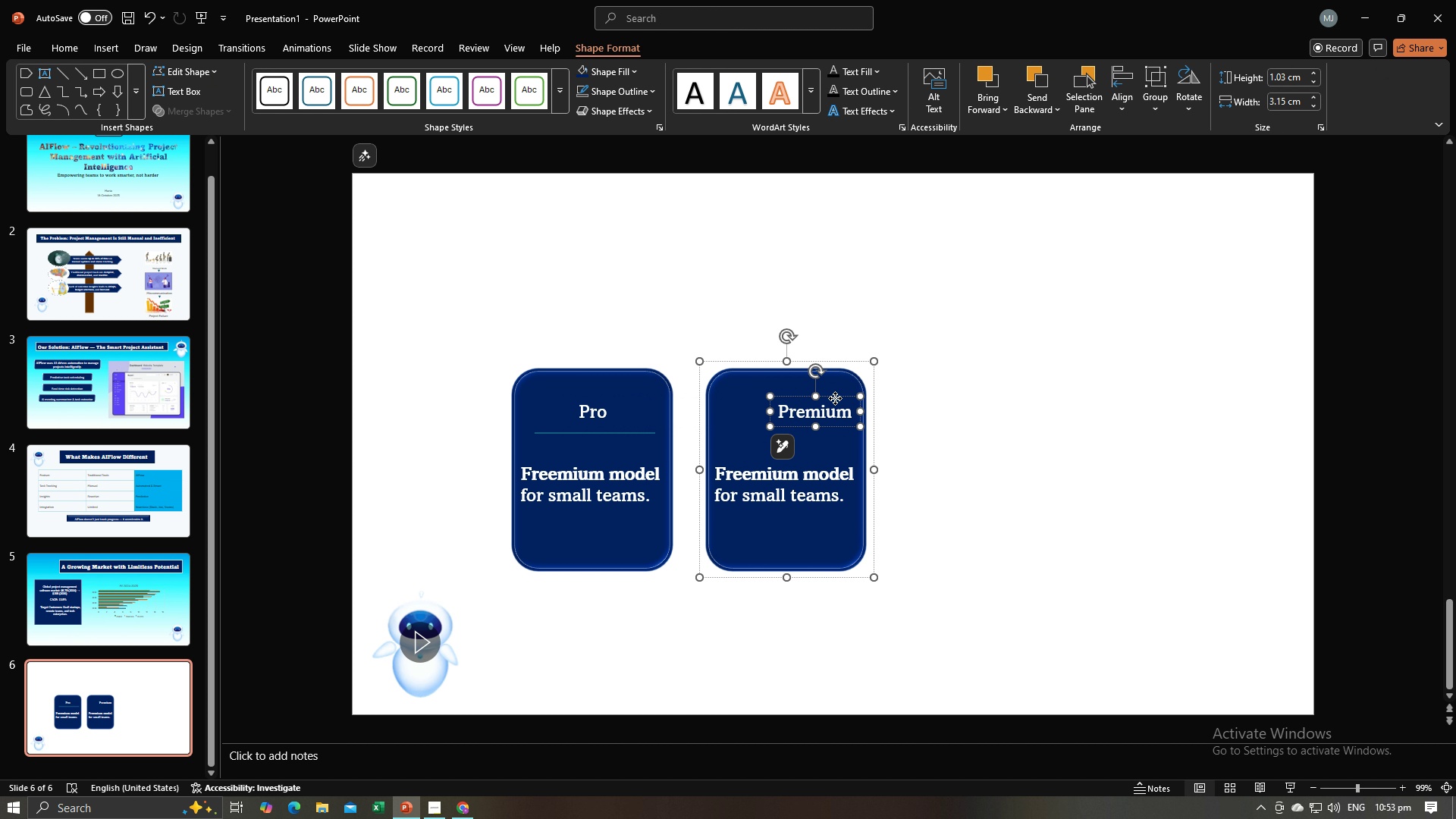 
left_click([835, 398])
 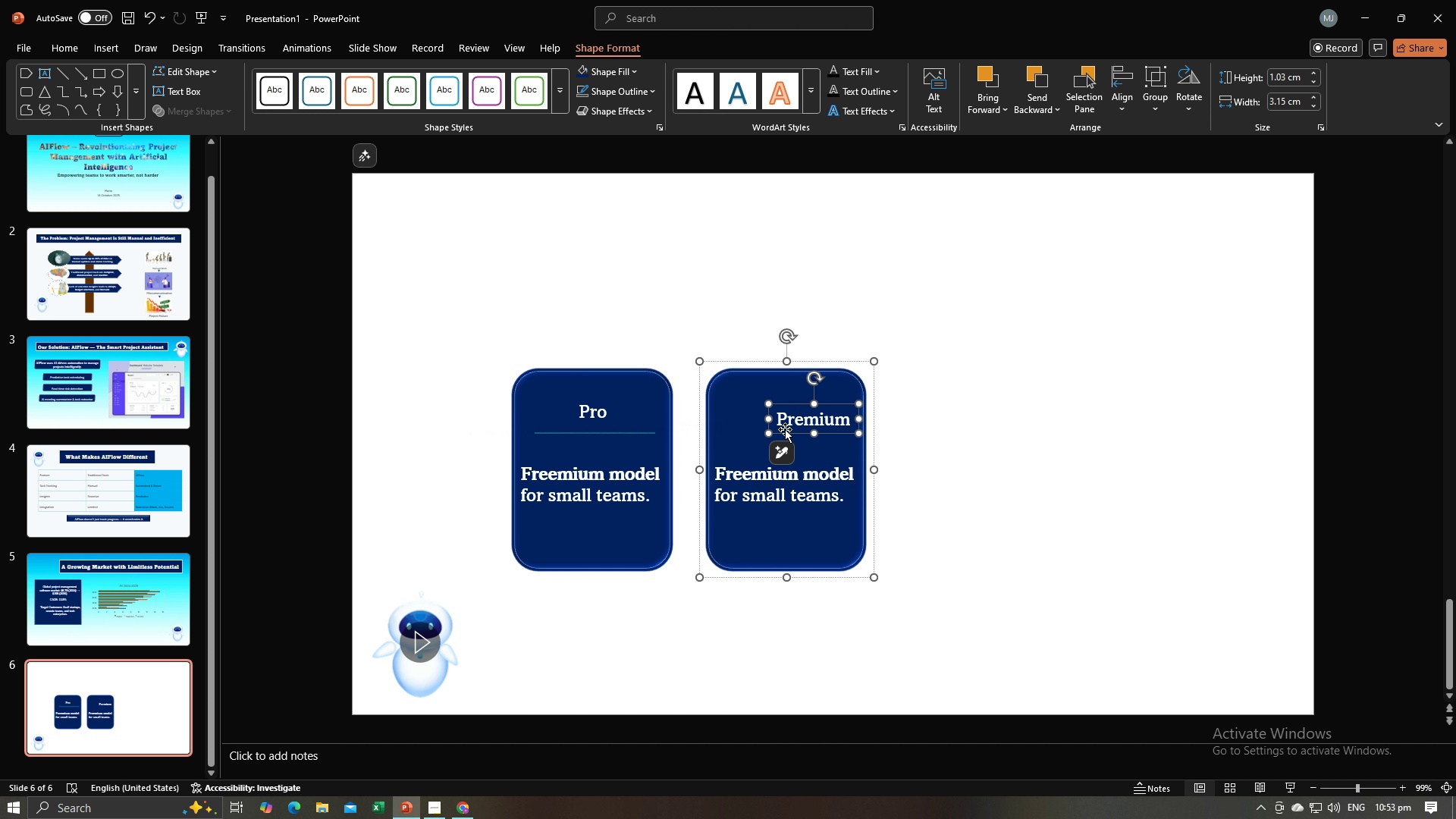 
left_click([824, 435])
 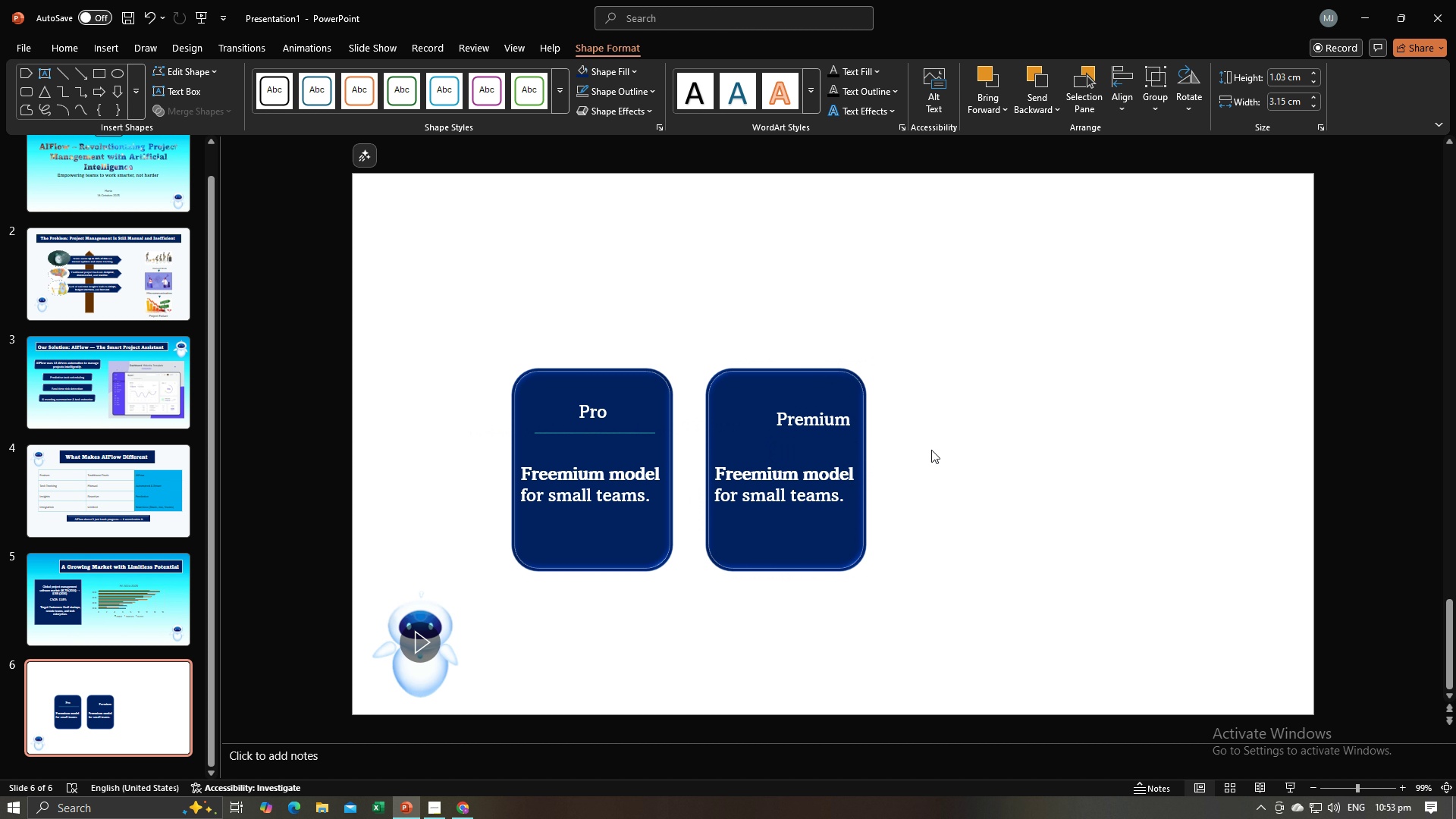 
left_click([931, 450])
 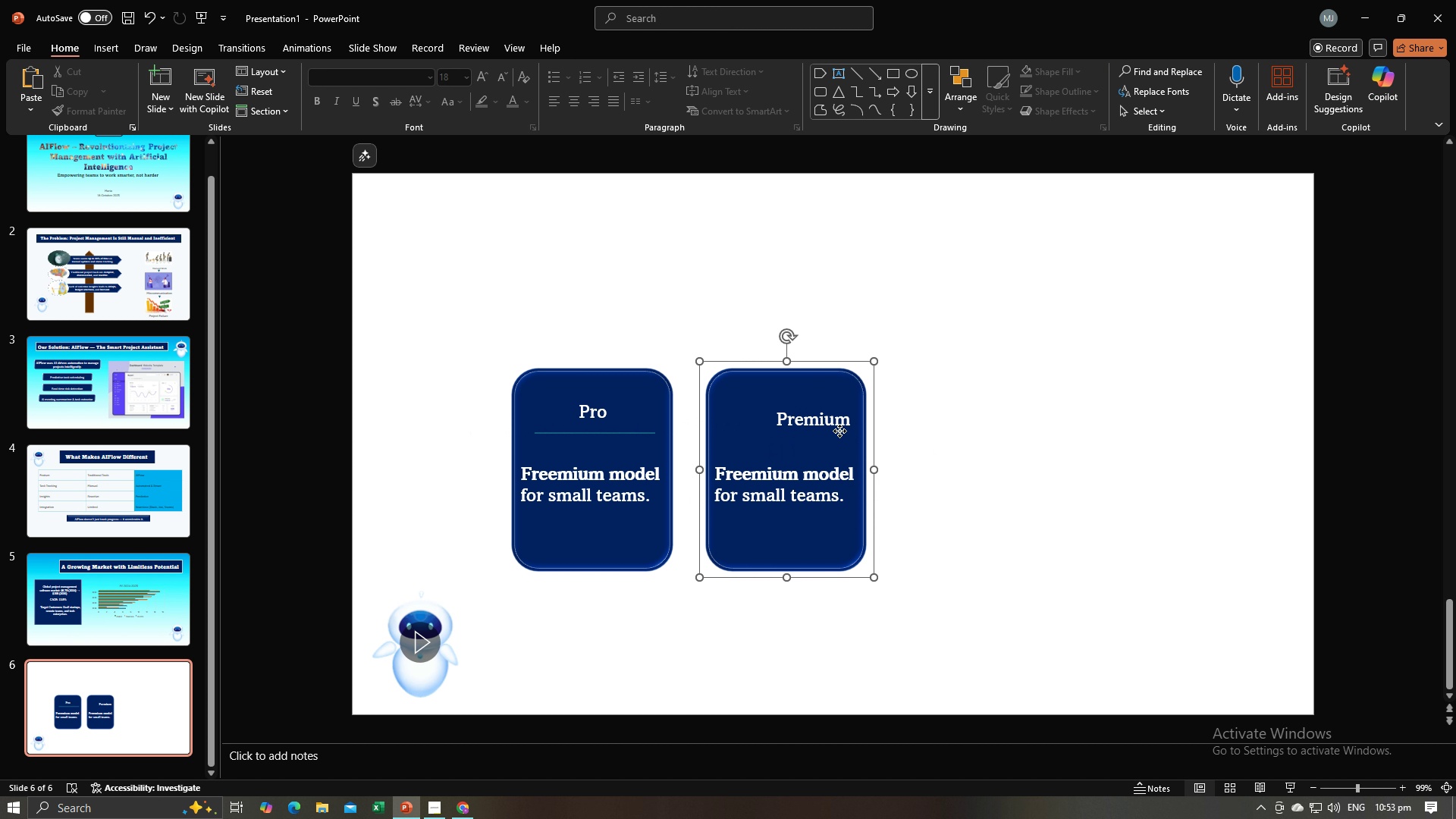 
double_click([839, 431])
 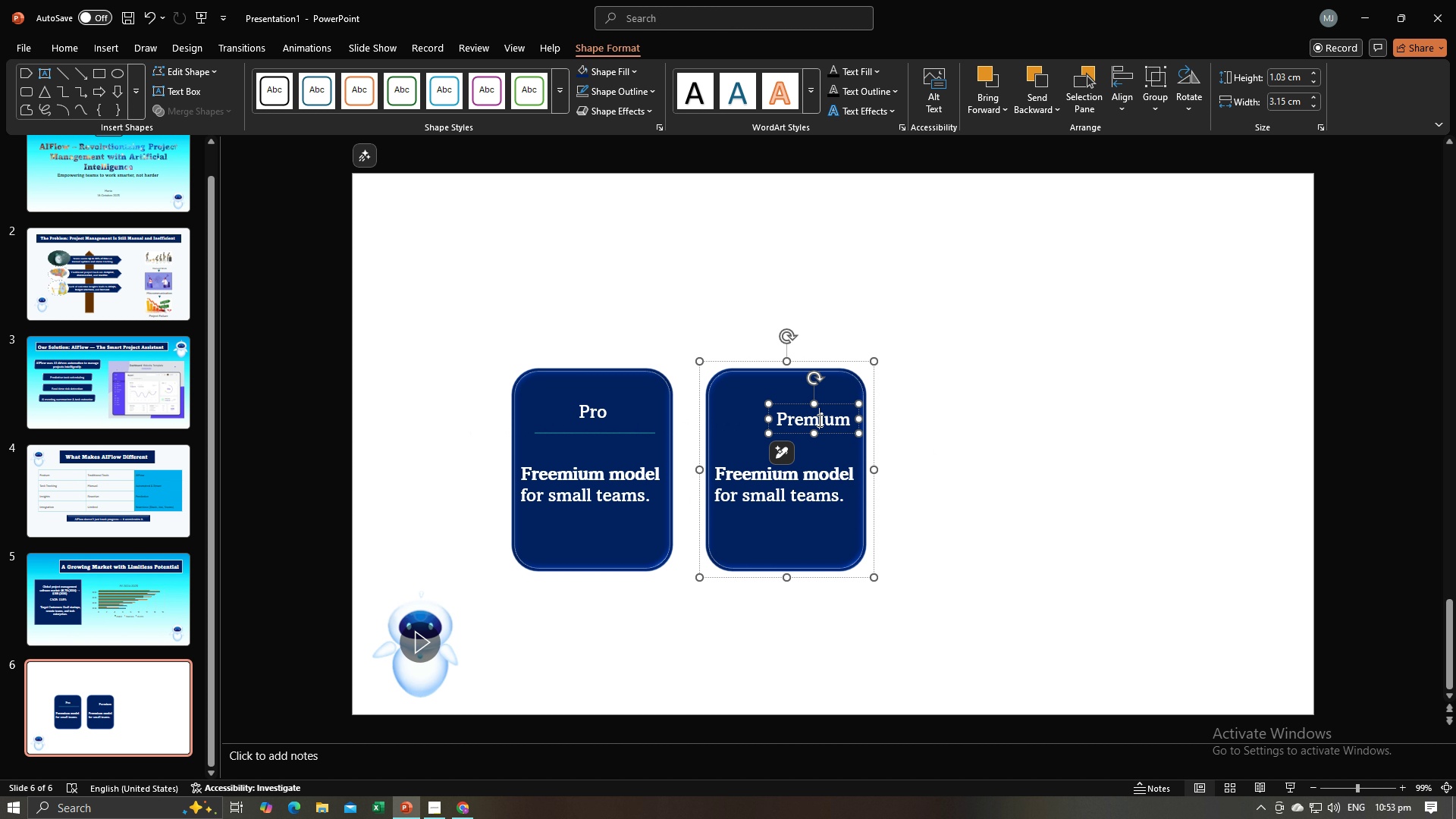 
left_click([818, 420])
 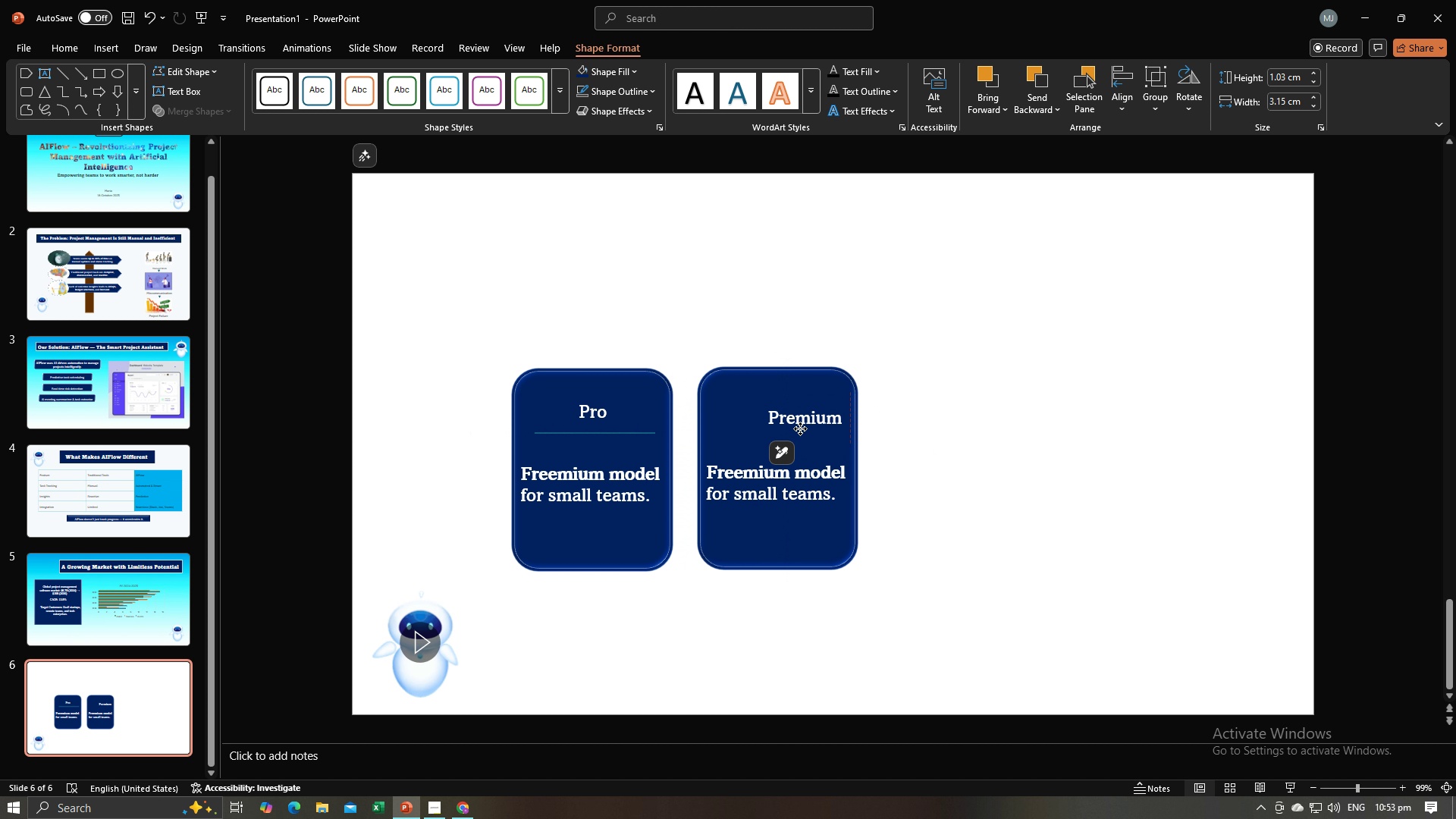 
left_click([789, 422])
 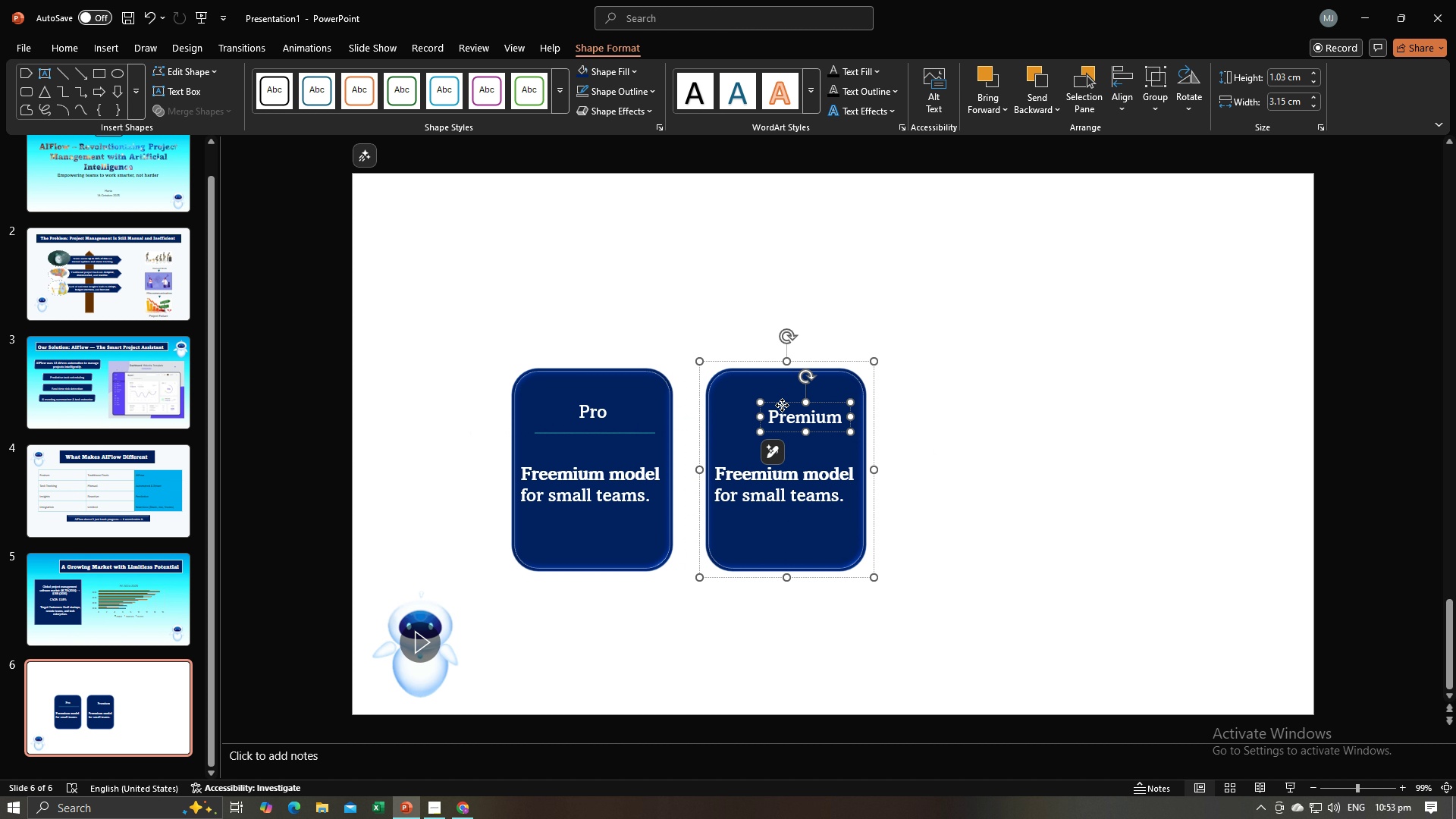 
double_click([782, 405])
 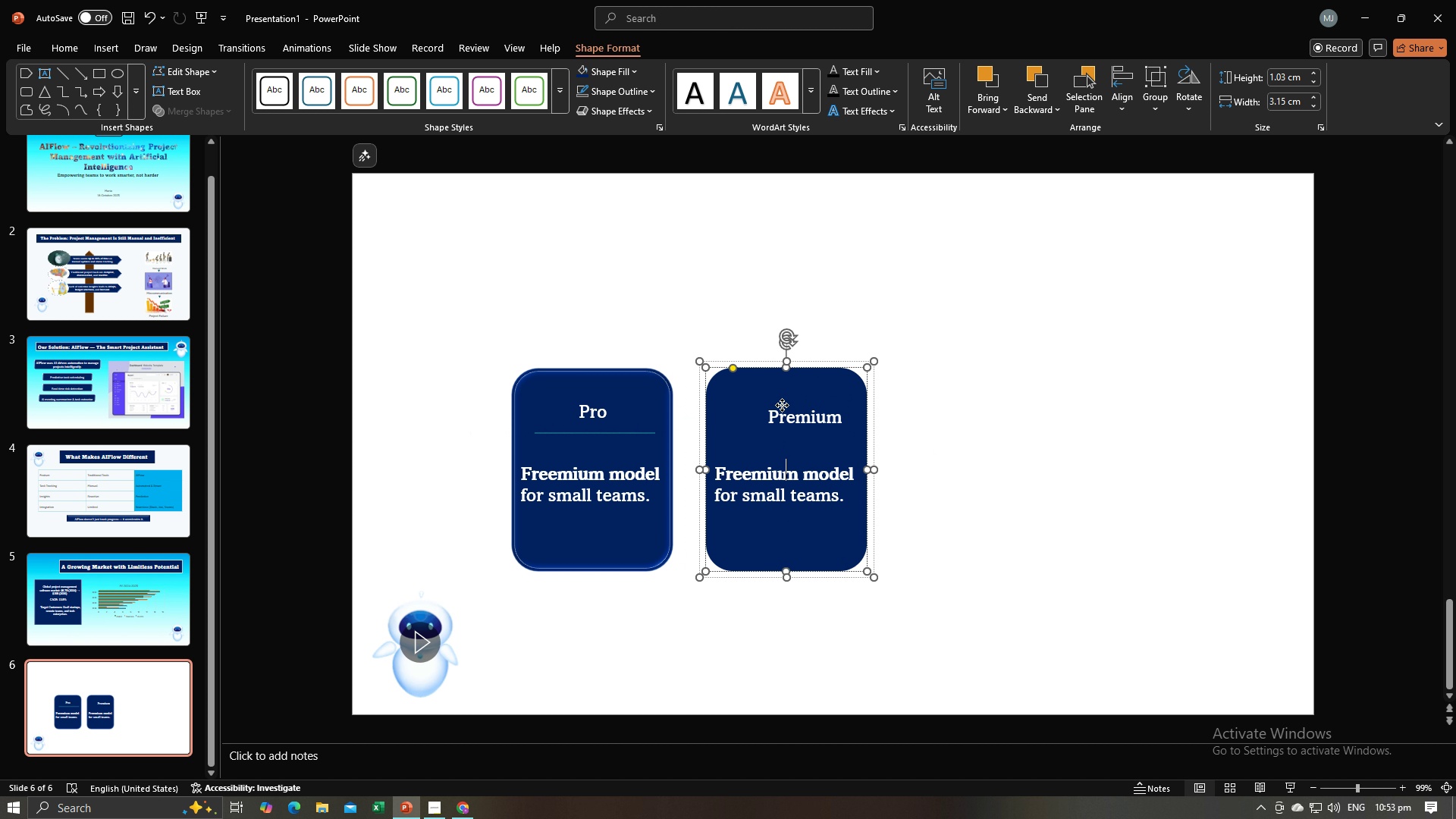 
triple_click([782, 405])
 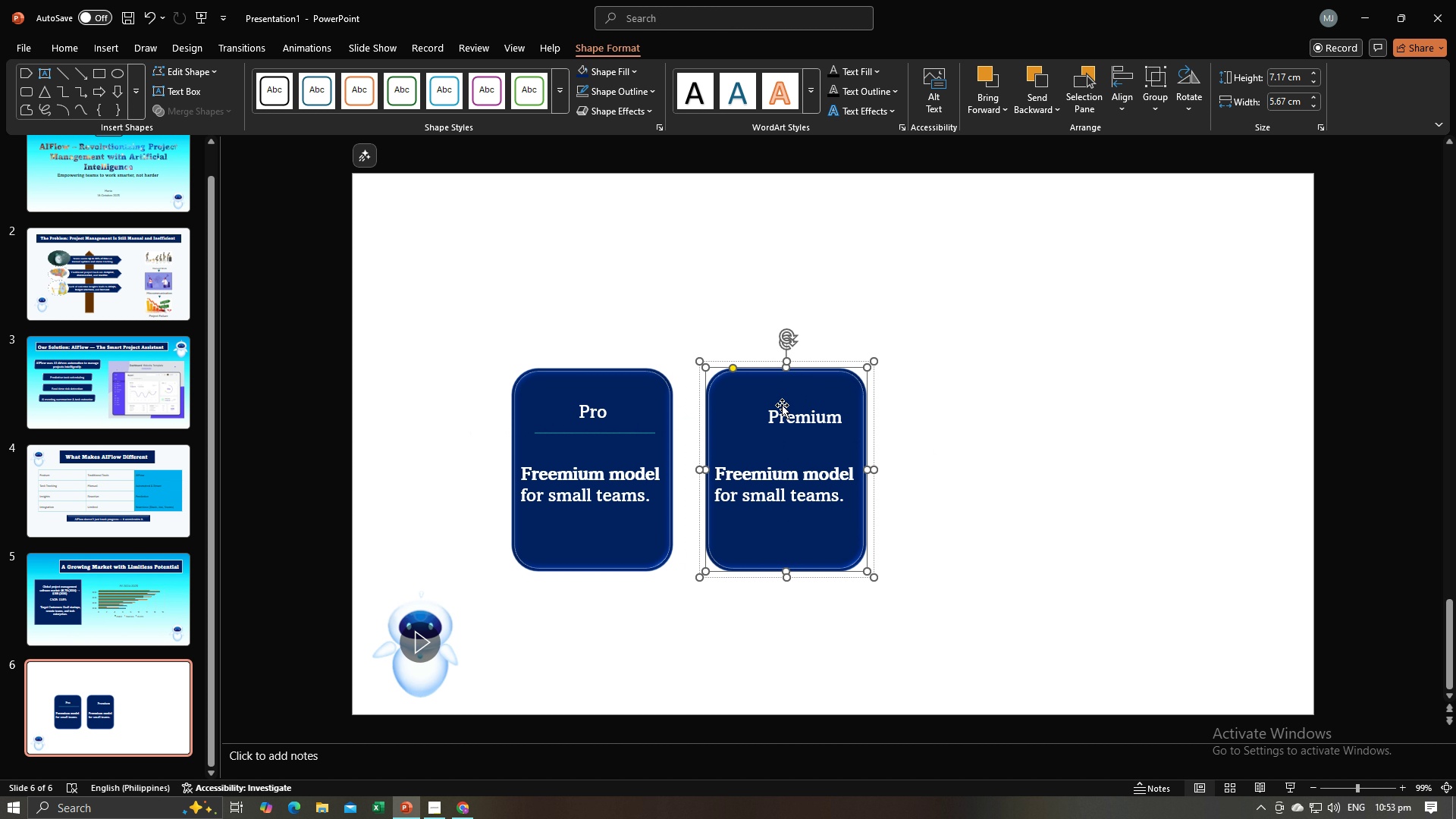 
triple_click([782, 405])
 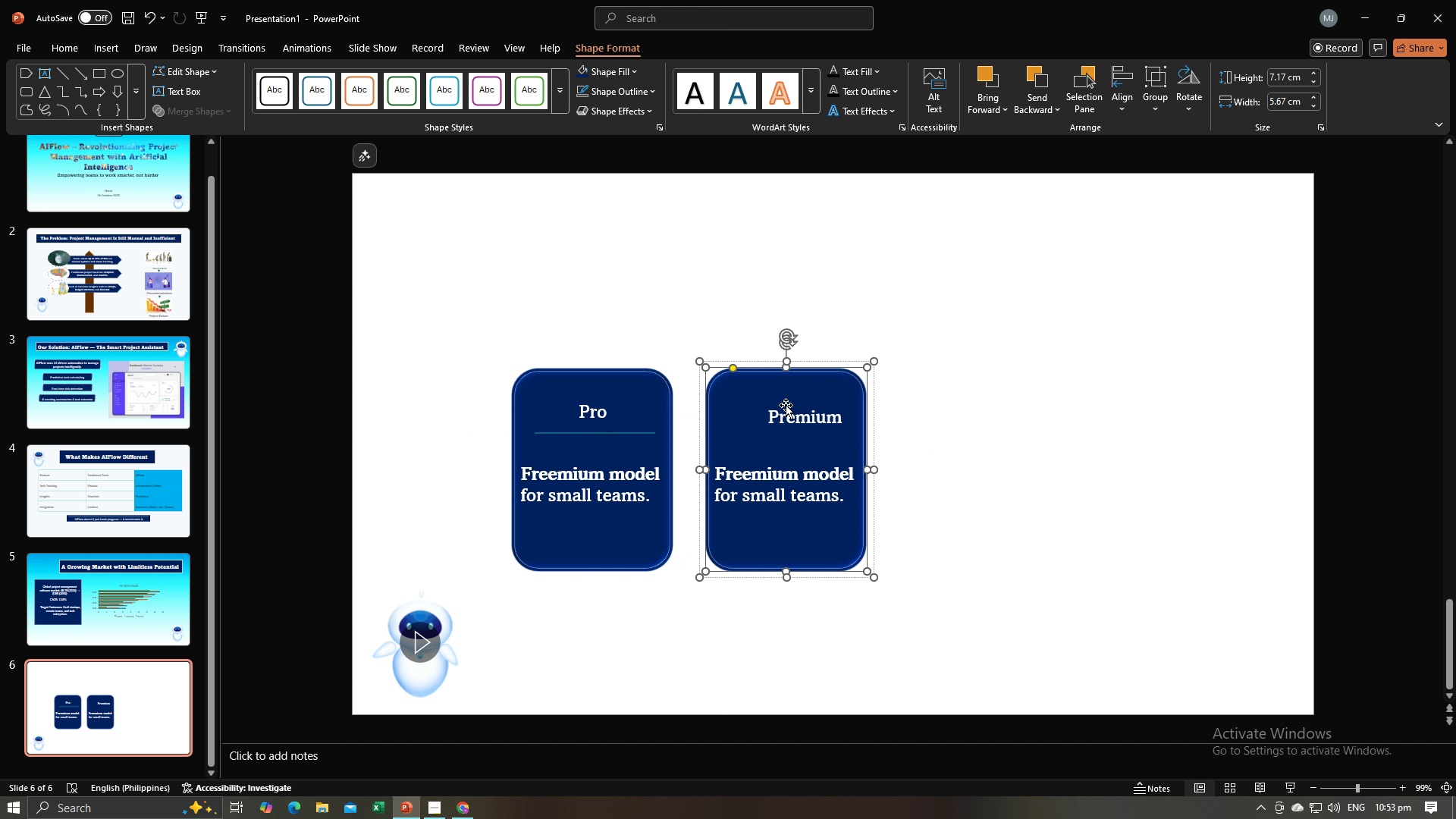 
triple_click([786, 405])
 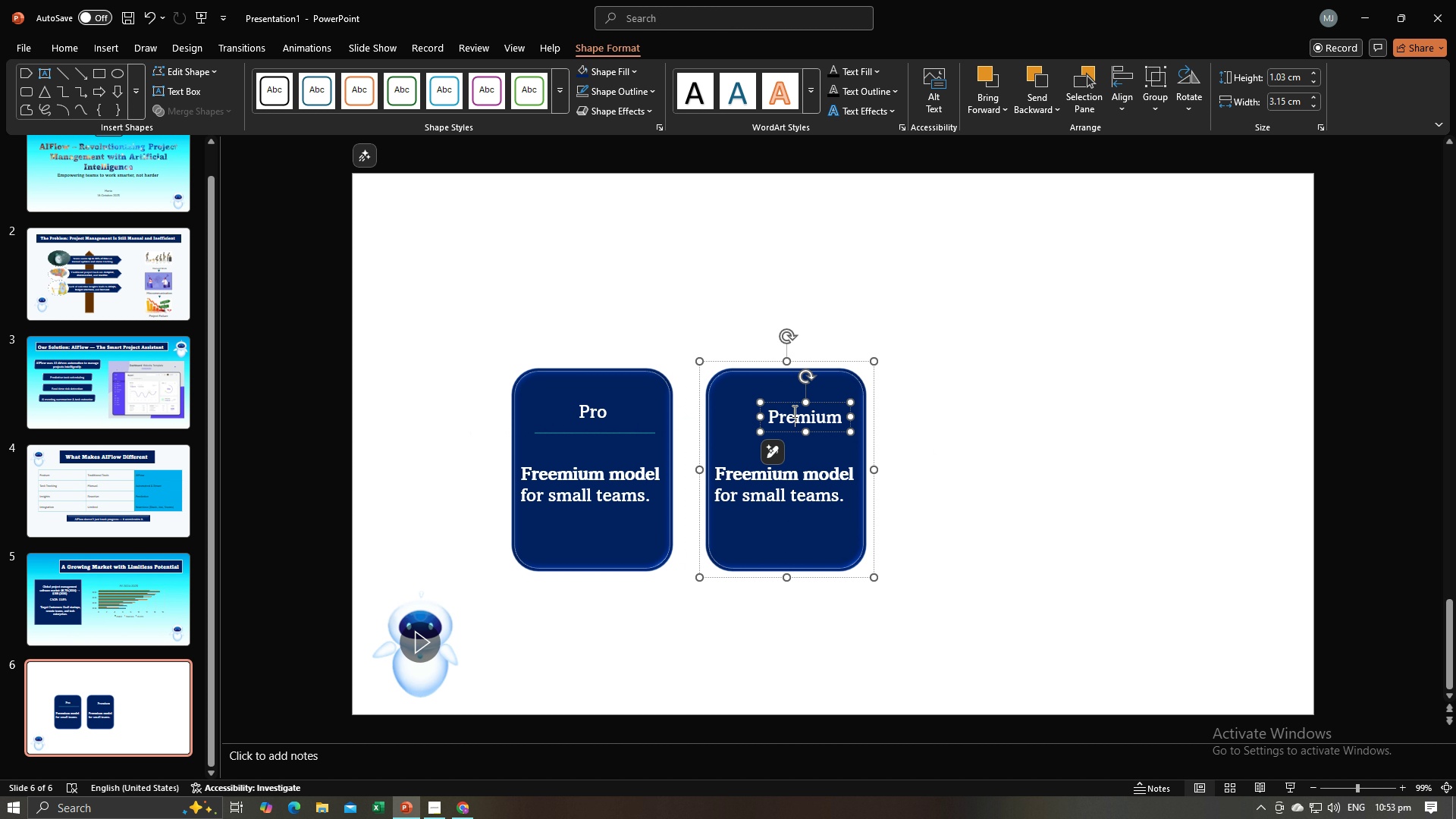 
triple_click([793, 411])
 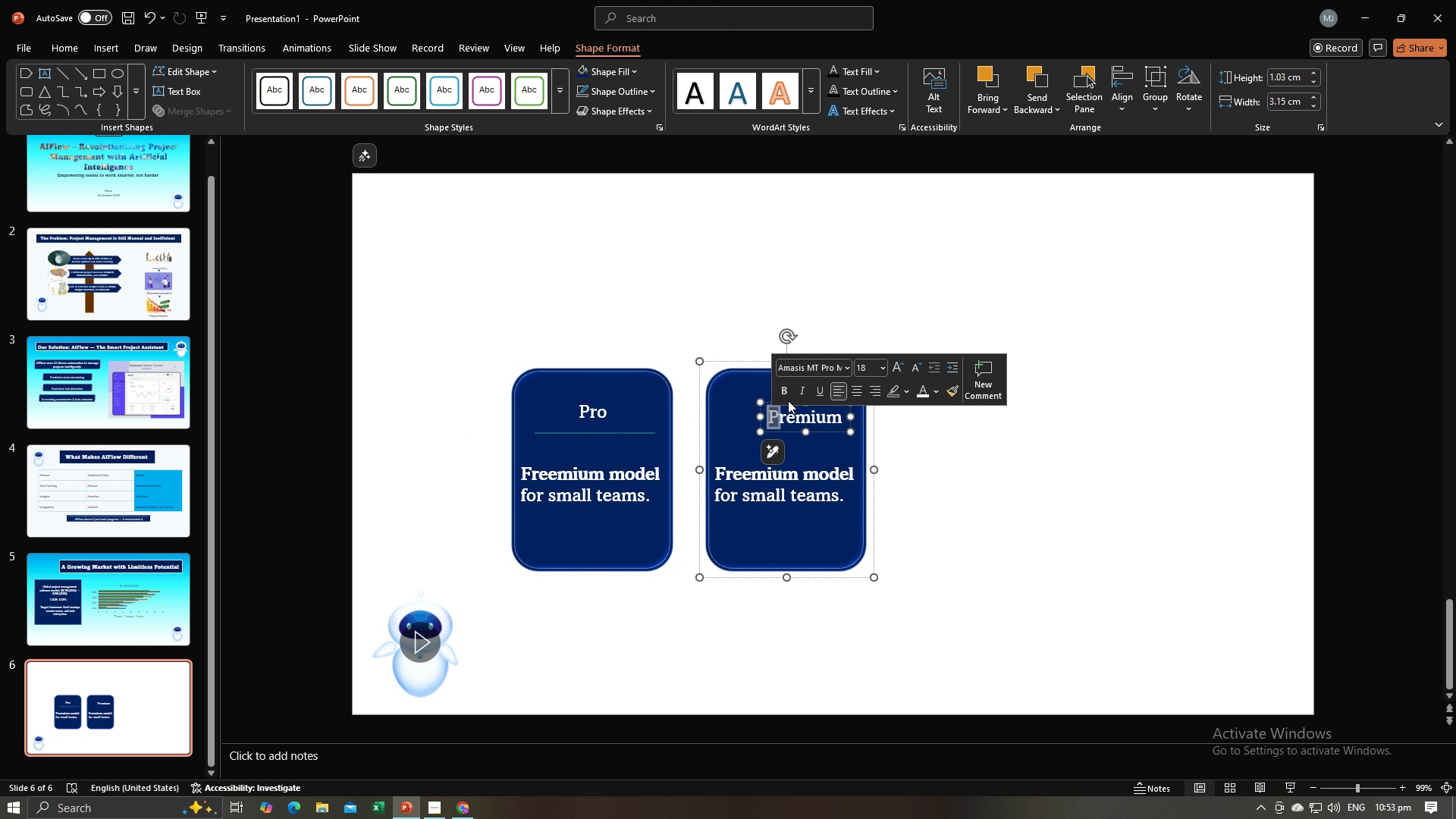 
left_click([763, 413])
 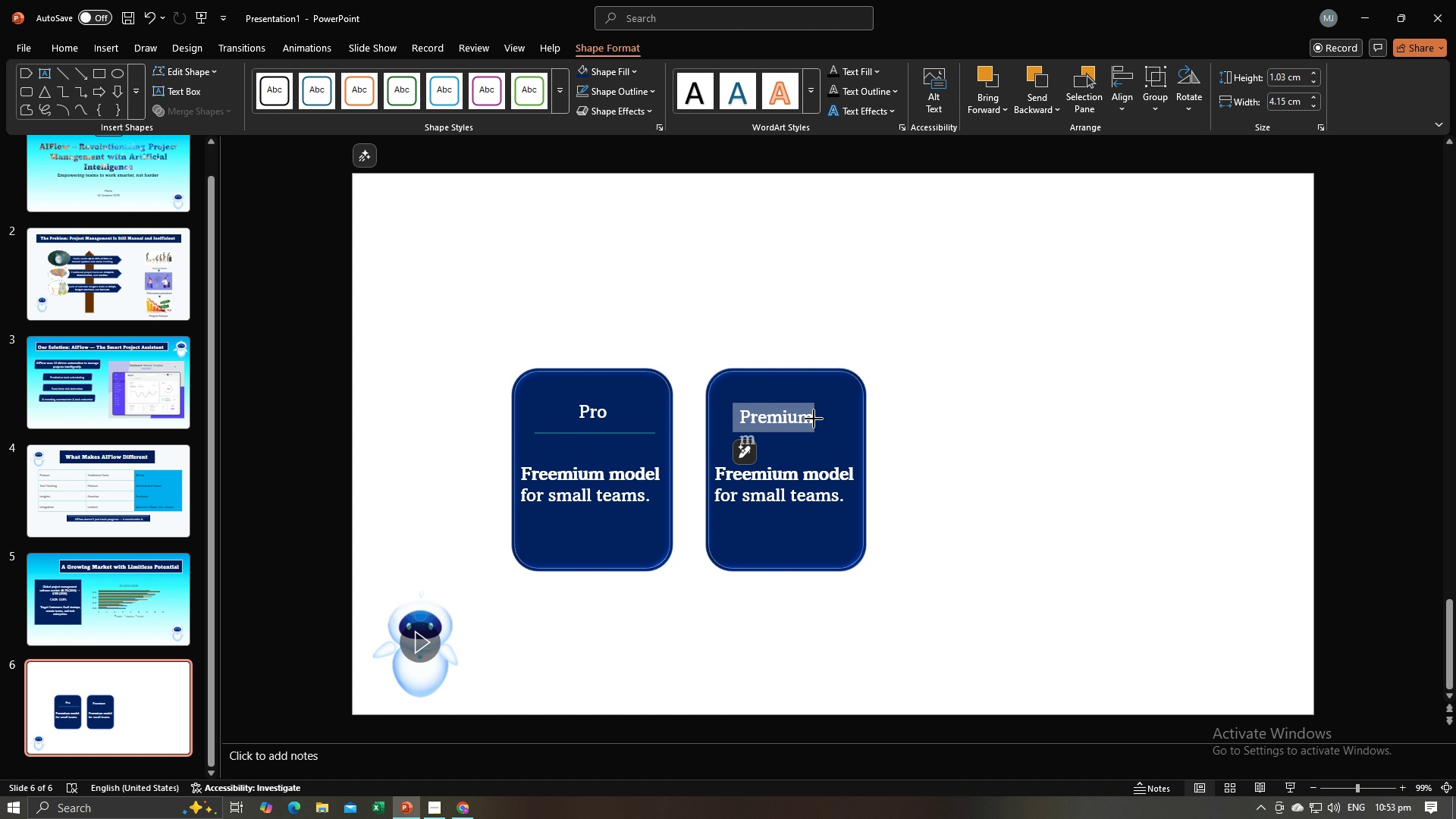 
wait(8.35)
 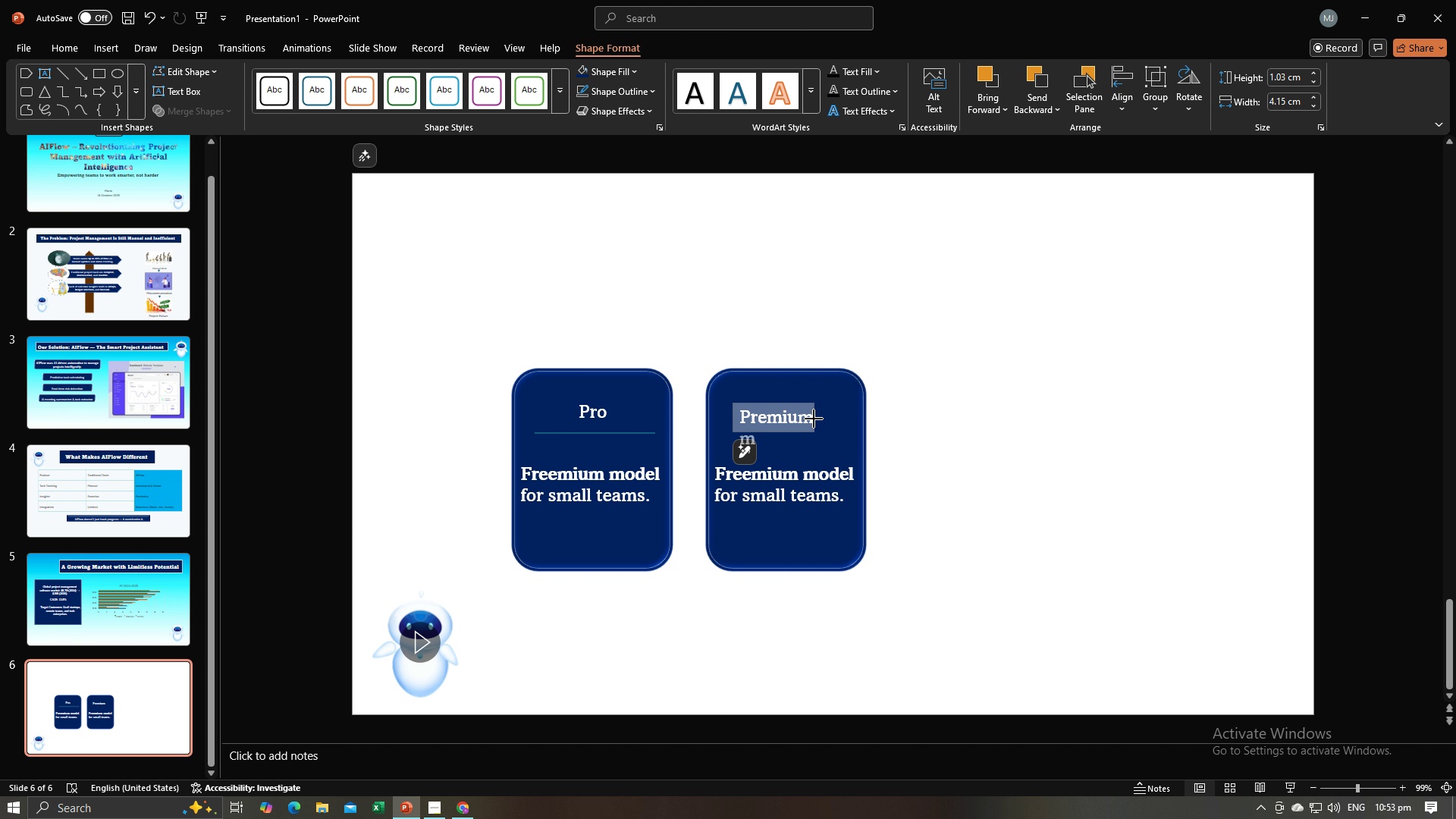 
left_click([797, 416])
 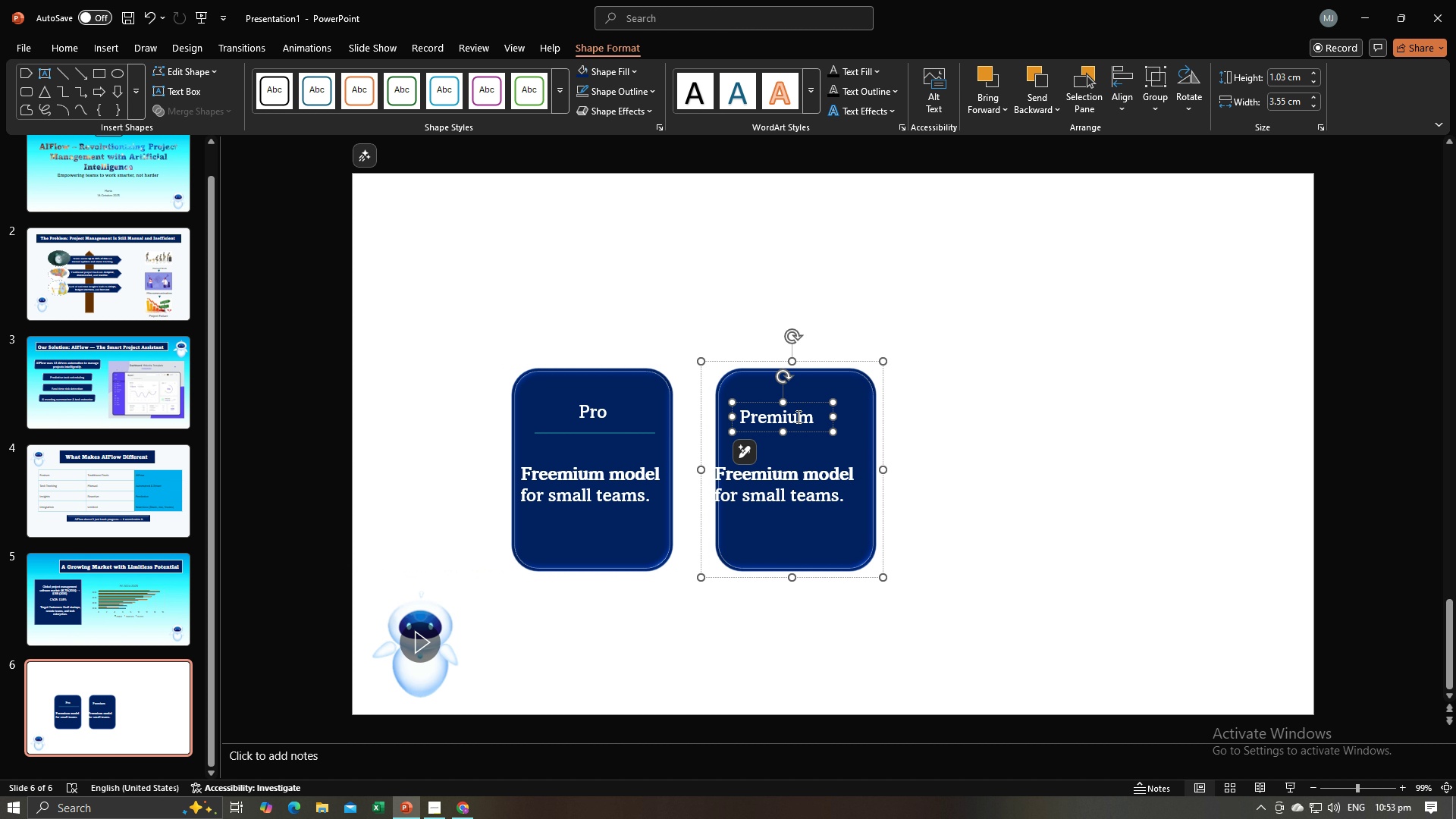 
key(Control+Z)
 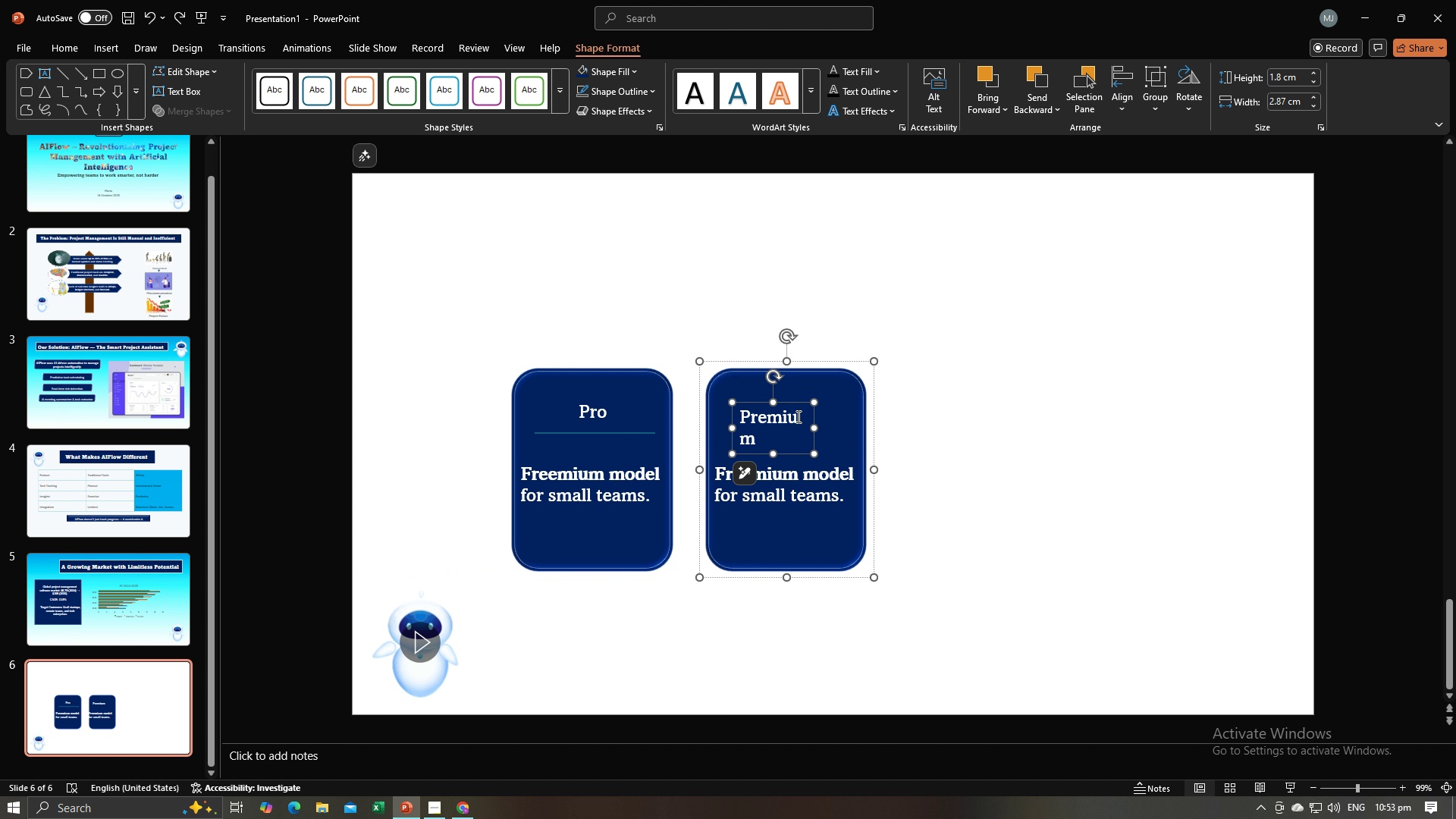 
key(Control+Z)
 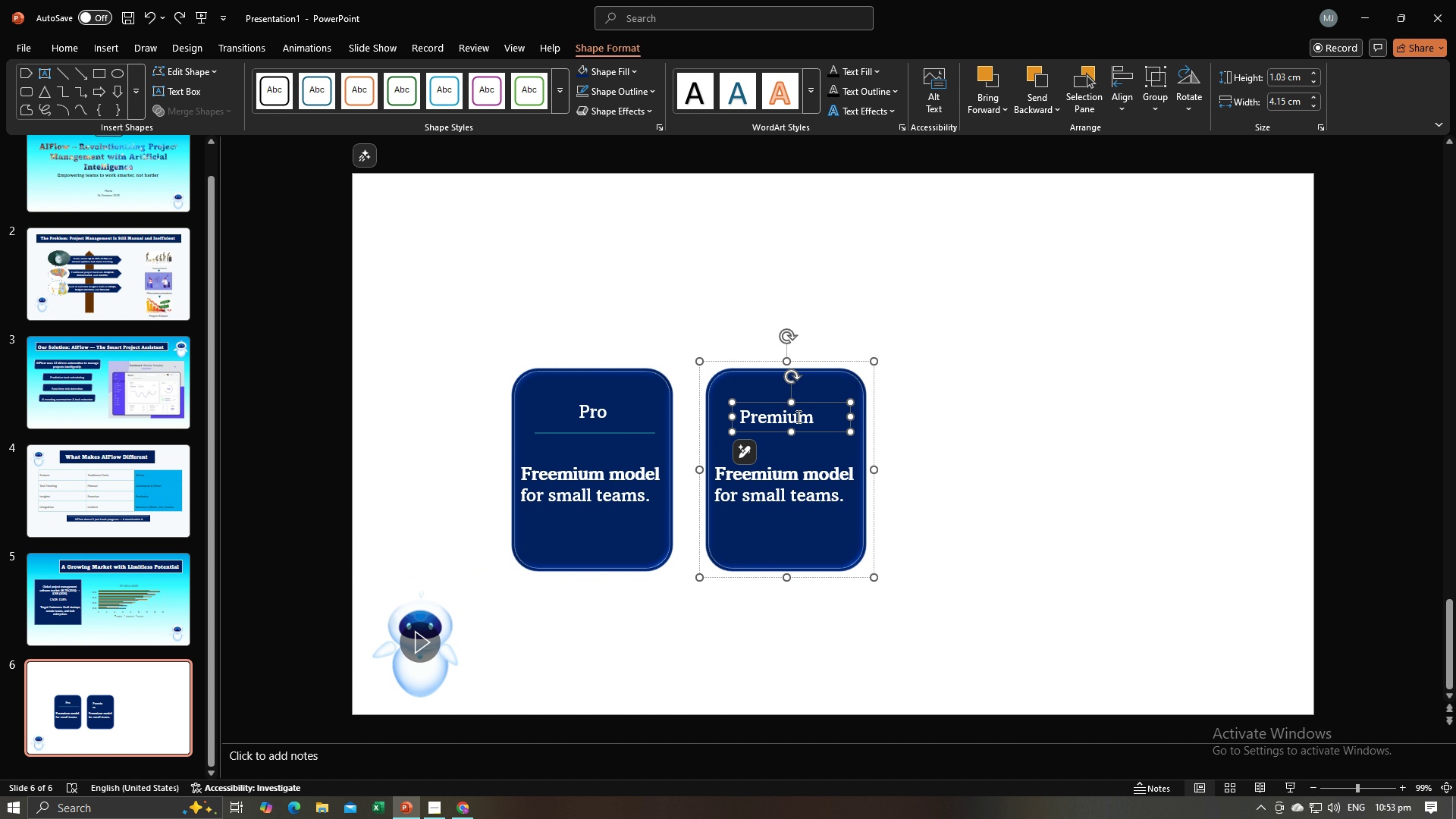 
key(Control+Z)
 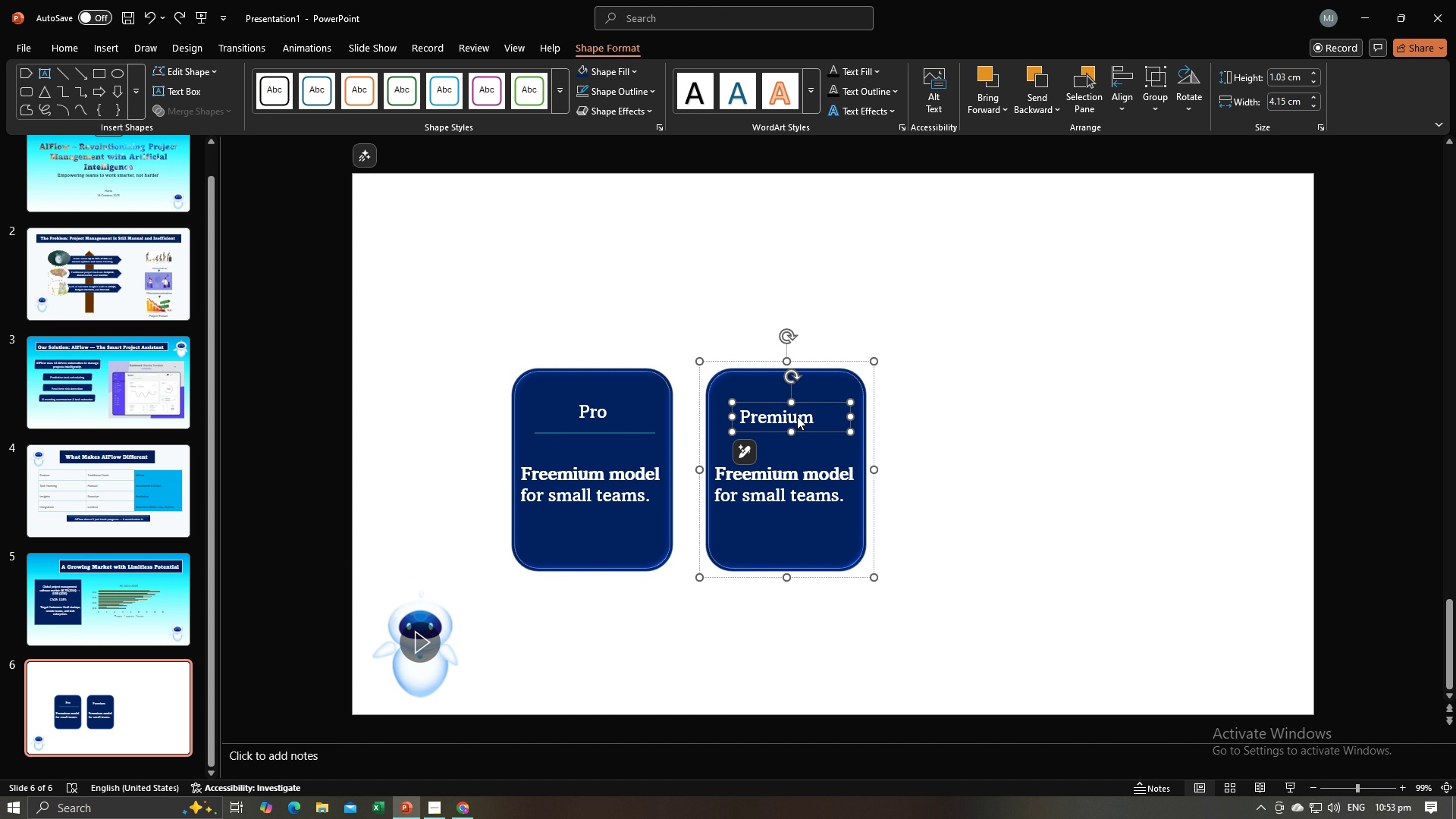 
key(Control+Z)
 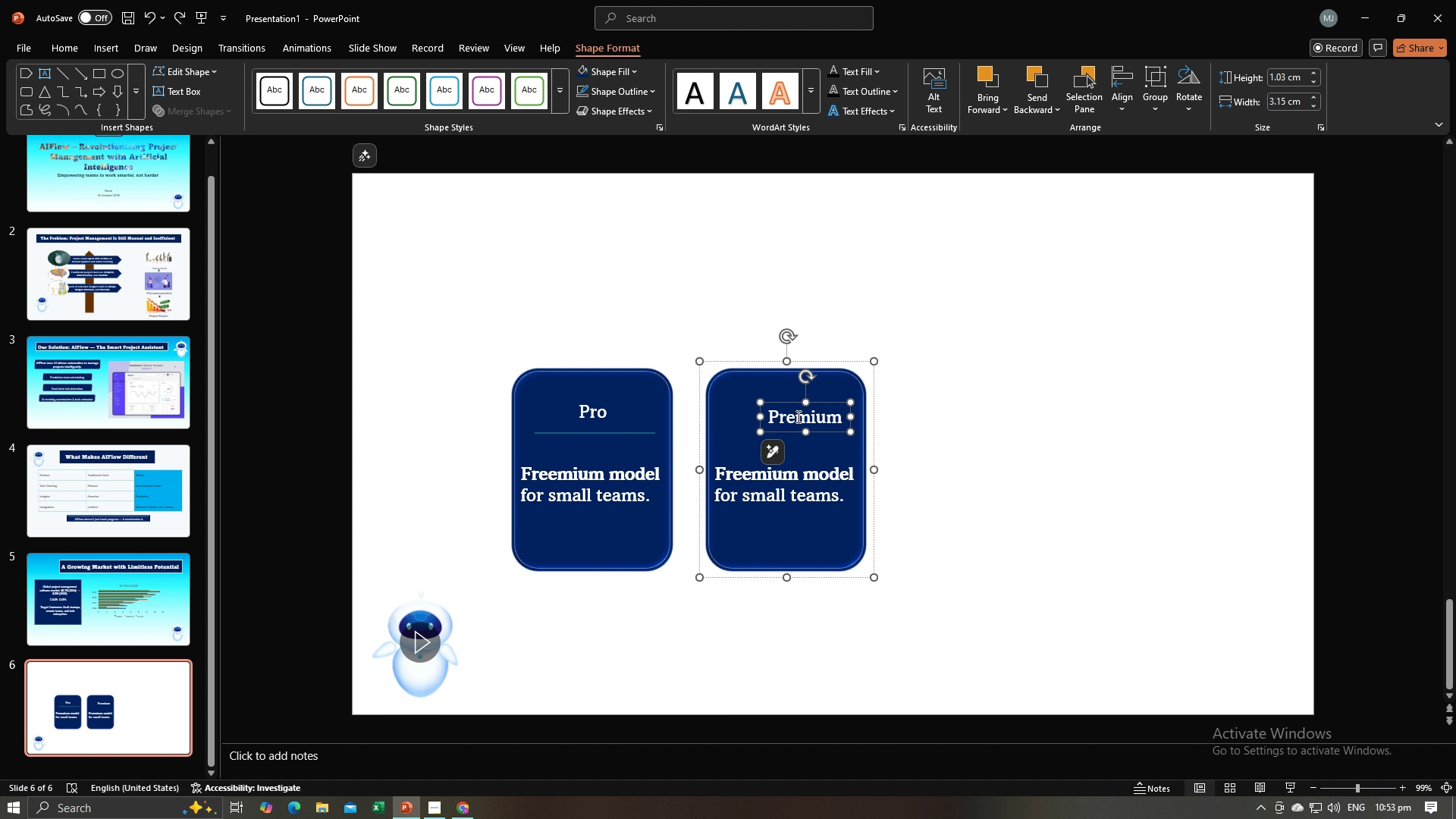 
key(Control+Z)
 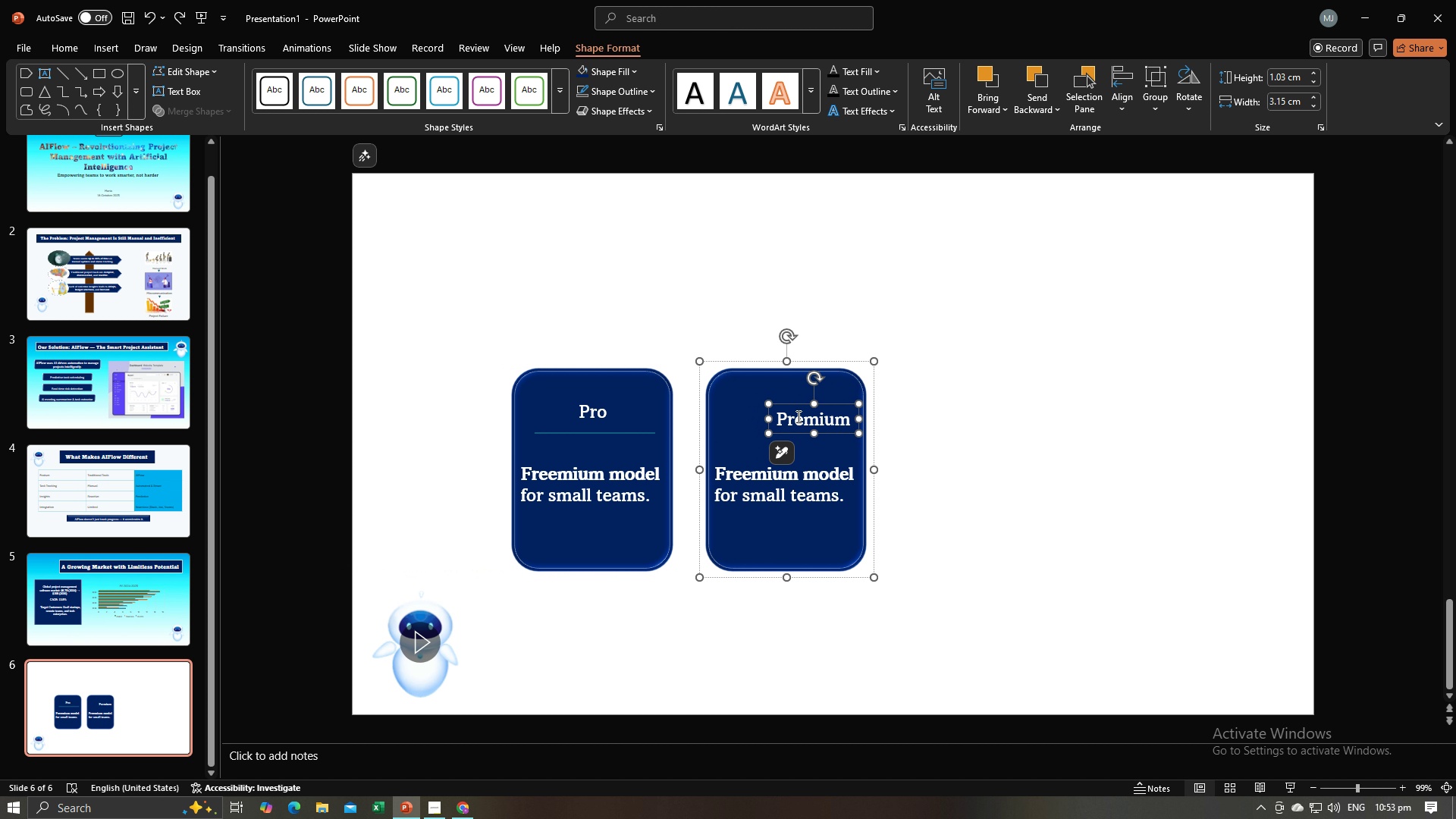 
key(Control+Z)
 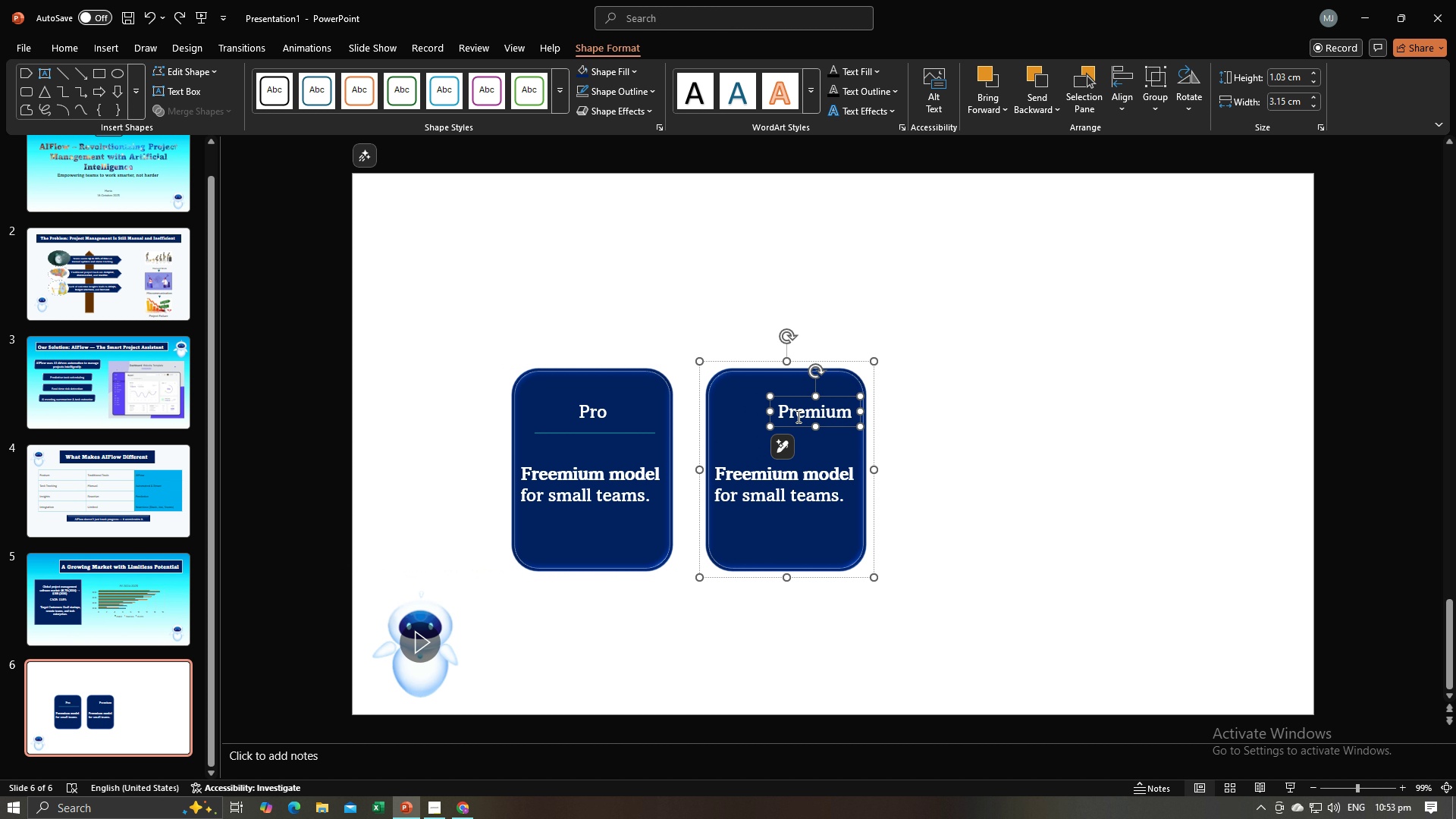 
key(Control+Z)
 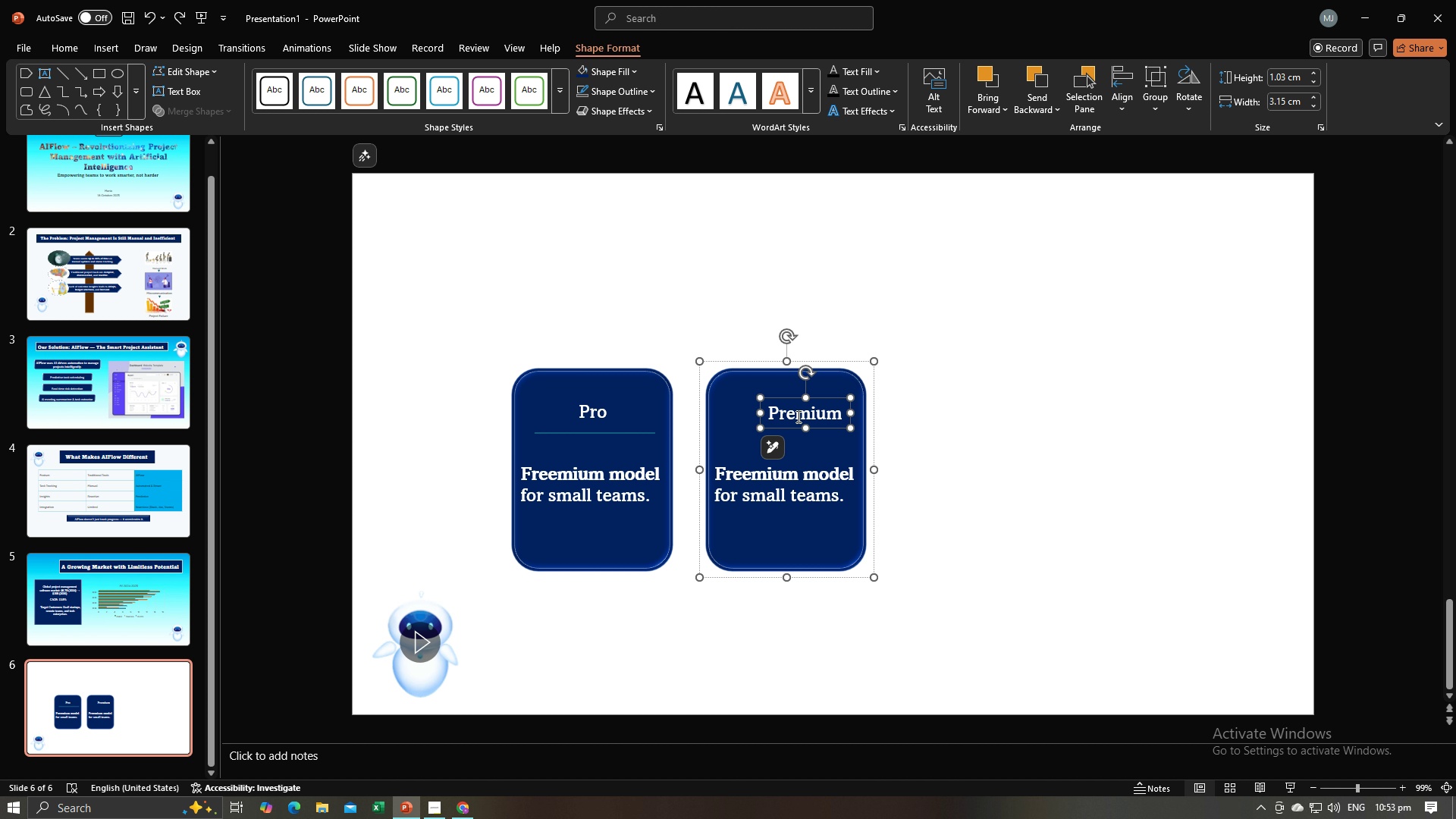 
key(Control+Z)
 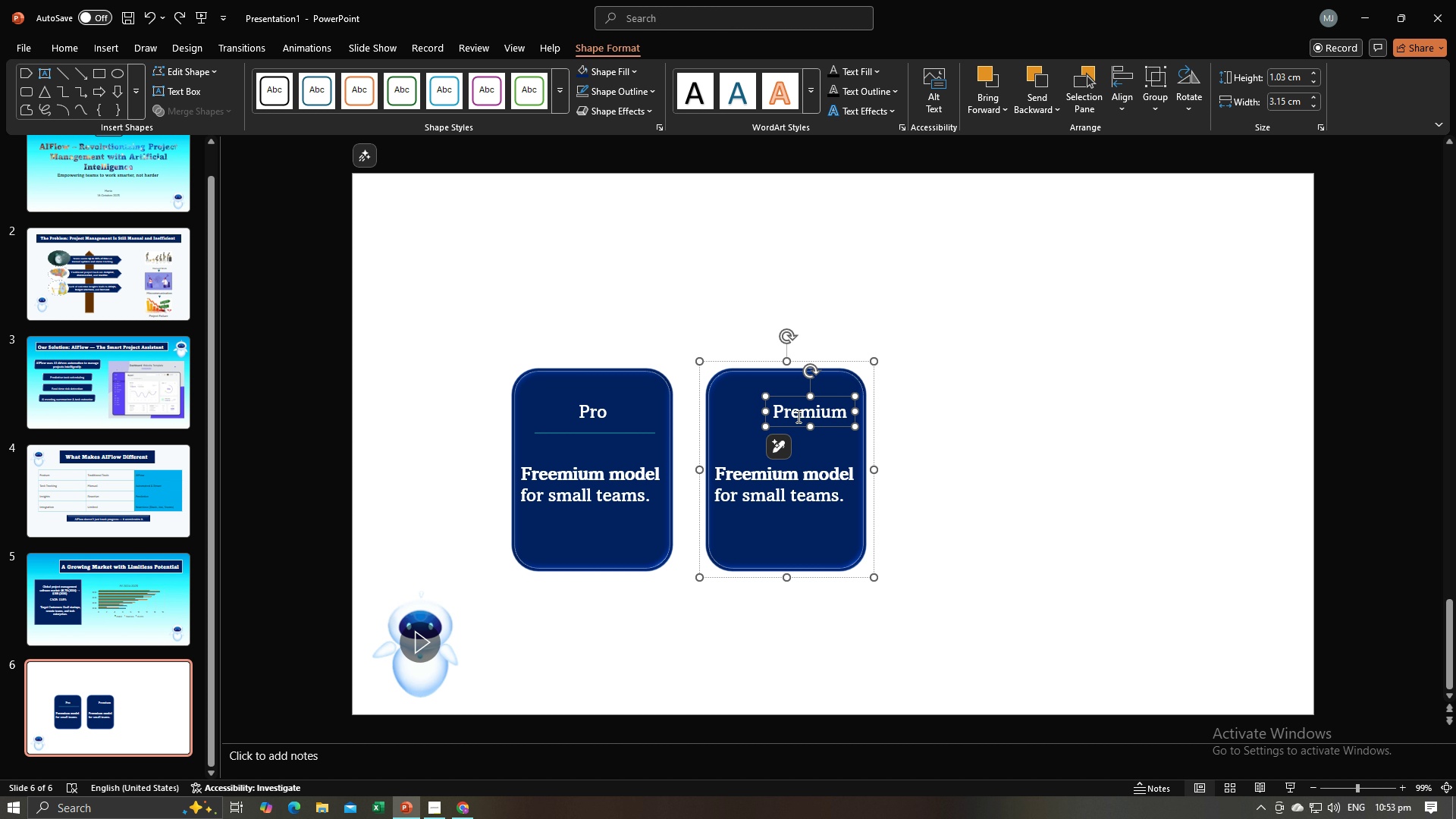 
key(Control+Z)
 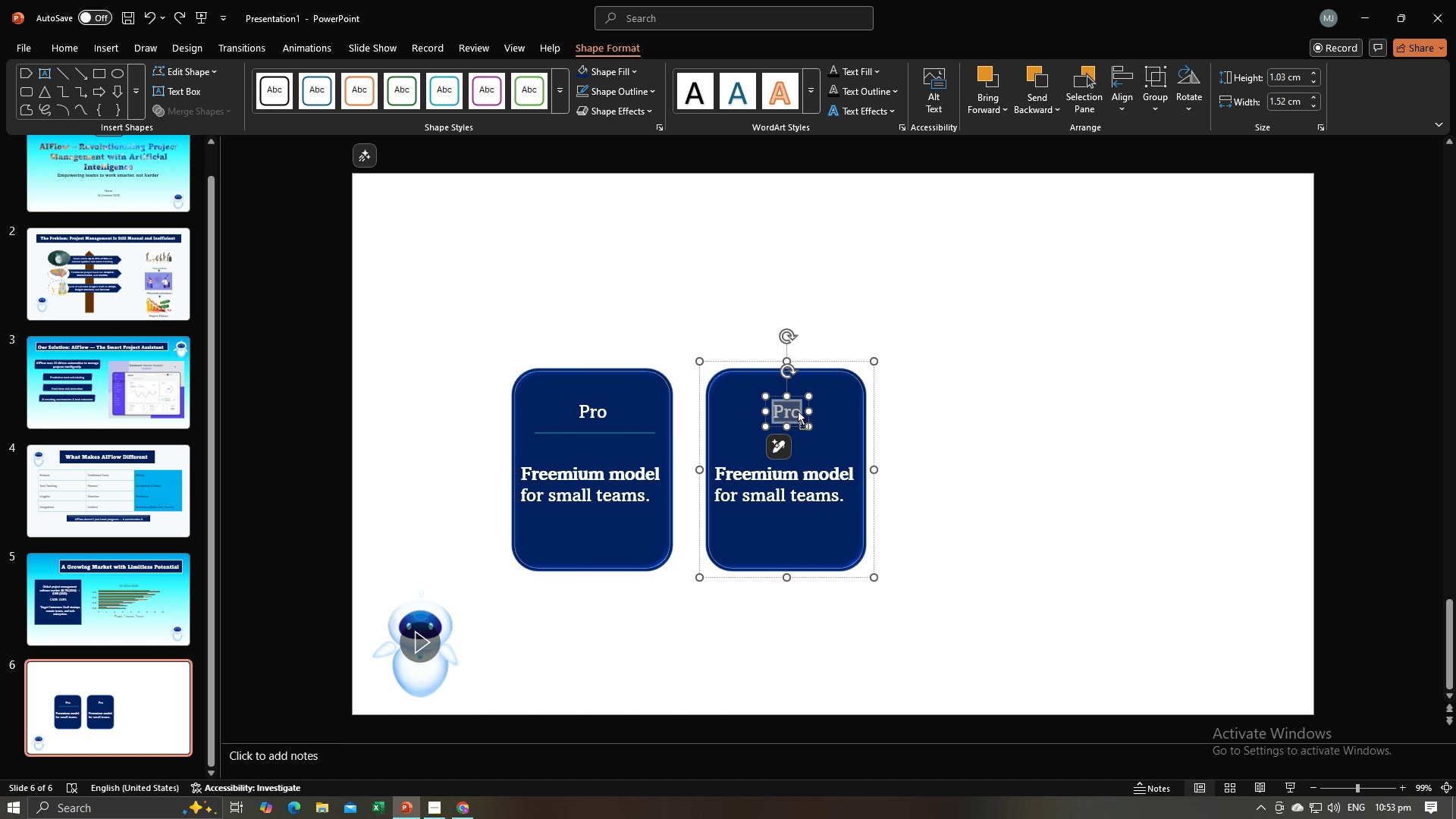 
left_click([798, 411])
 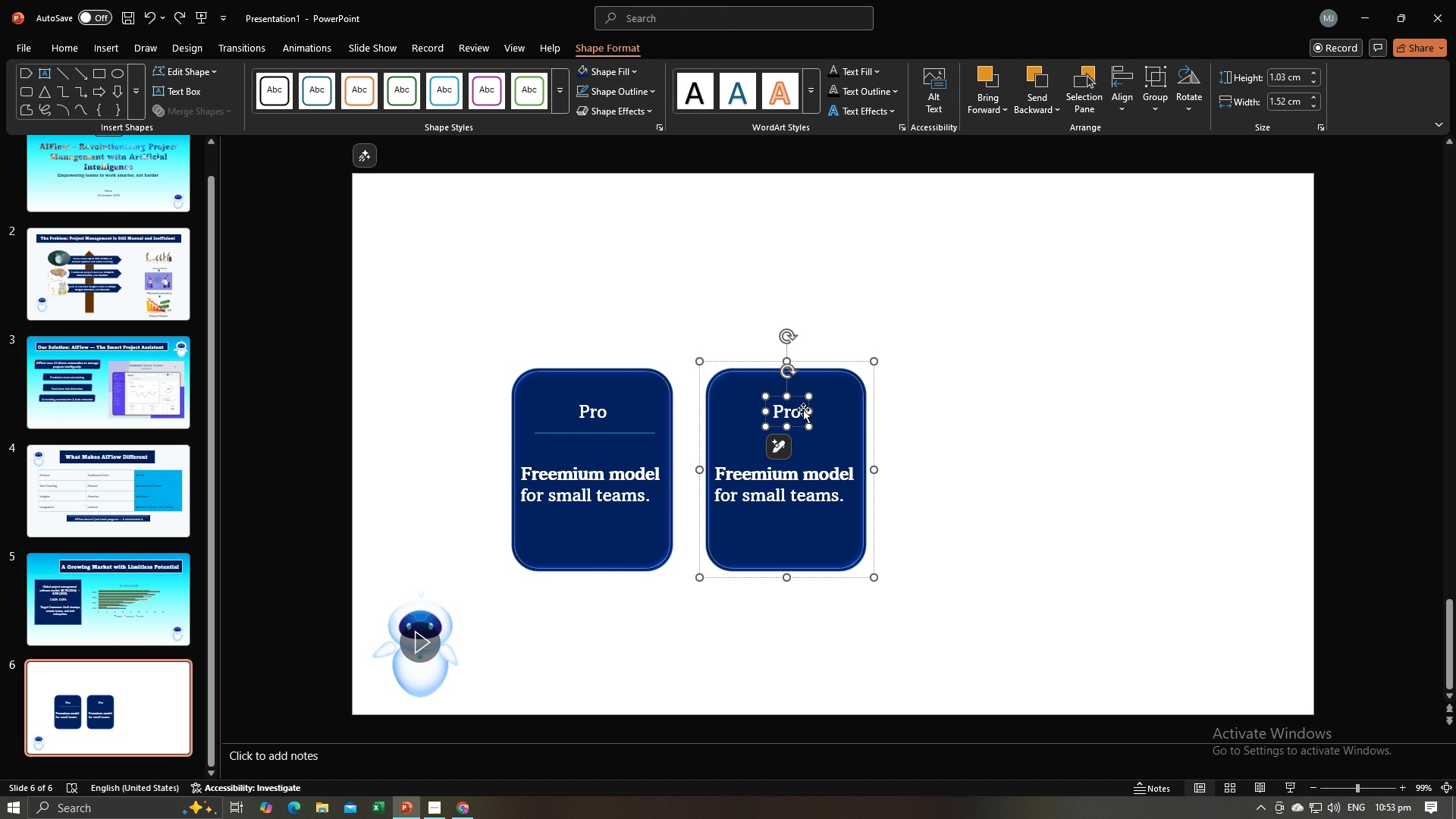 
key(Backspace)
type(emium)
 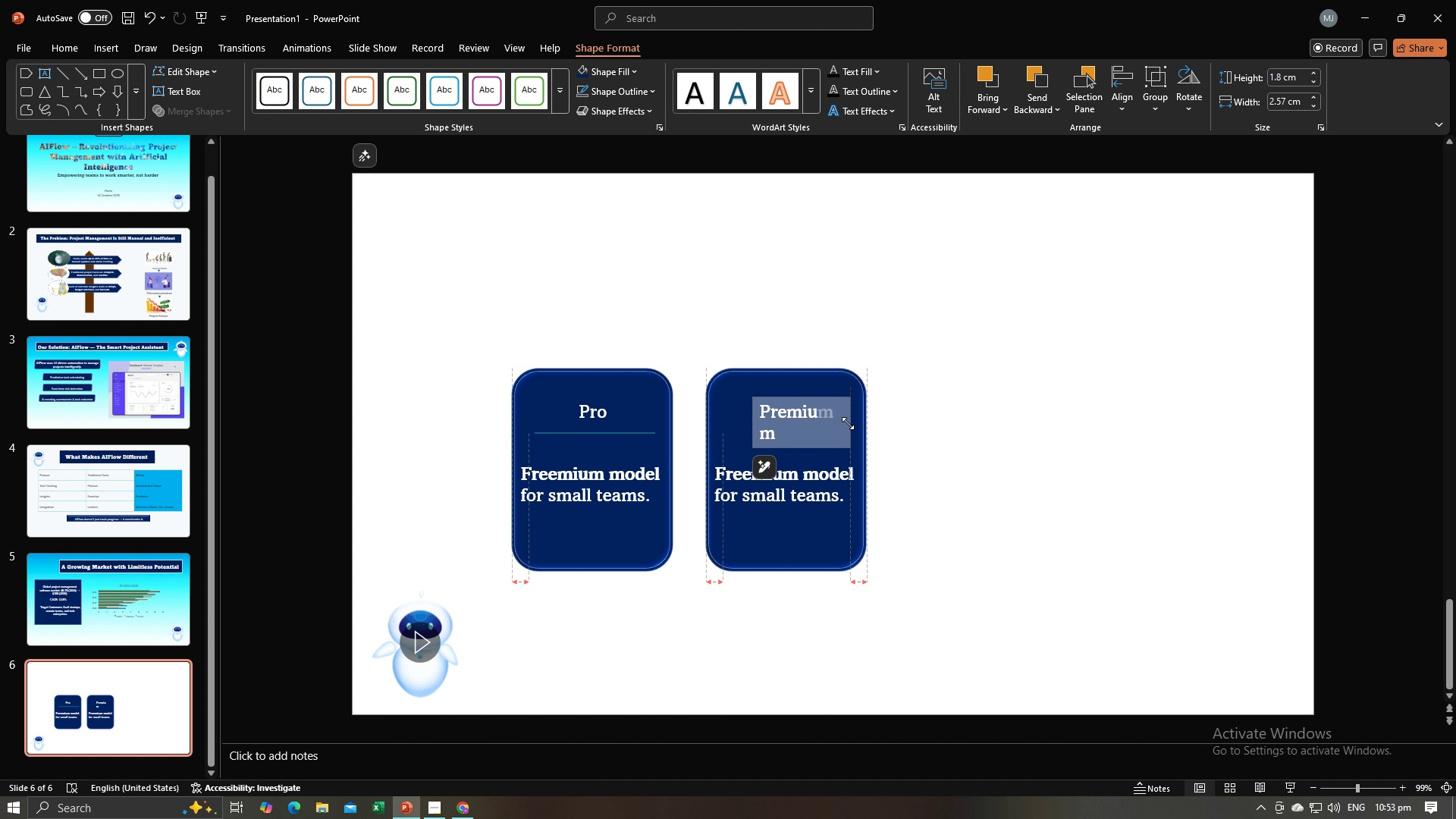 
wait(10.94)
 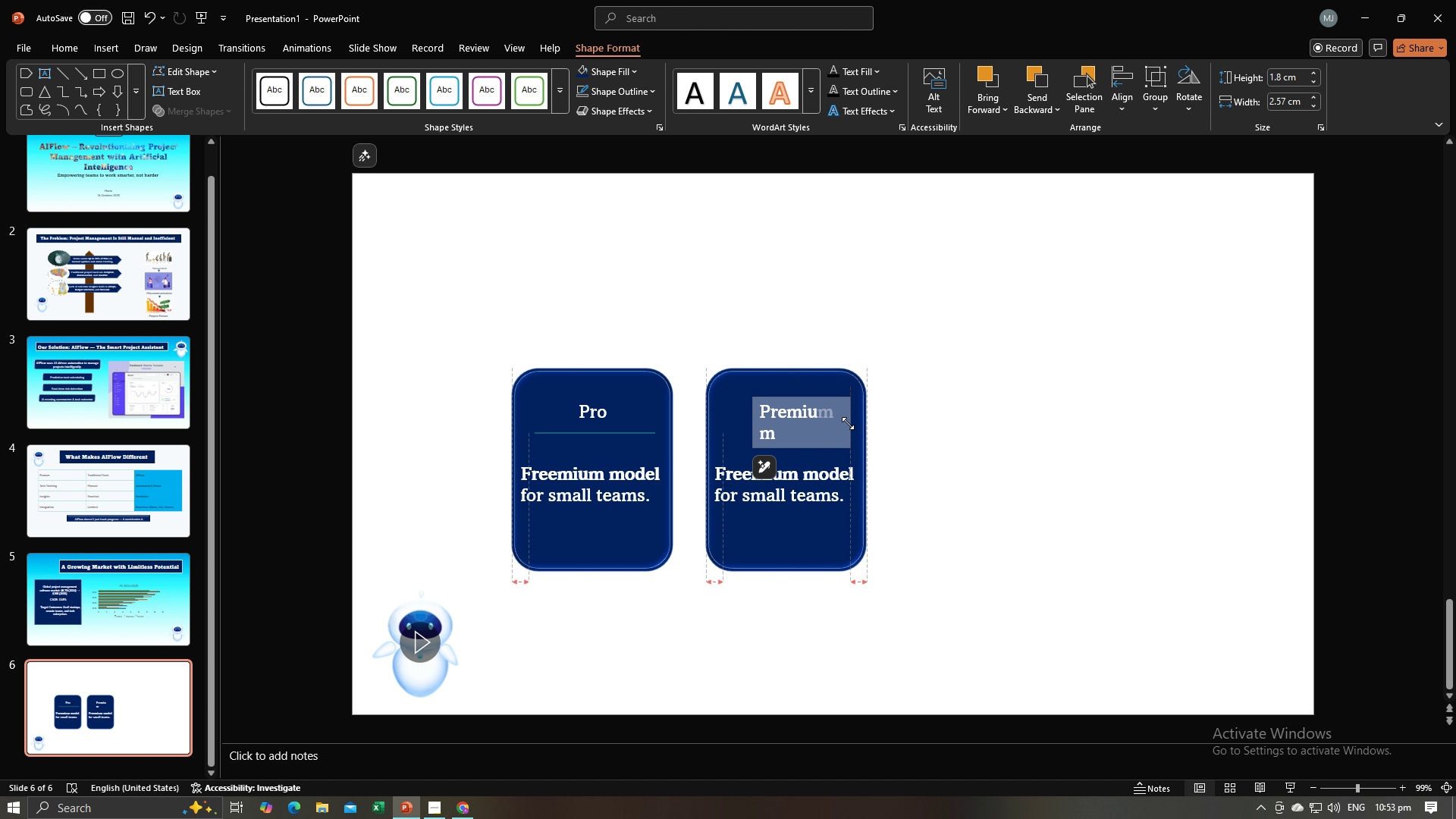 
left_click([799, 412])
 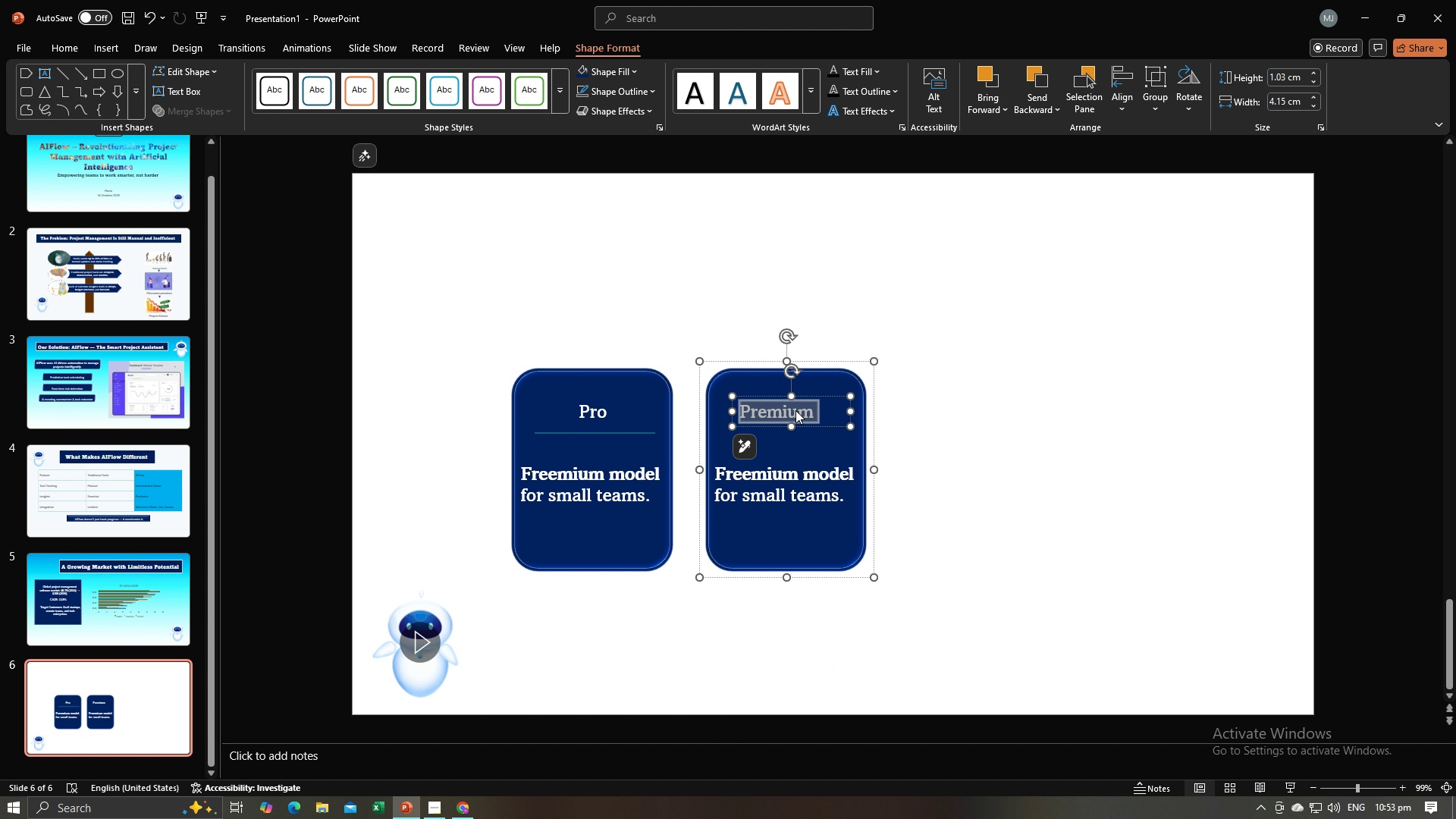 
key(Control+A)
 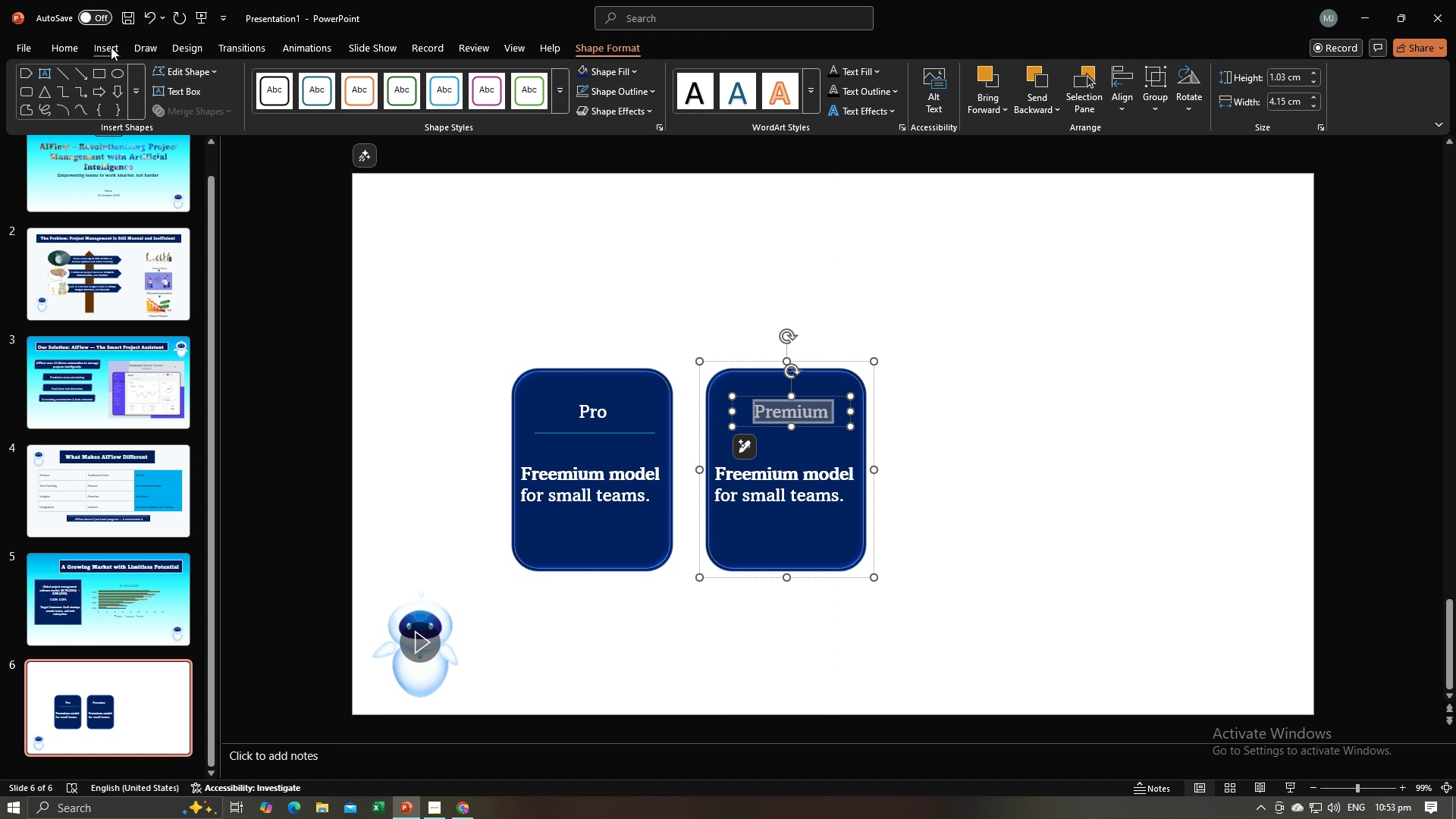 
key(Control+E)
 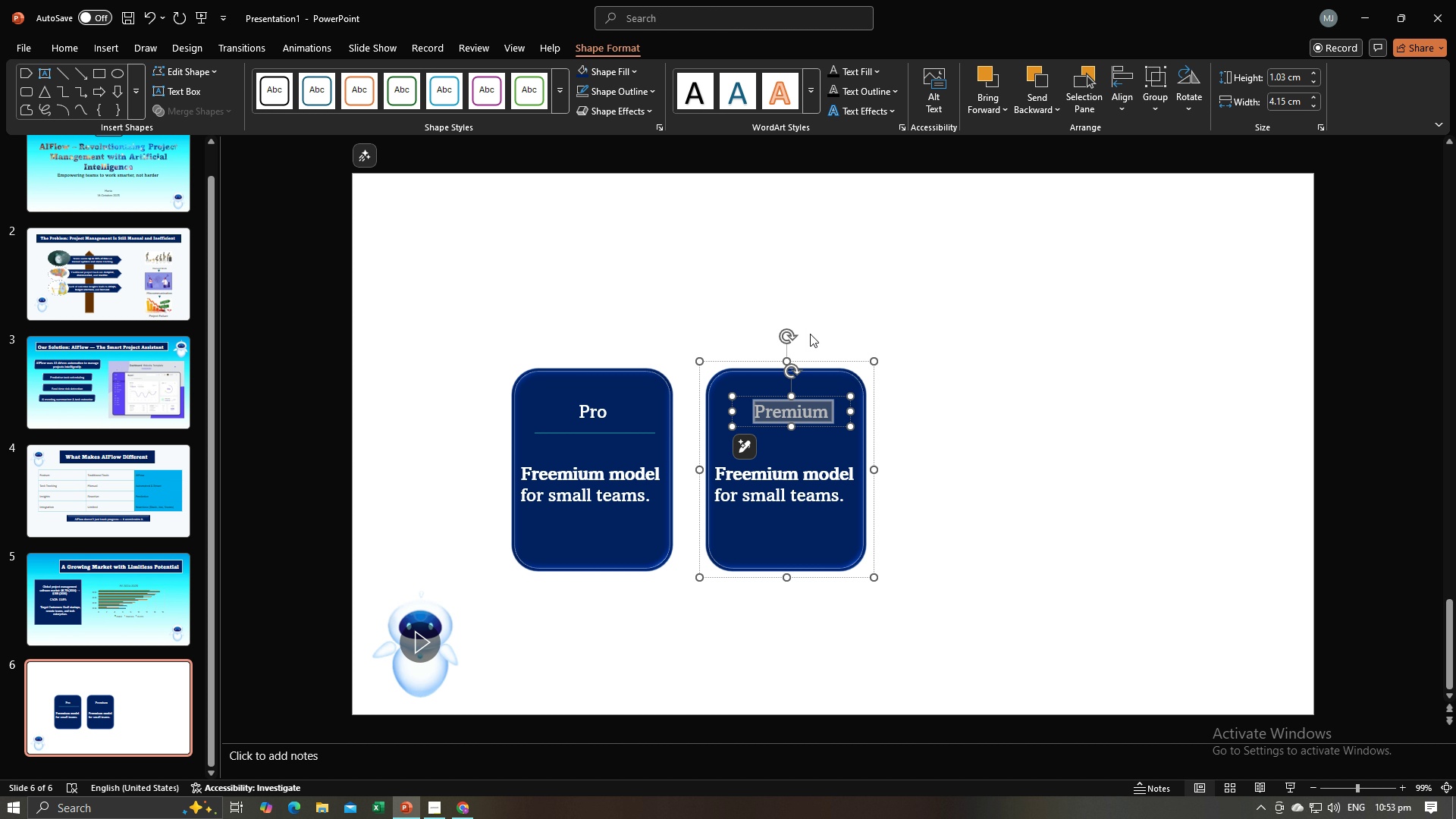 
left_click([937, 415])
 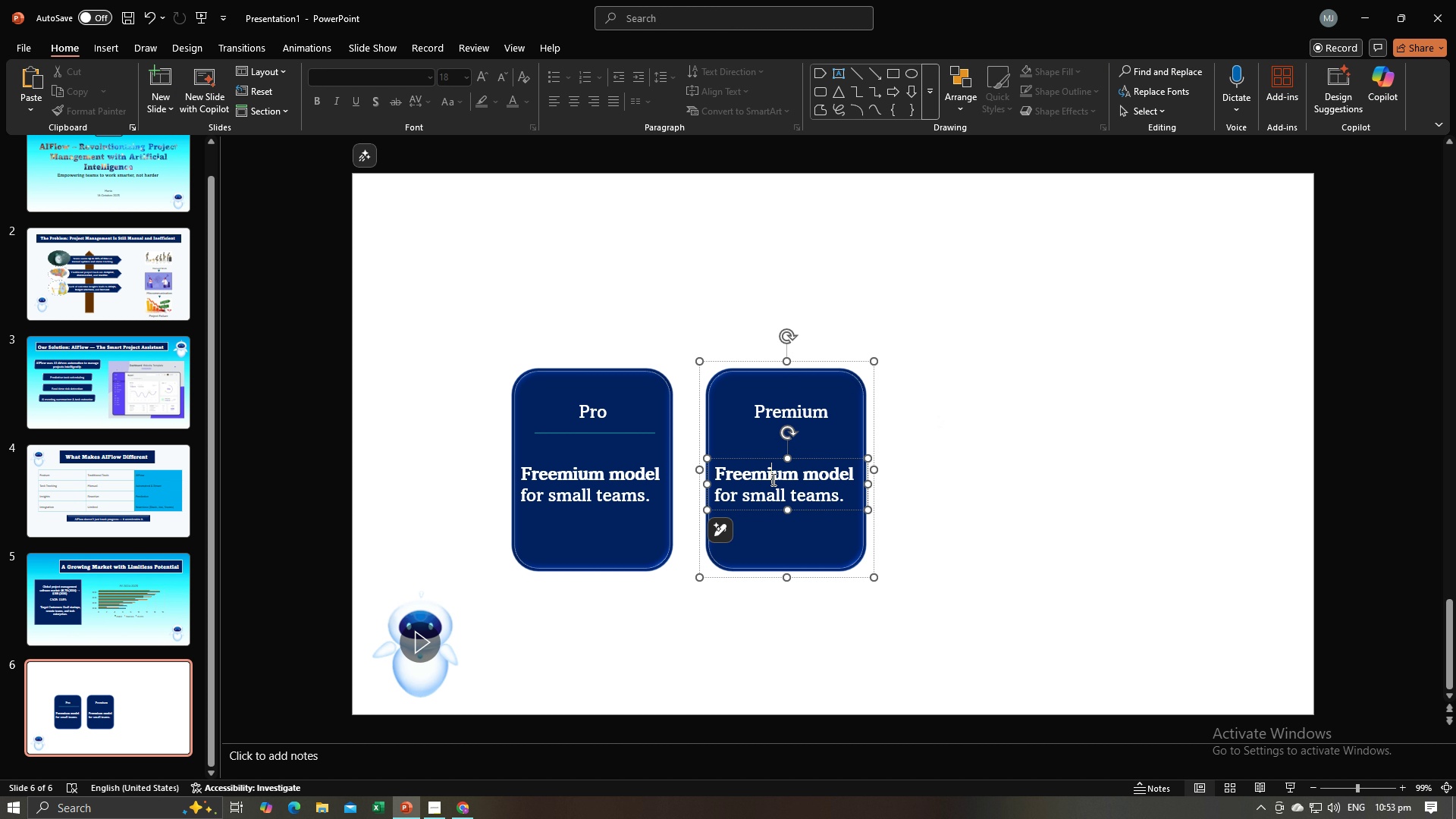 
left_click([772, 479])
 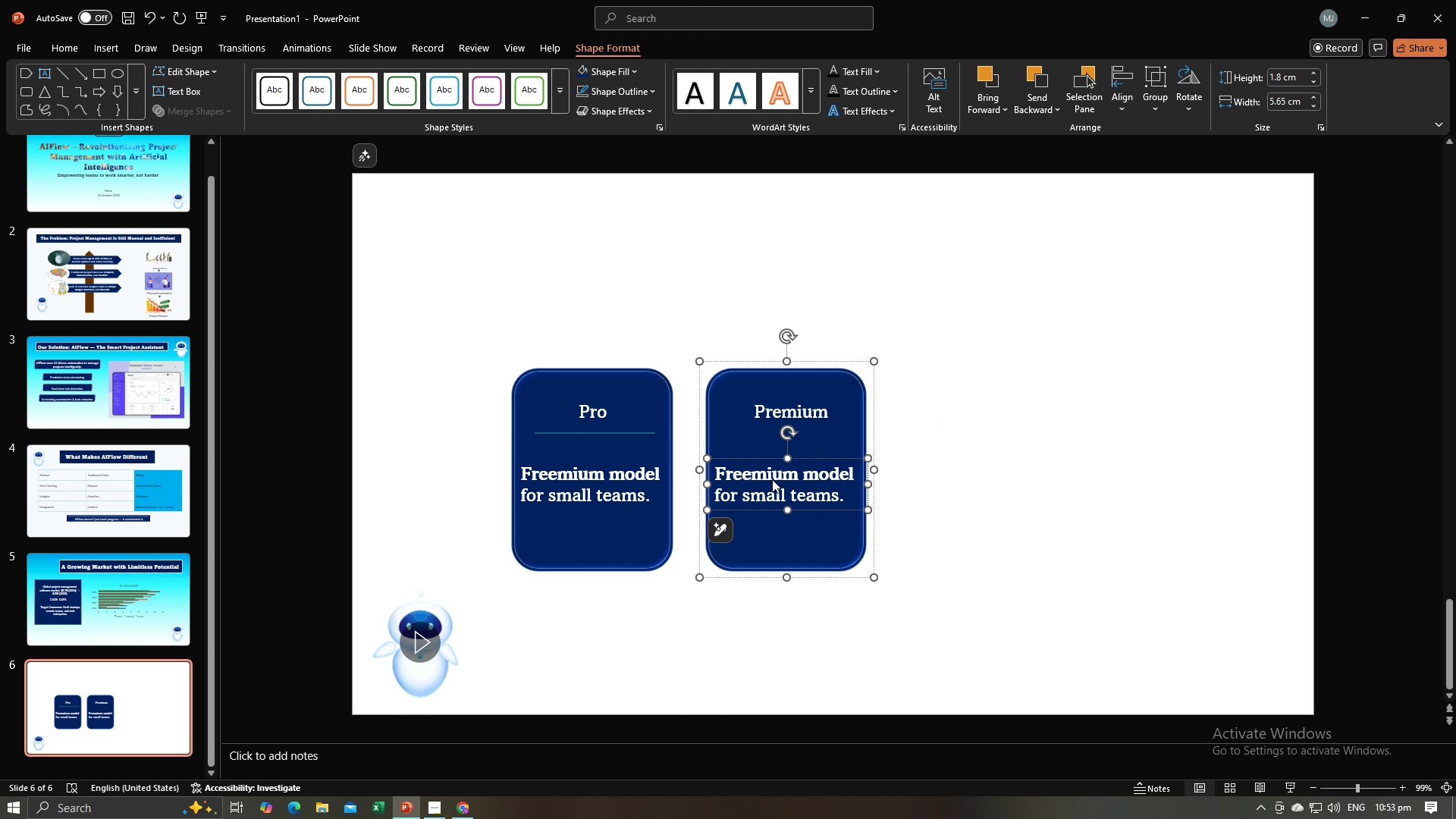 
key(Alt+AltLeft)
 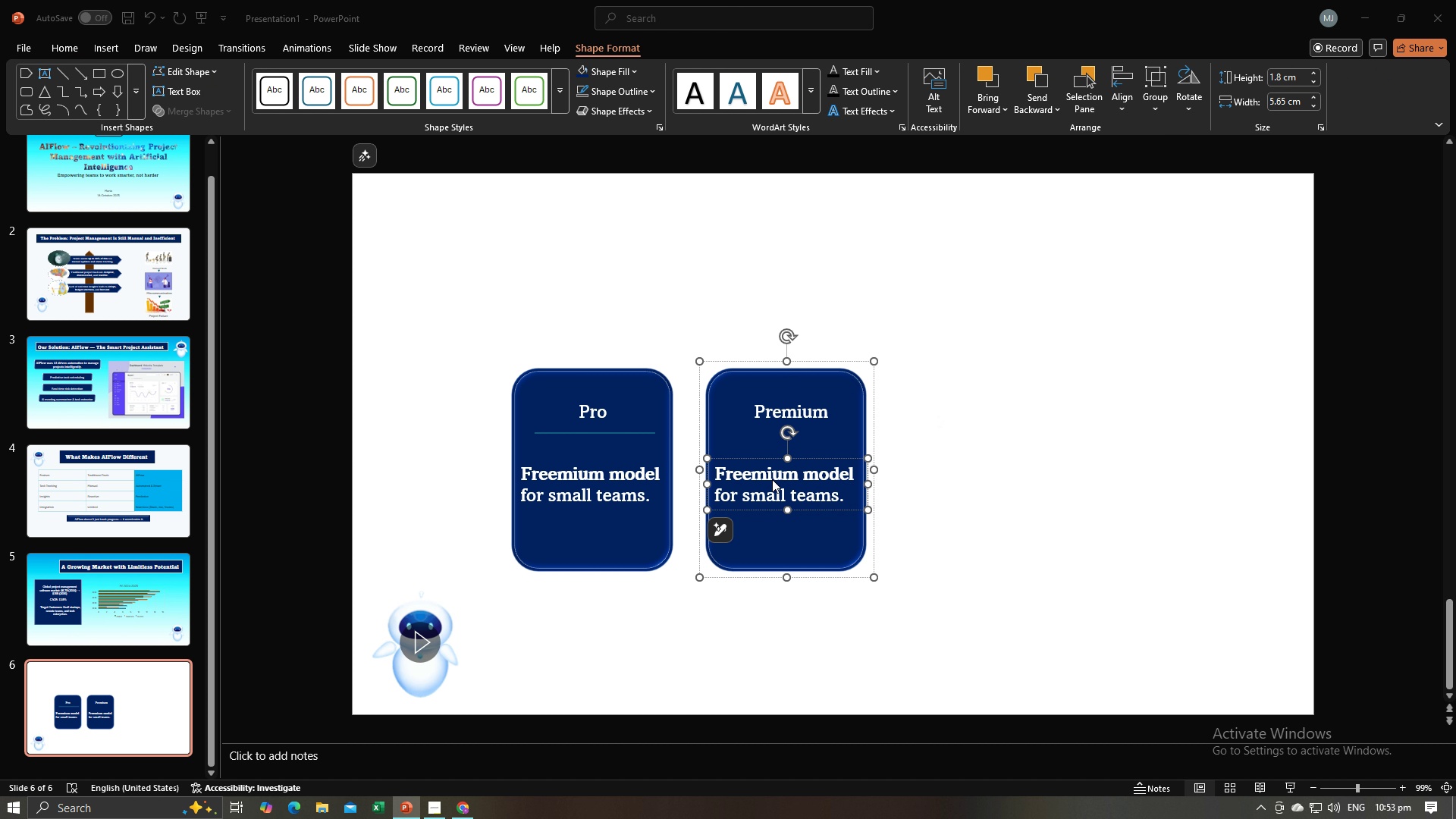 
key(Alt+Tab)
 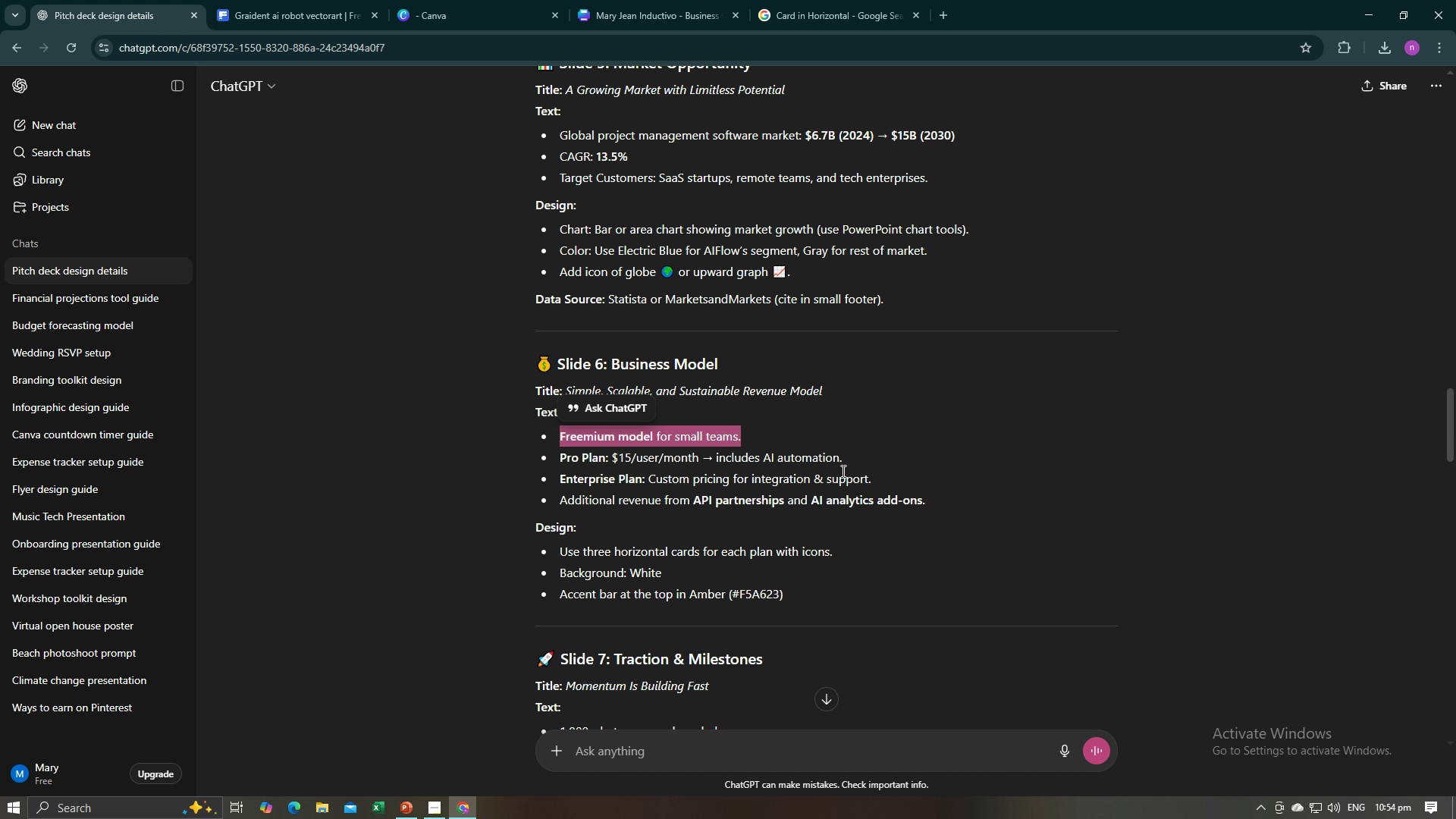 
wait(5.98)
 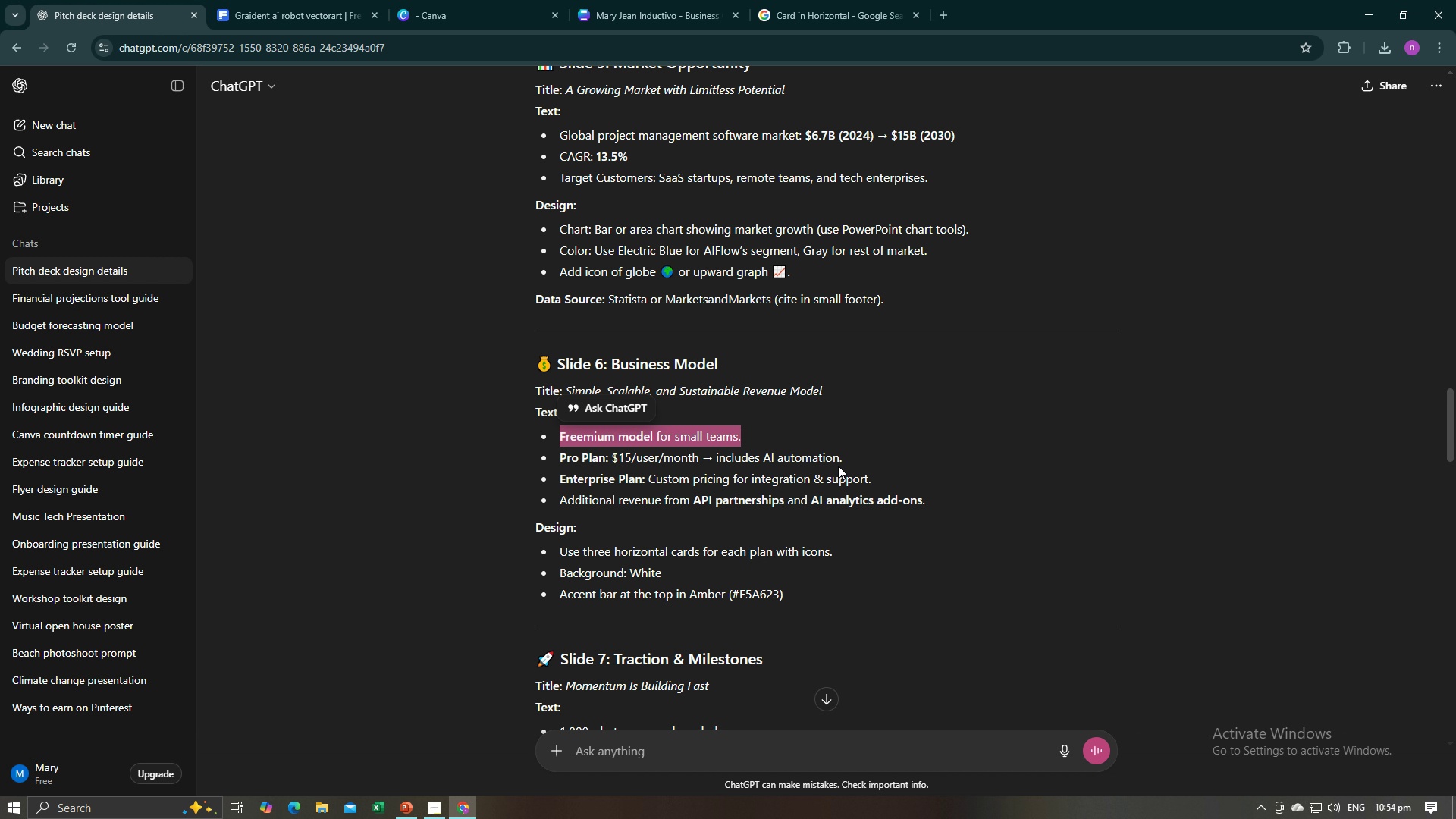 
key(Alt+AltLeft)
 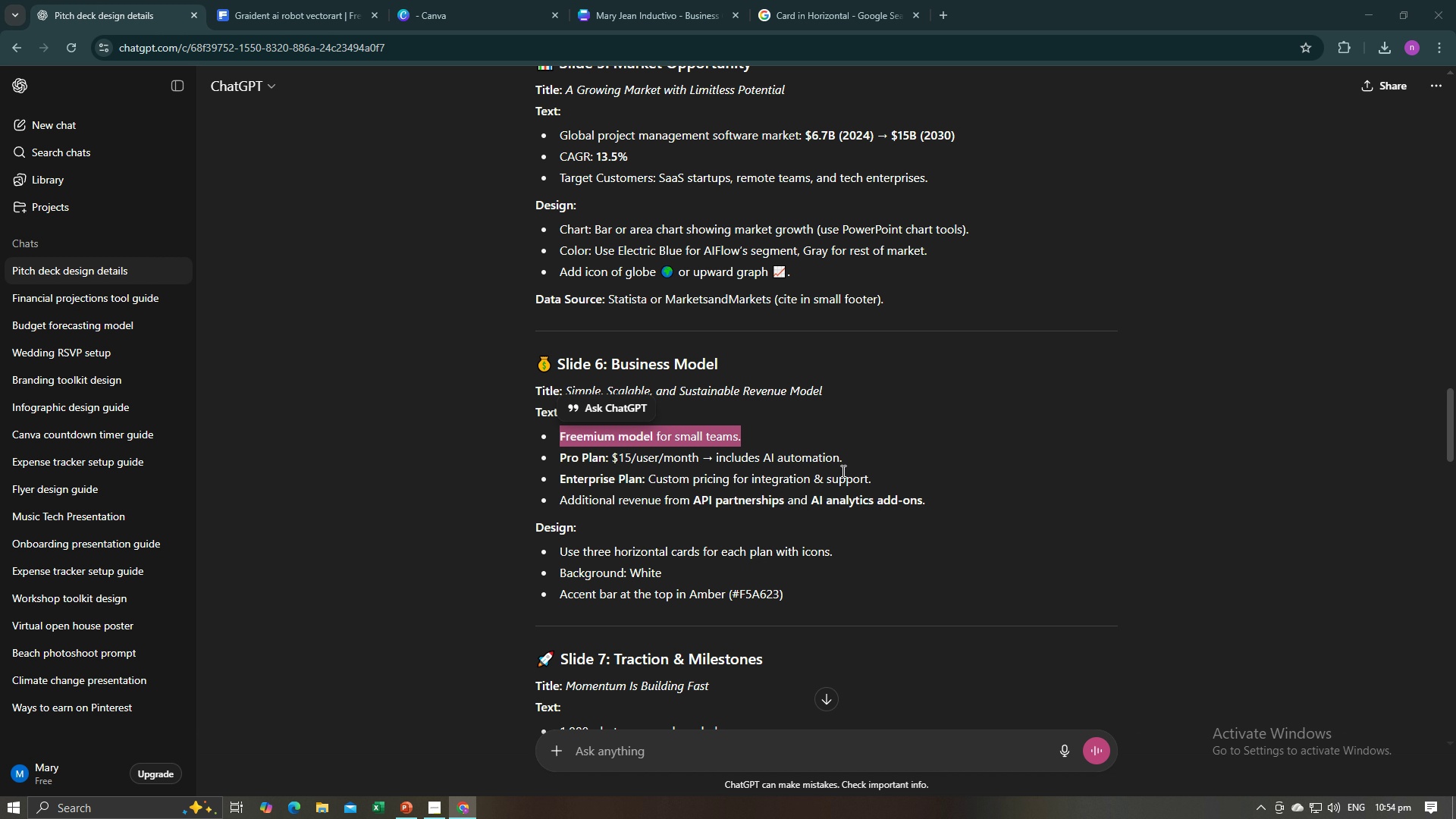 
key(Alt+Tab)
 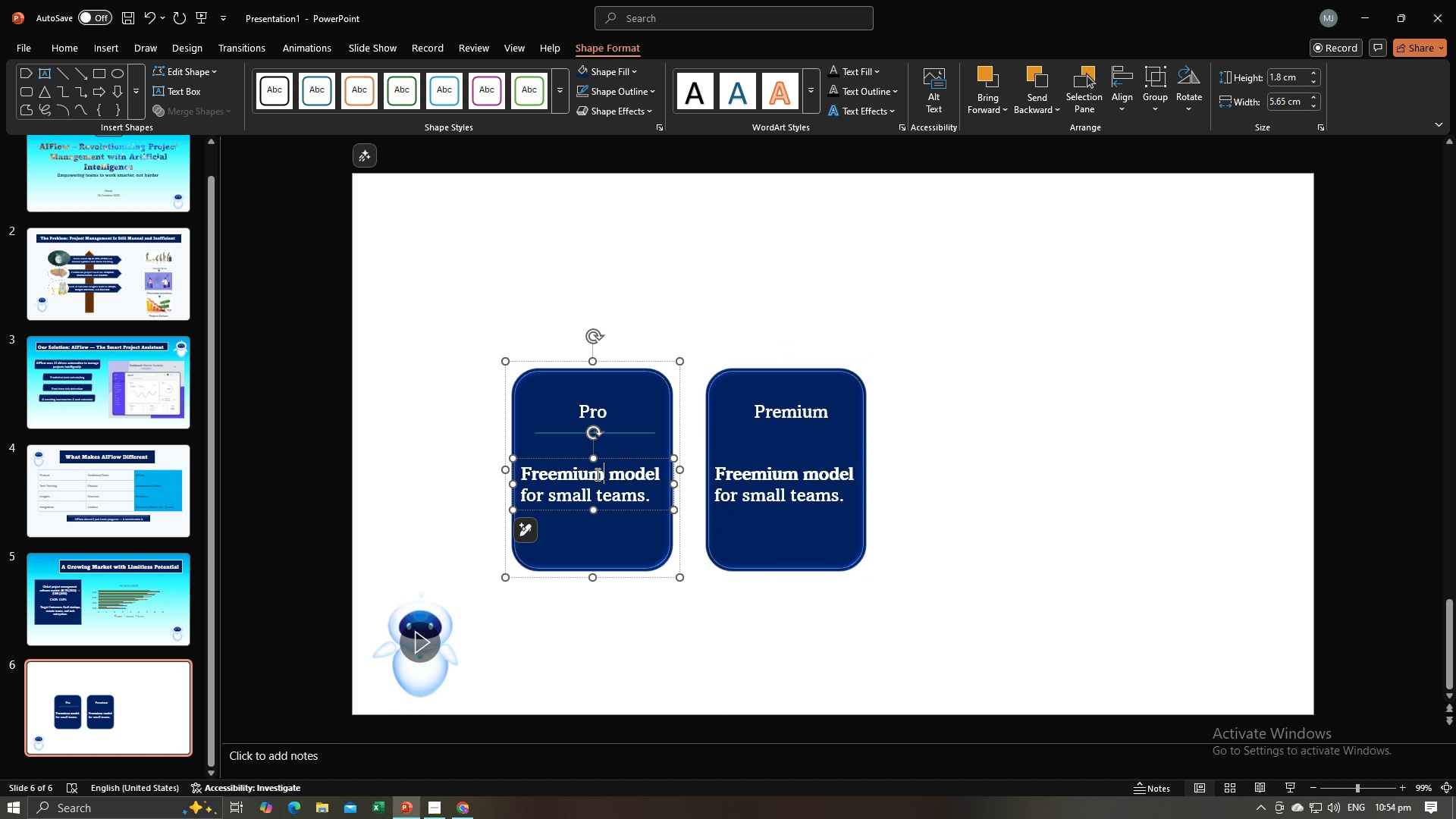 
left_click([596, 474])
 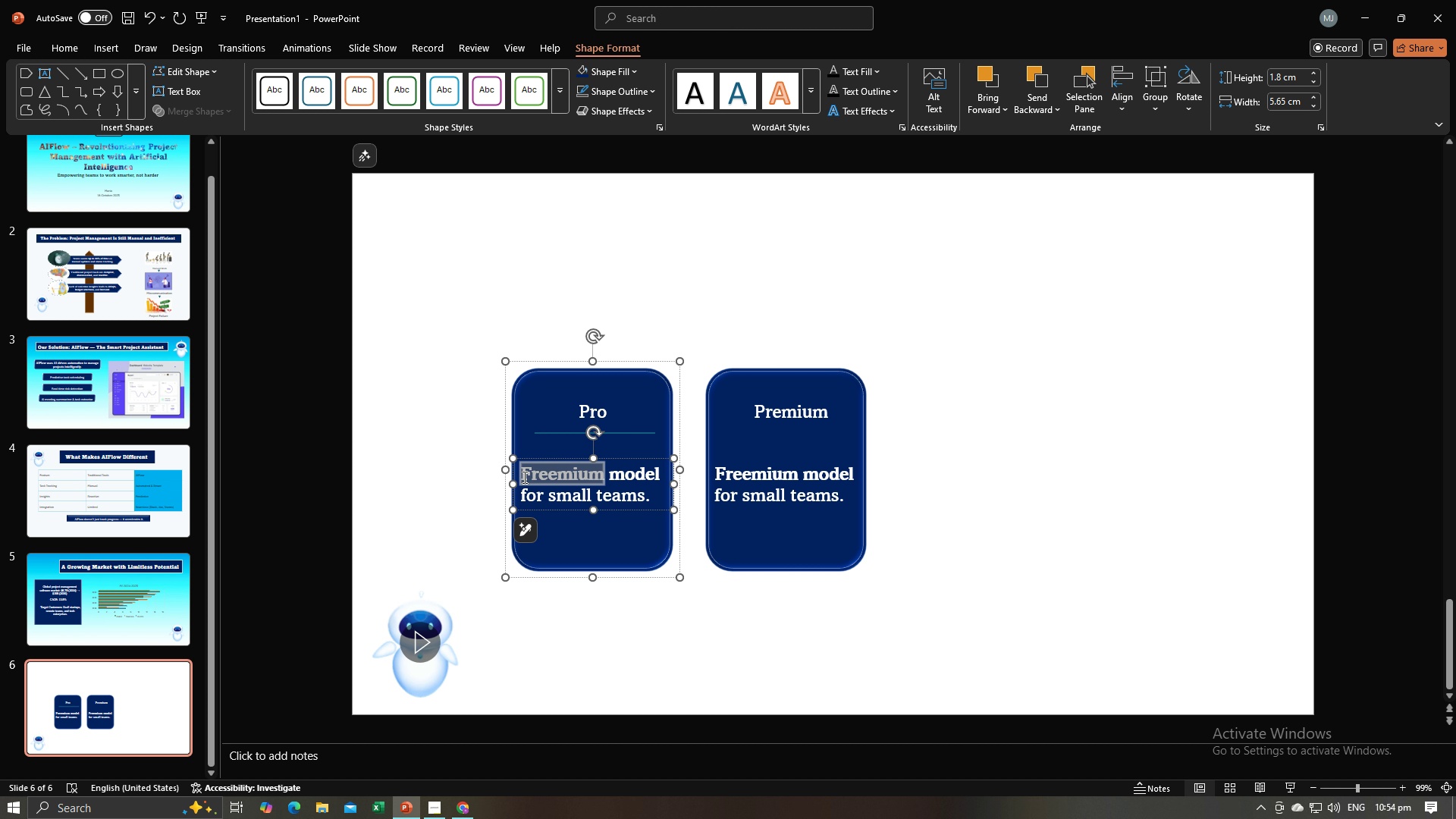 
key(Control+C)
 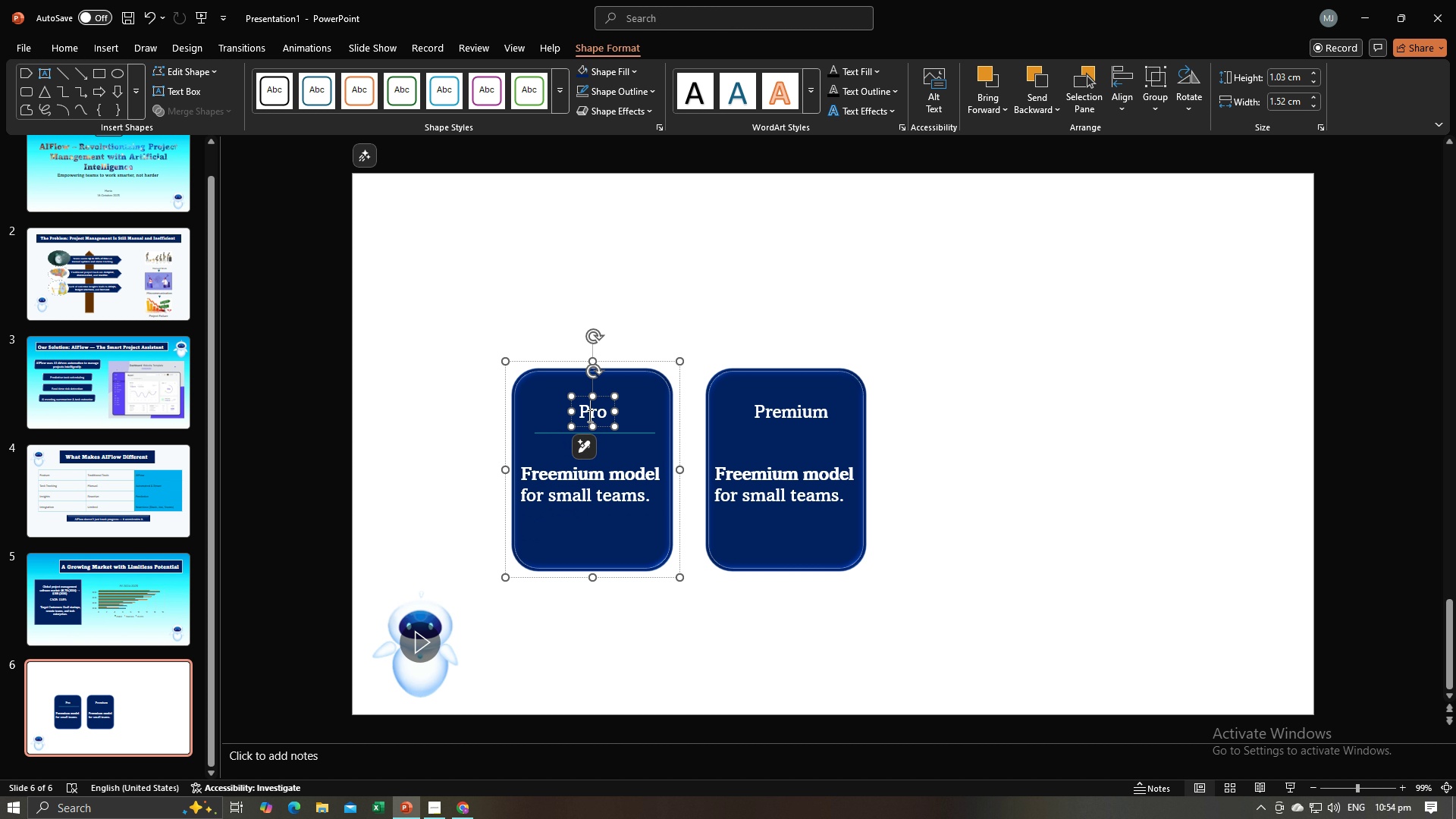 
double_click([588, 416])
 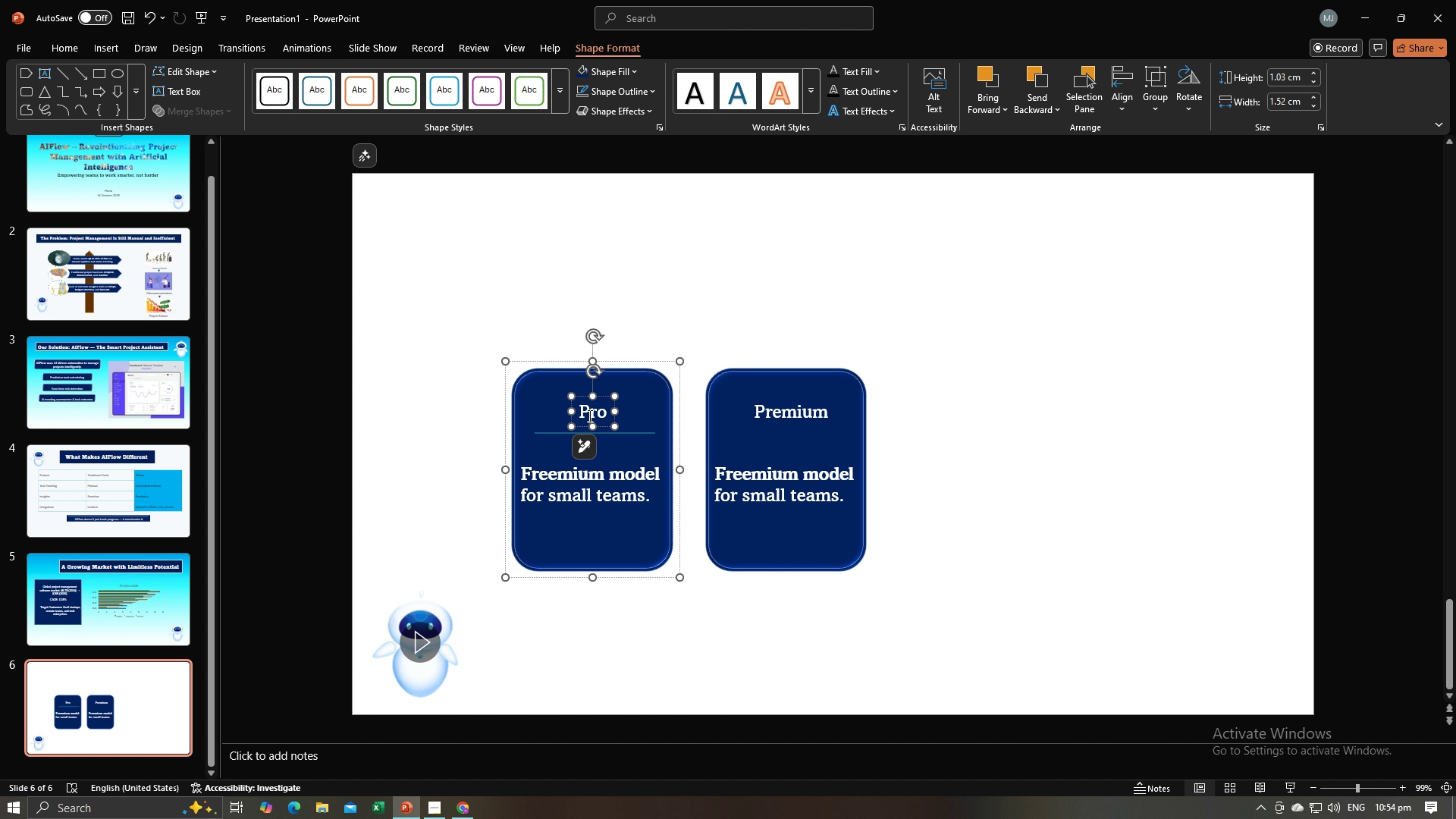 
key(Control+A)
 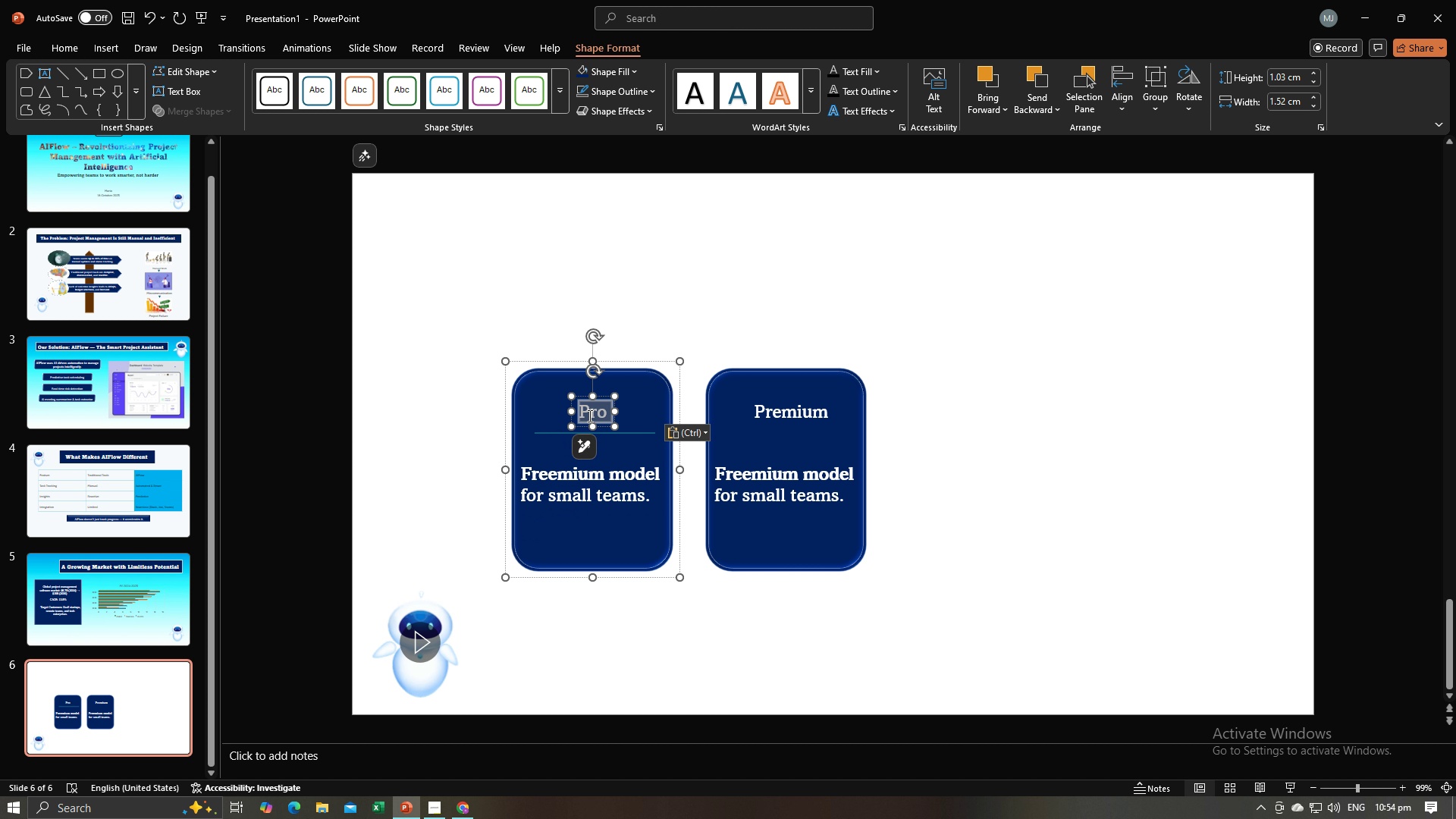 
key(Control+V)
 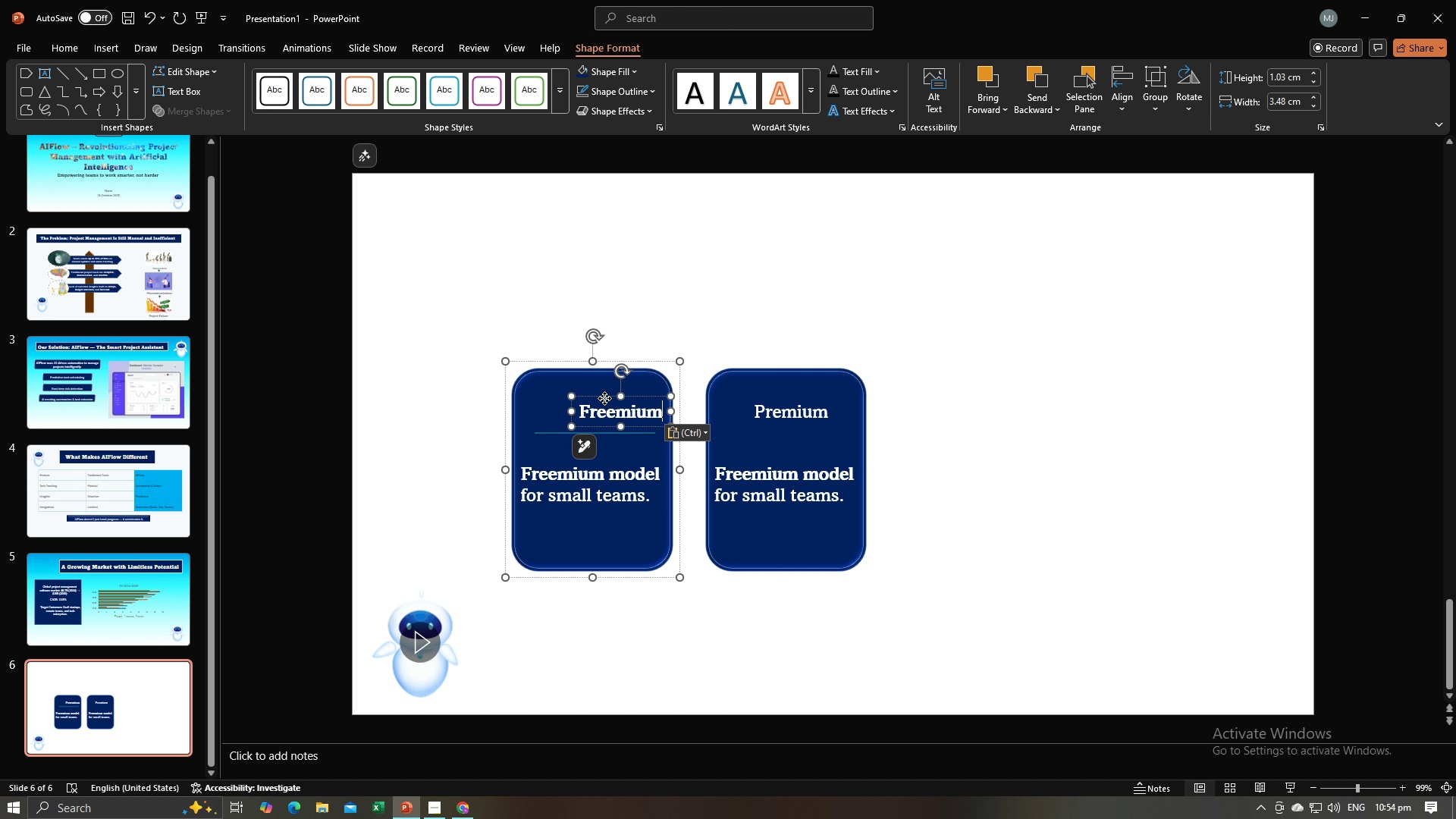 
left_click([604, 398])
 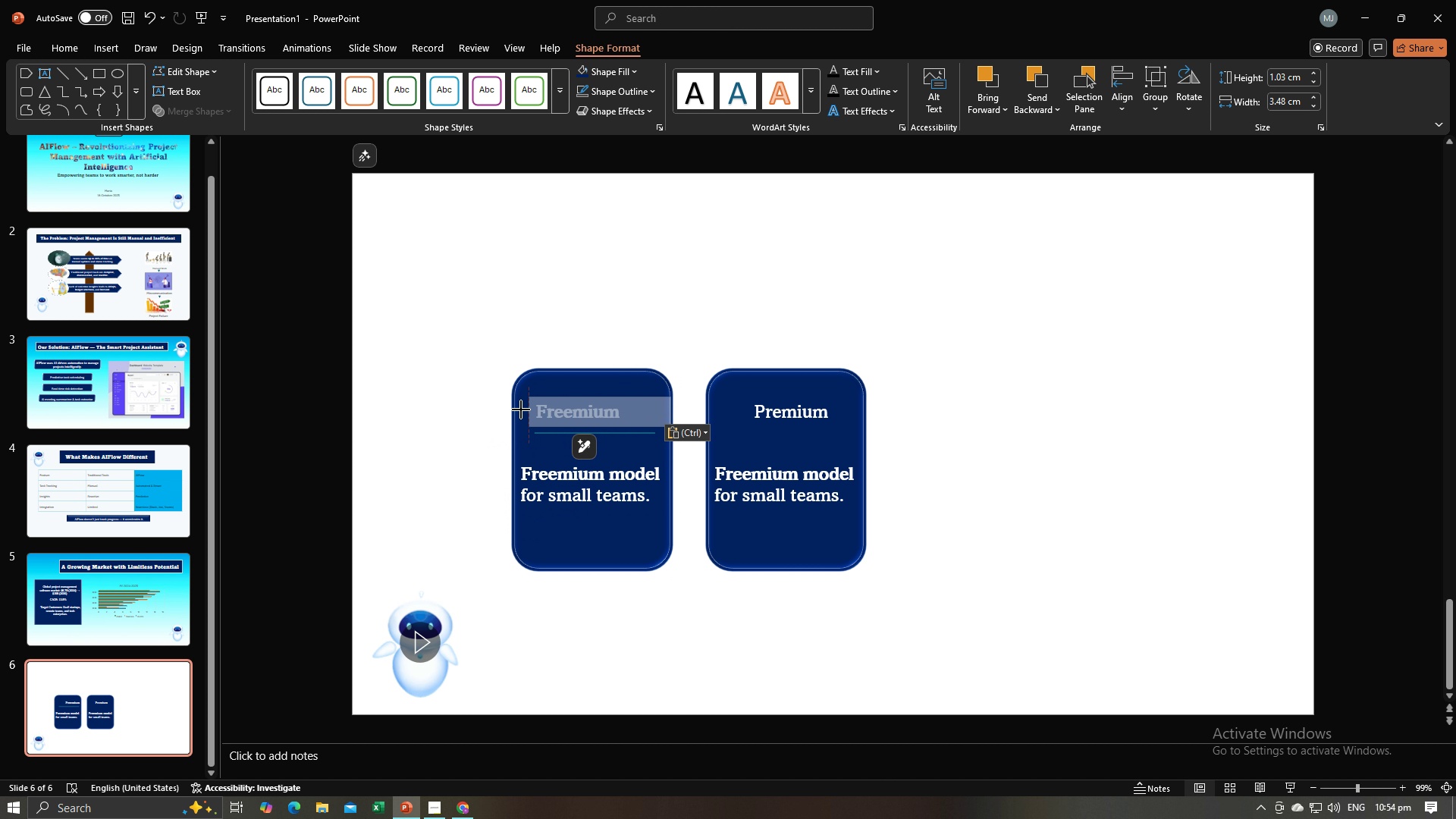 
left_click([553, 409])
 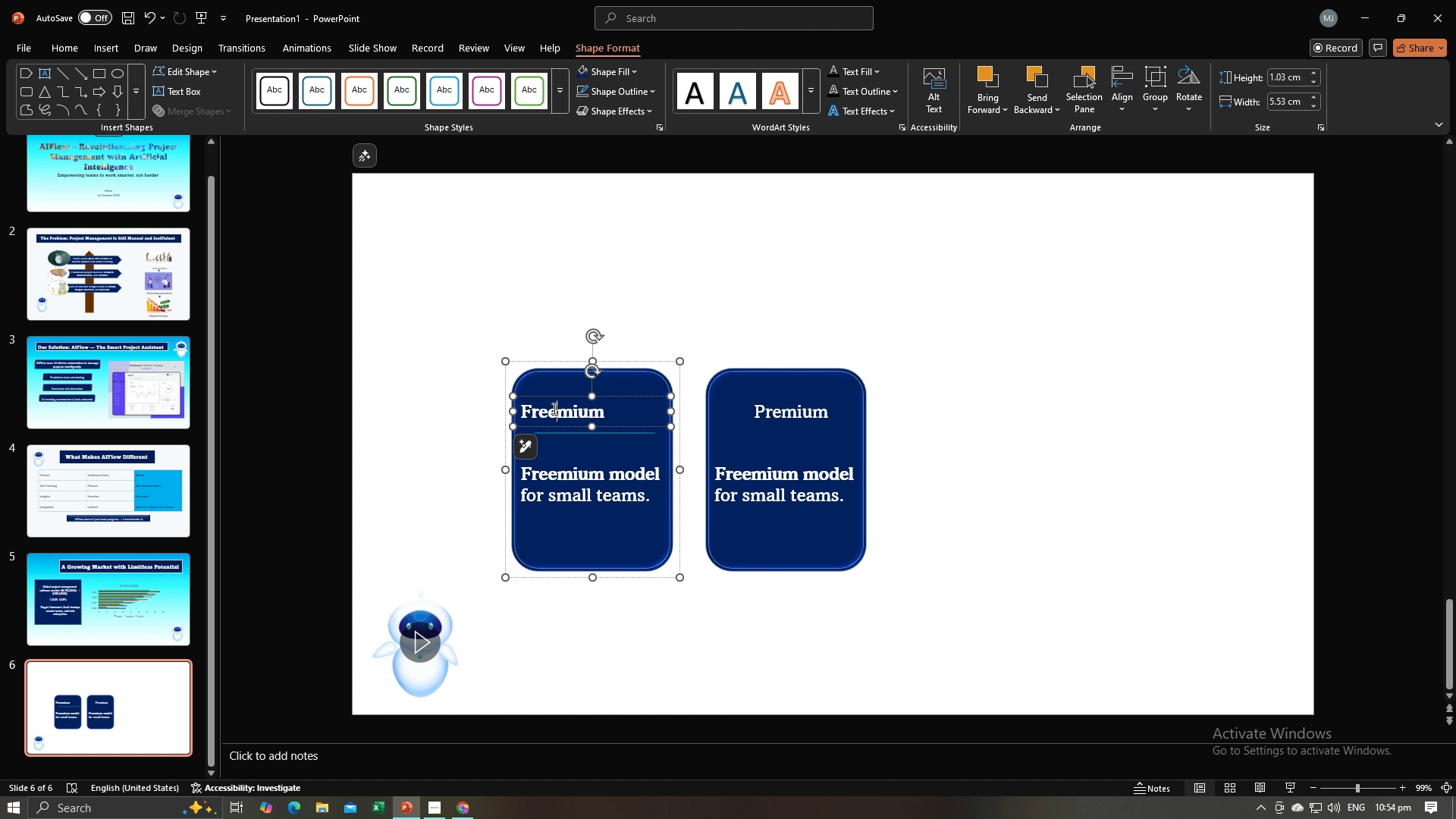 
key(Control+A)
 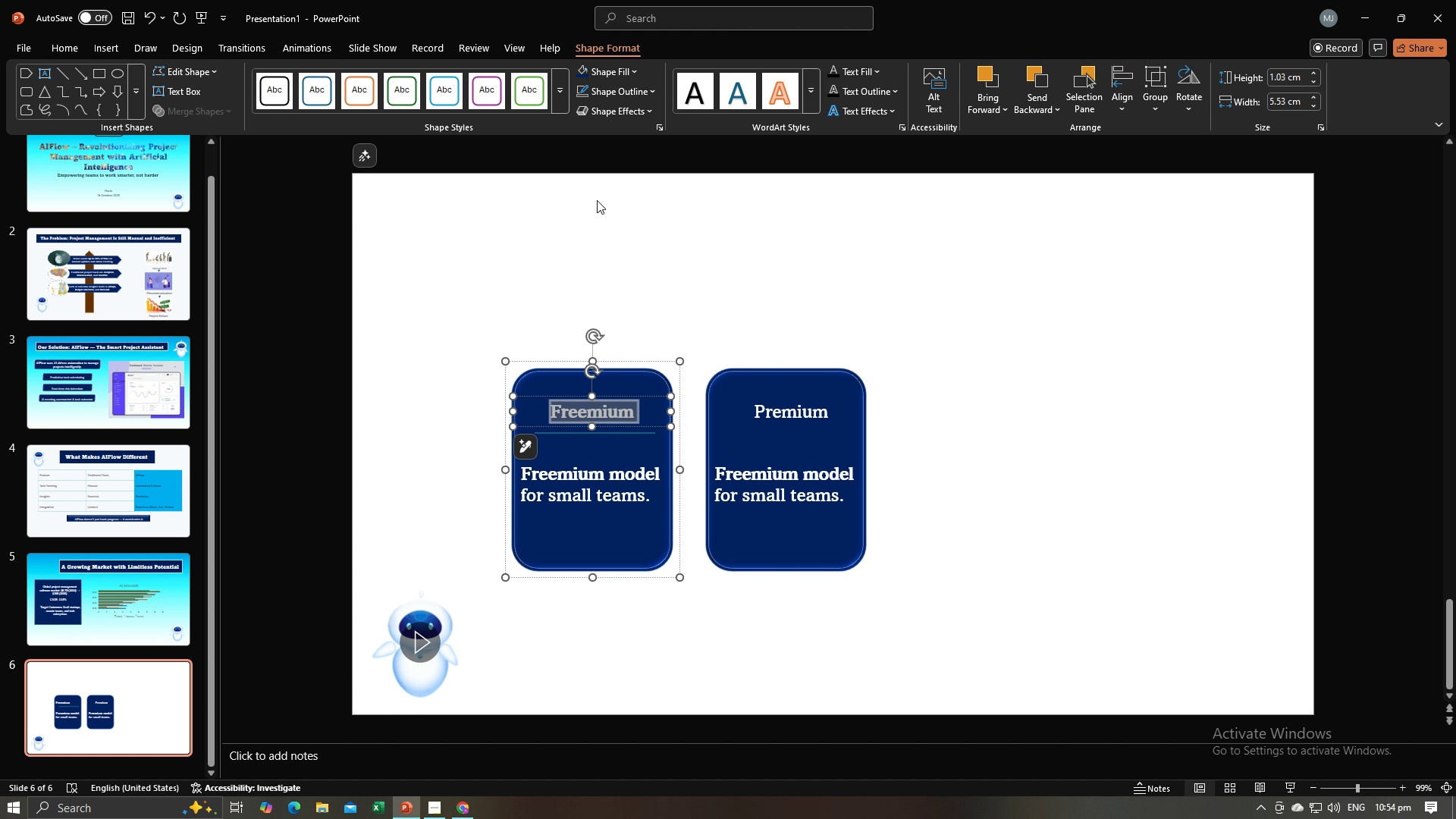 
key(Control+E)
 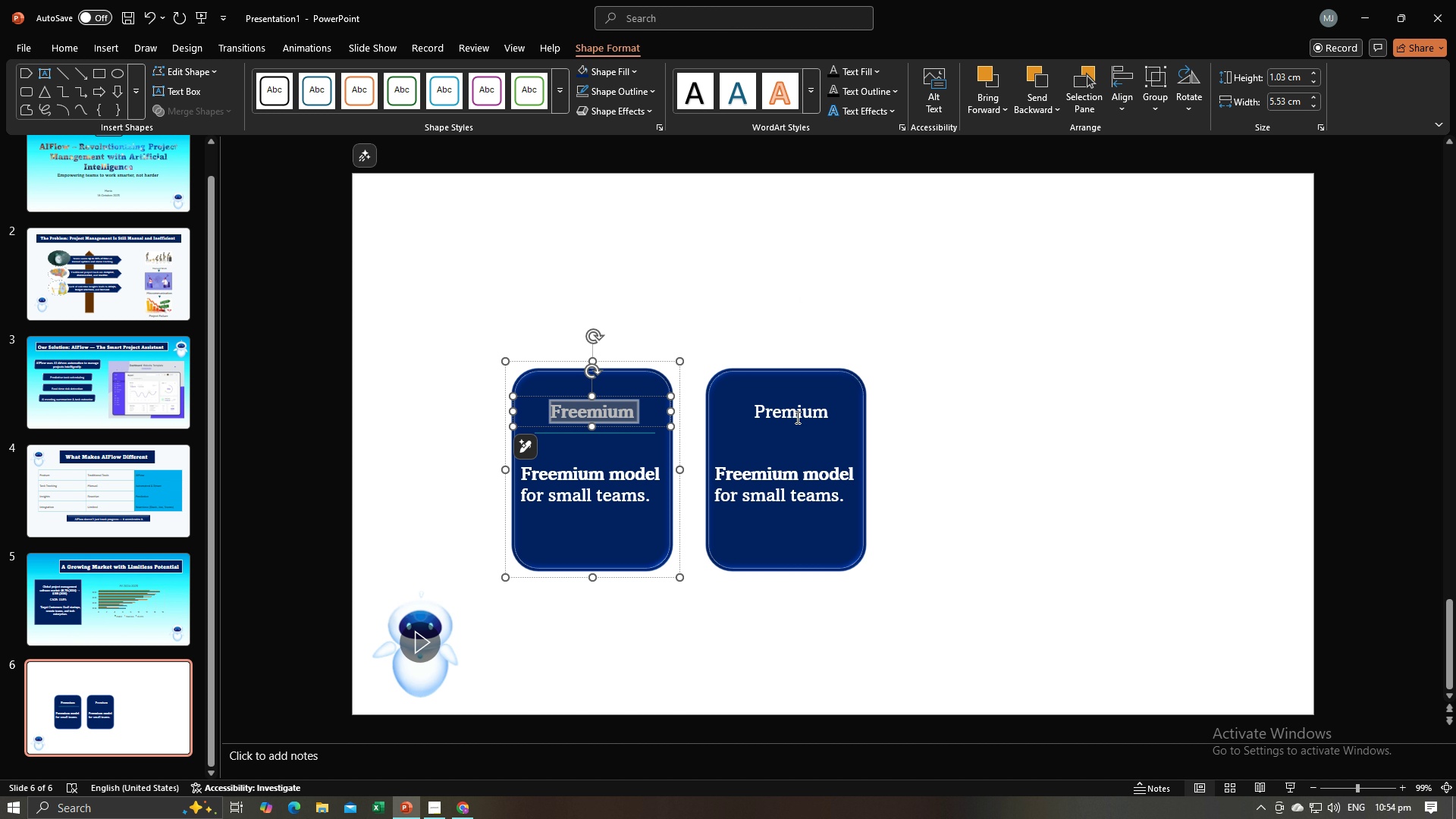 
double_click([795, 416])
 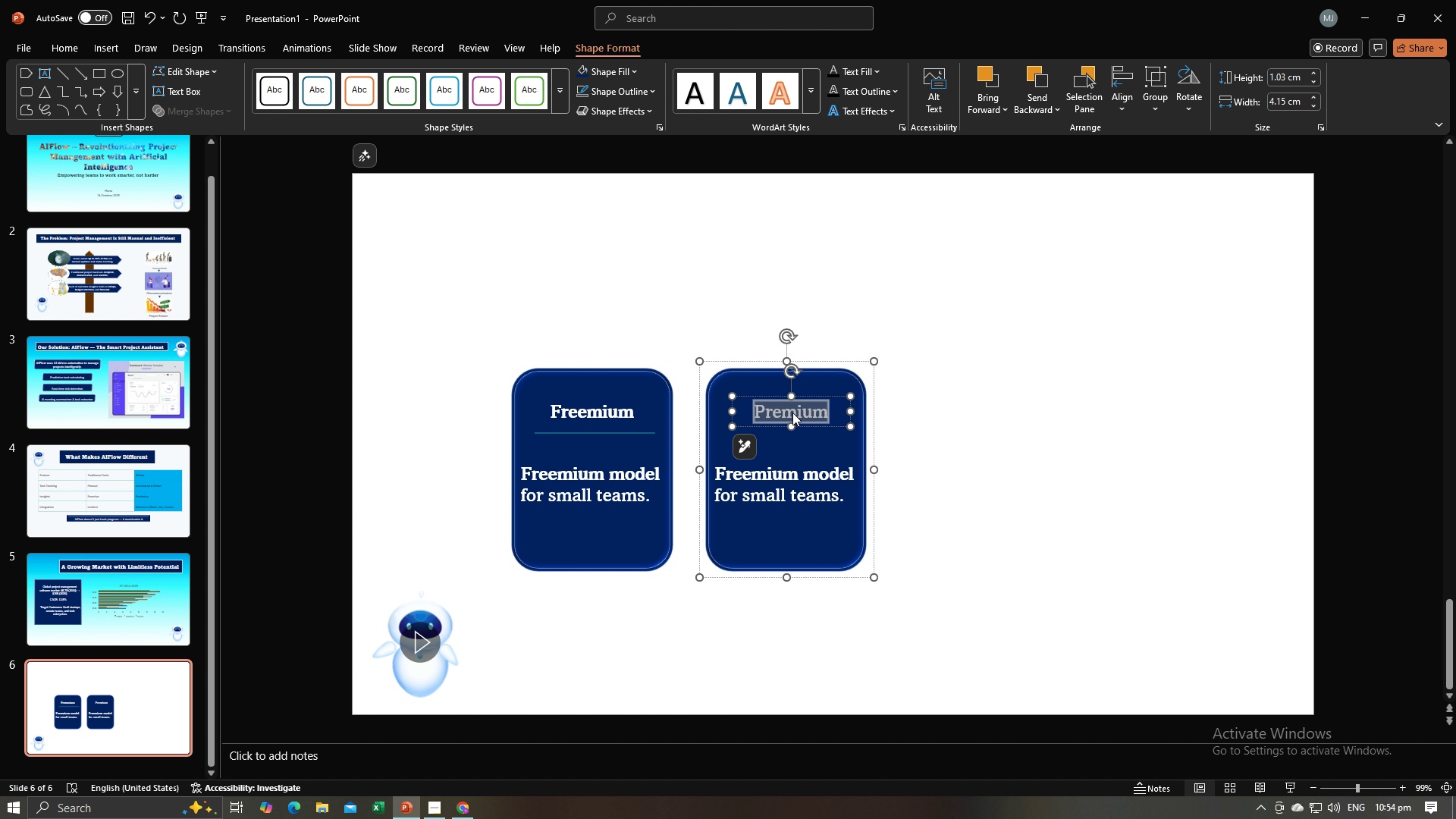 
hold_key(key=ControlLeft, duration=0.58)
 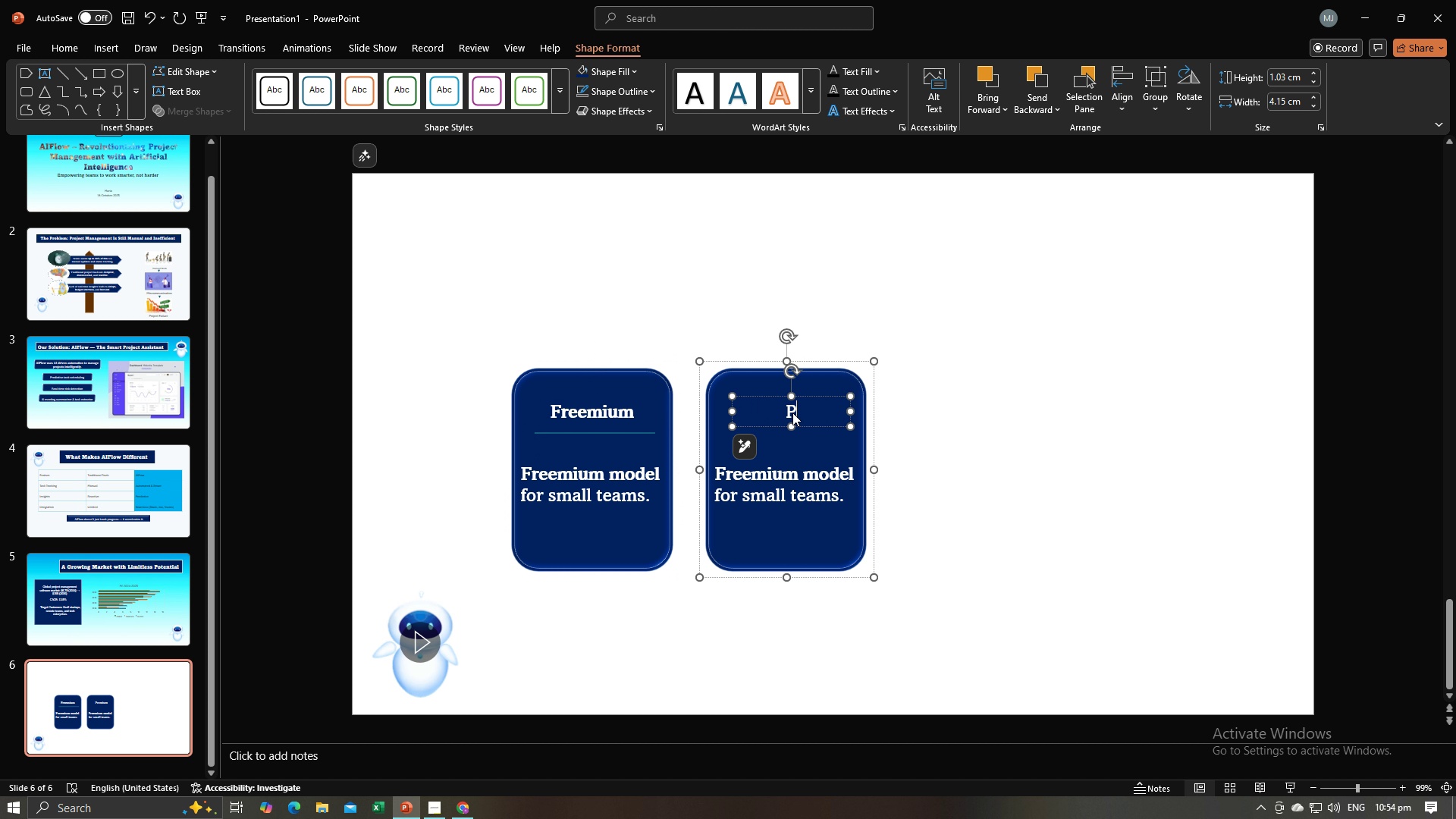 
type(Pro)
 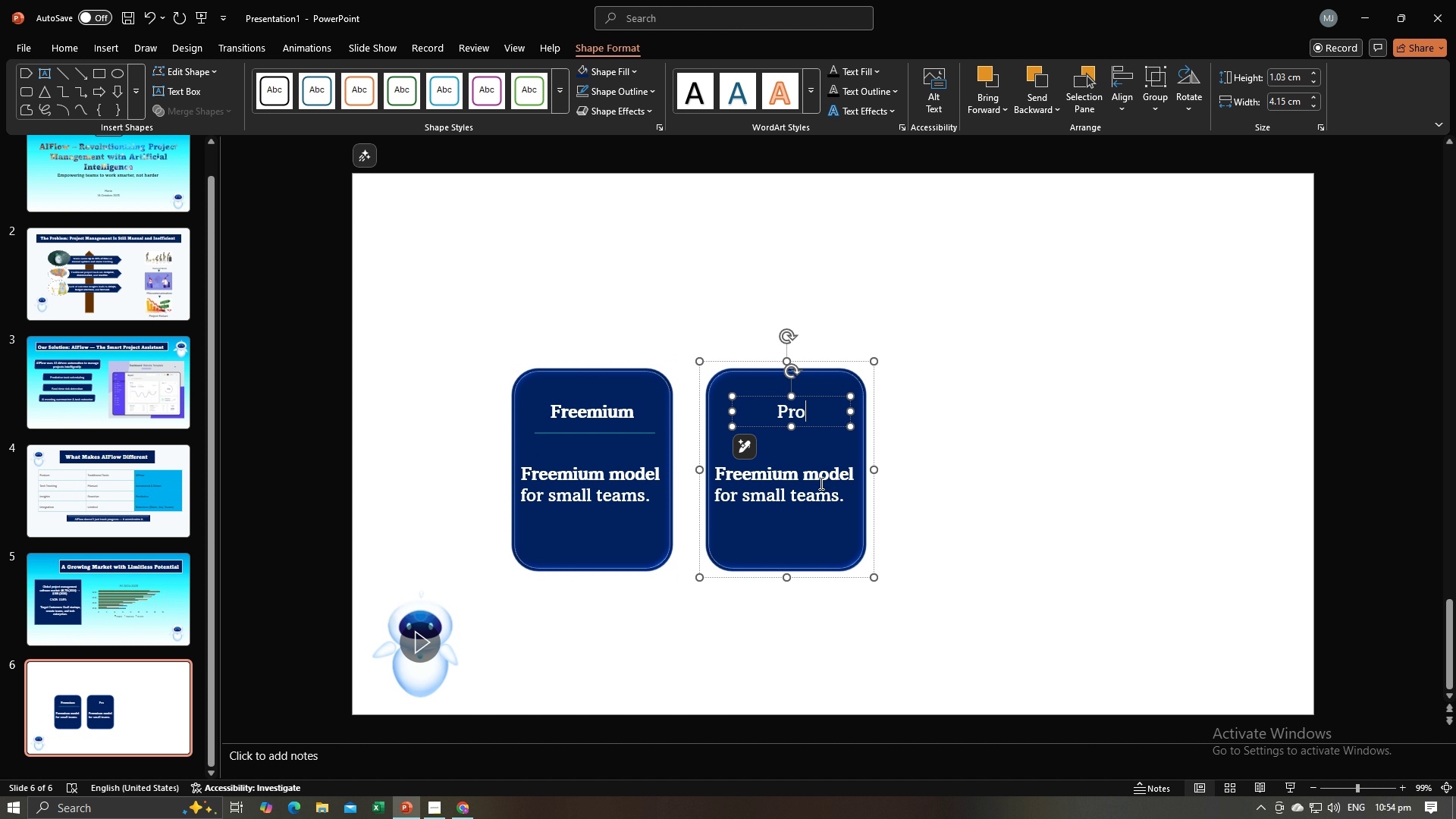 
left_click([803, 472])
 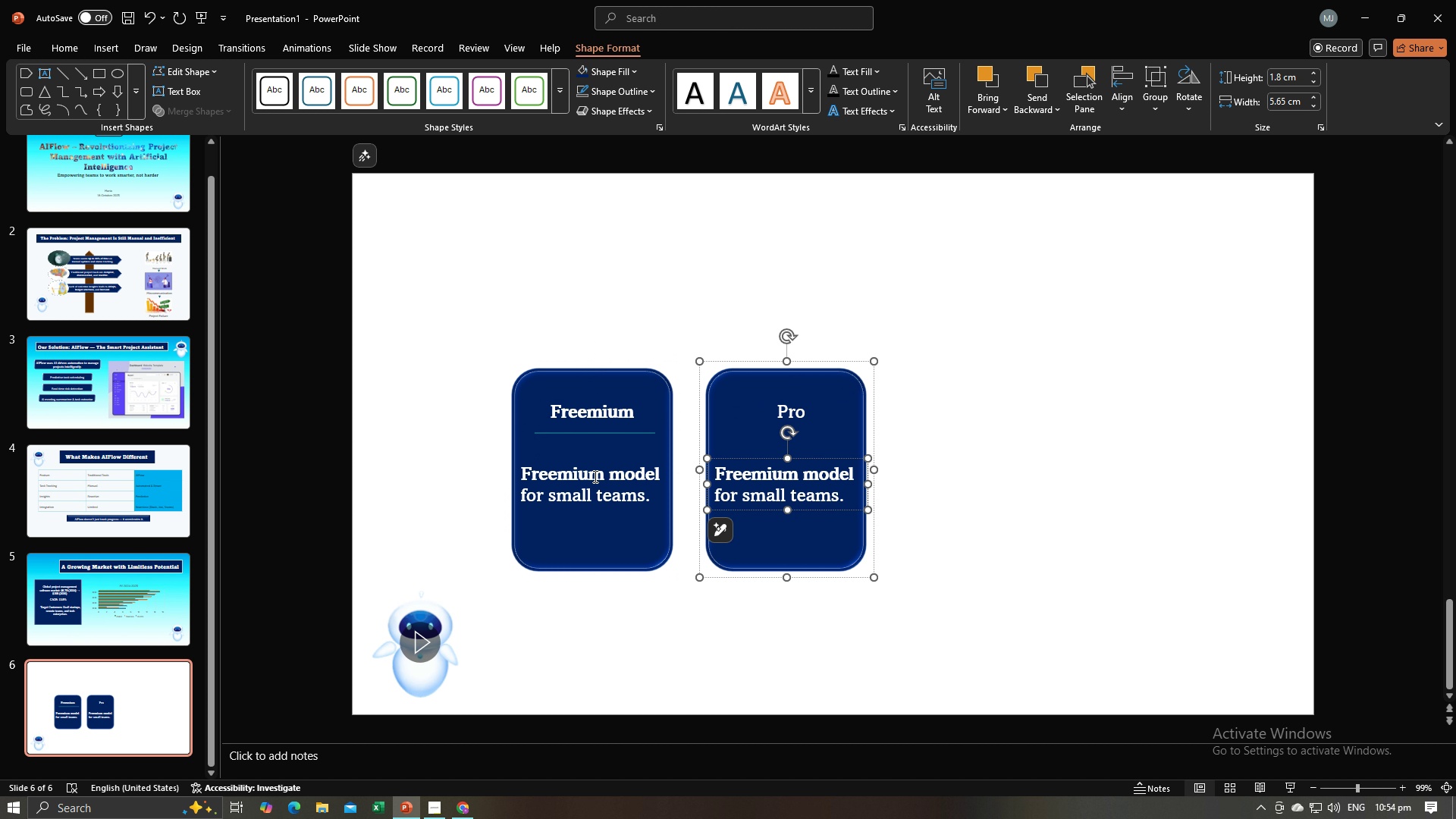 
left_click([594, 476])
 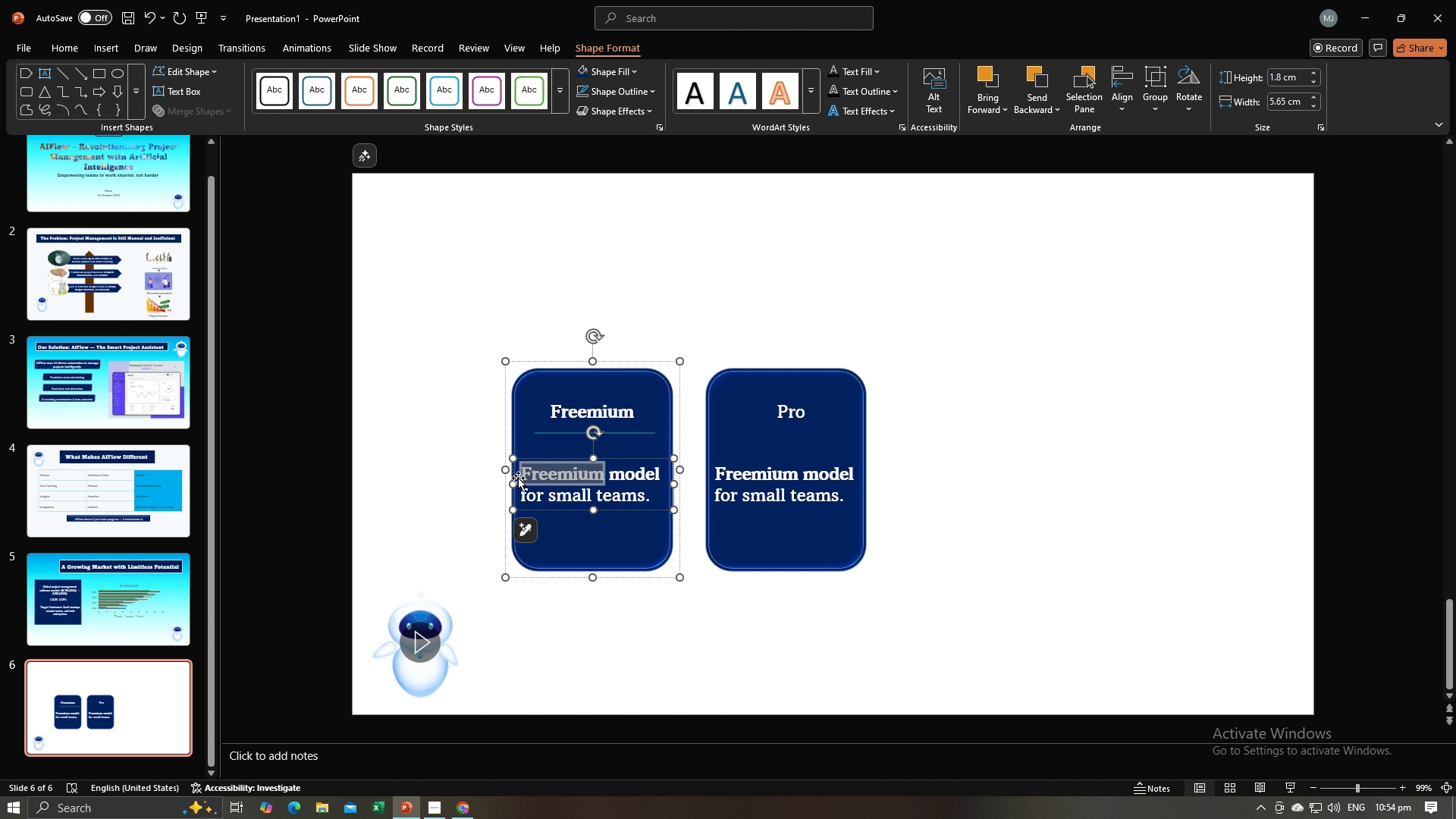 
key(Backspace)
 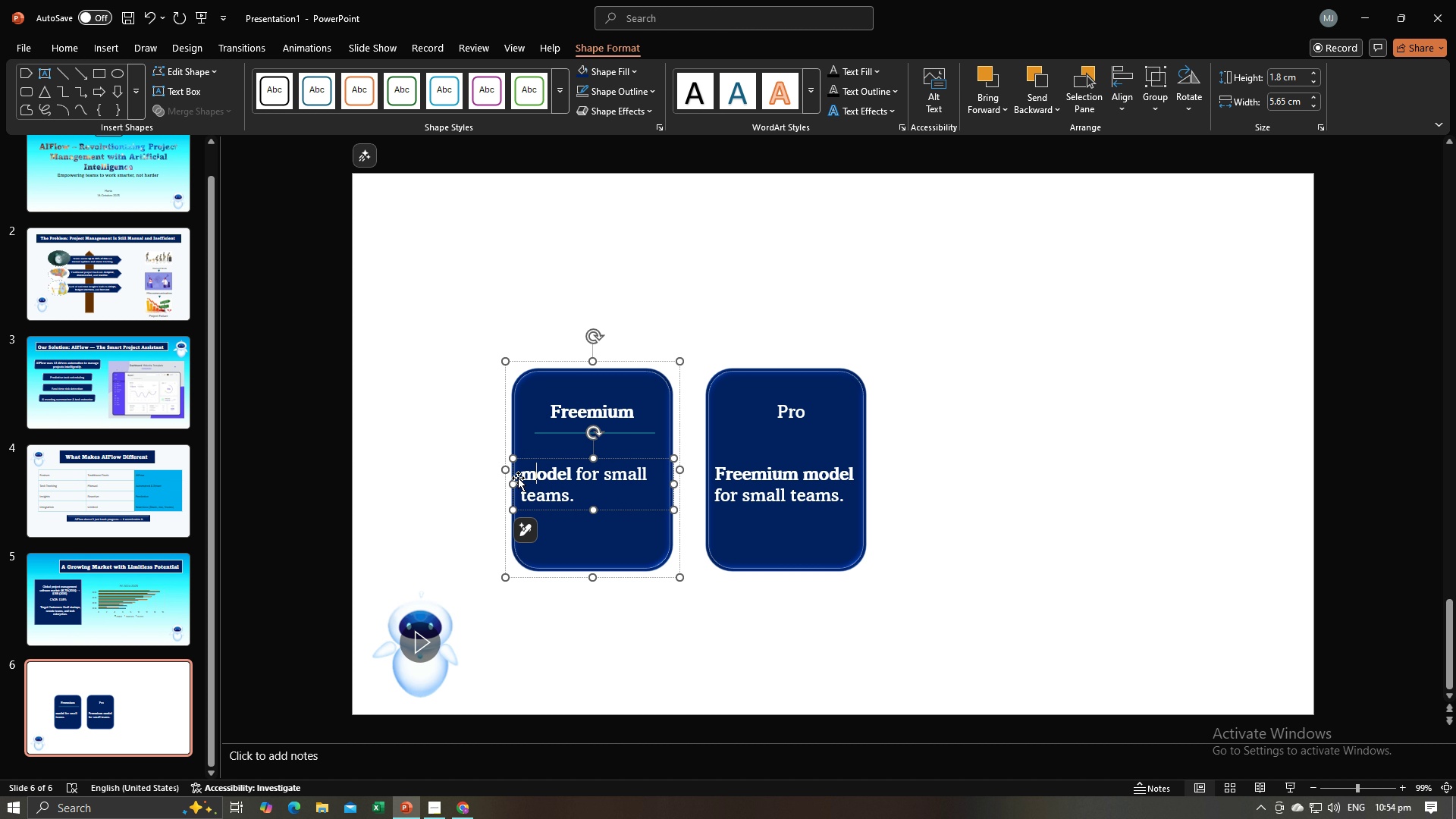 
key(ArrowRight)
 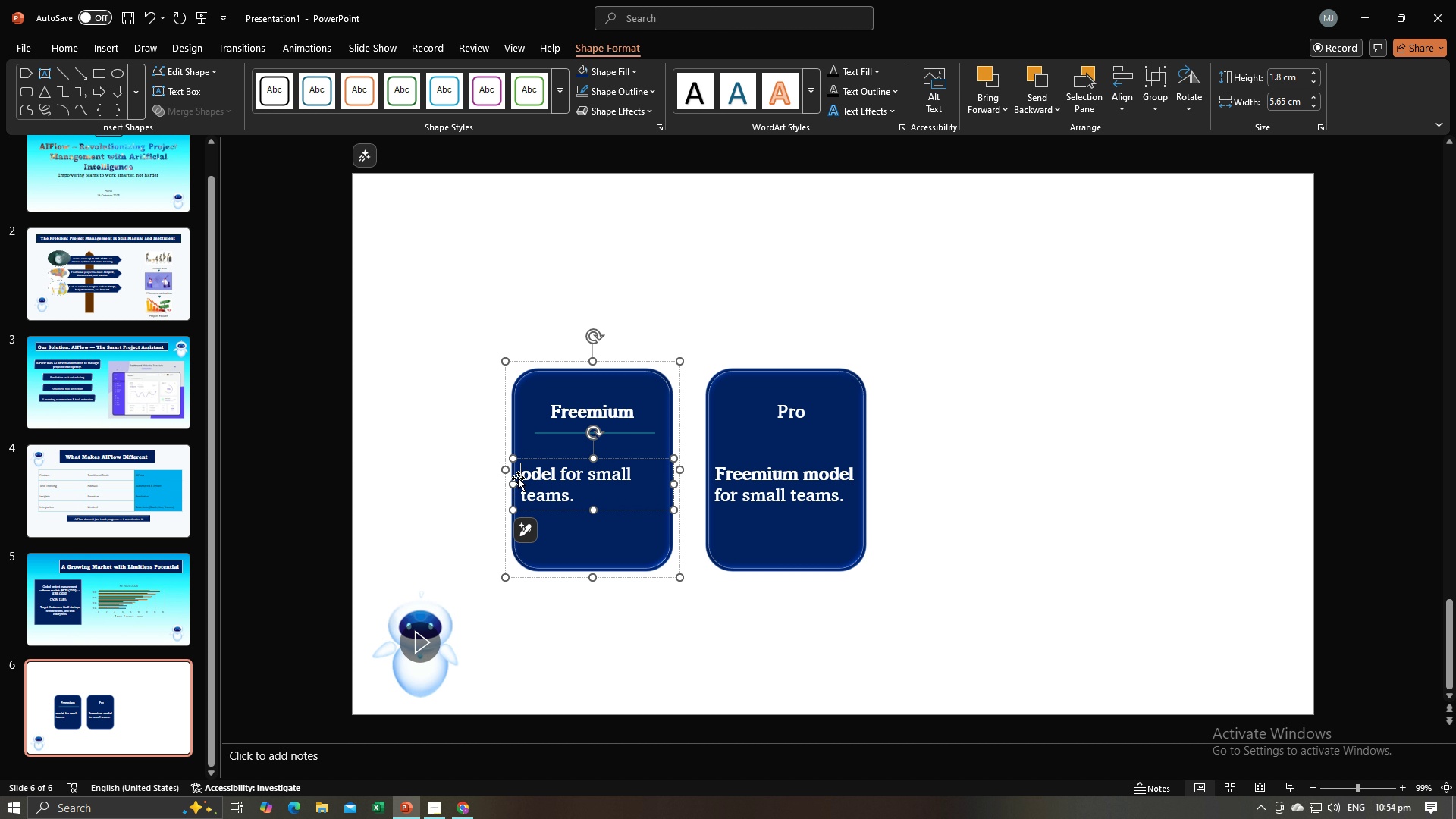 
key(Backspace)
 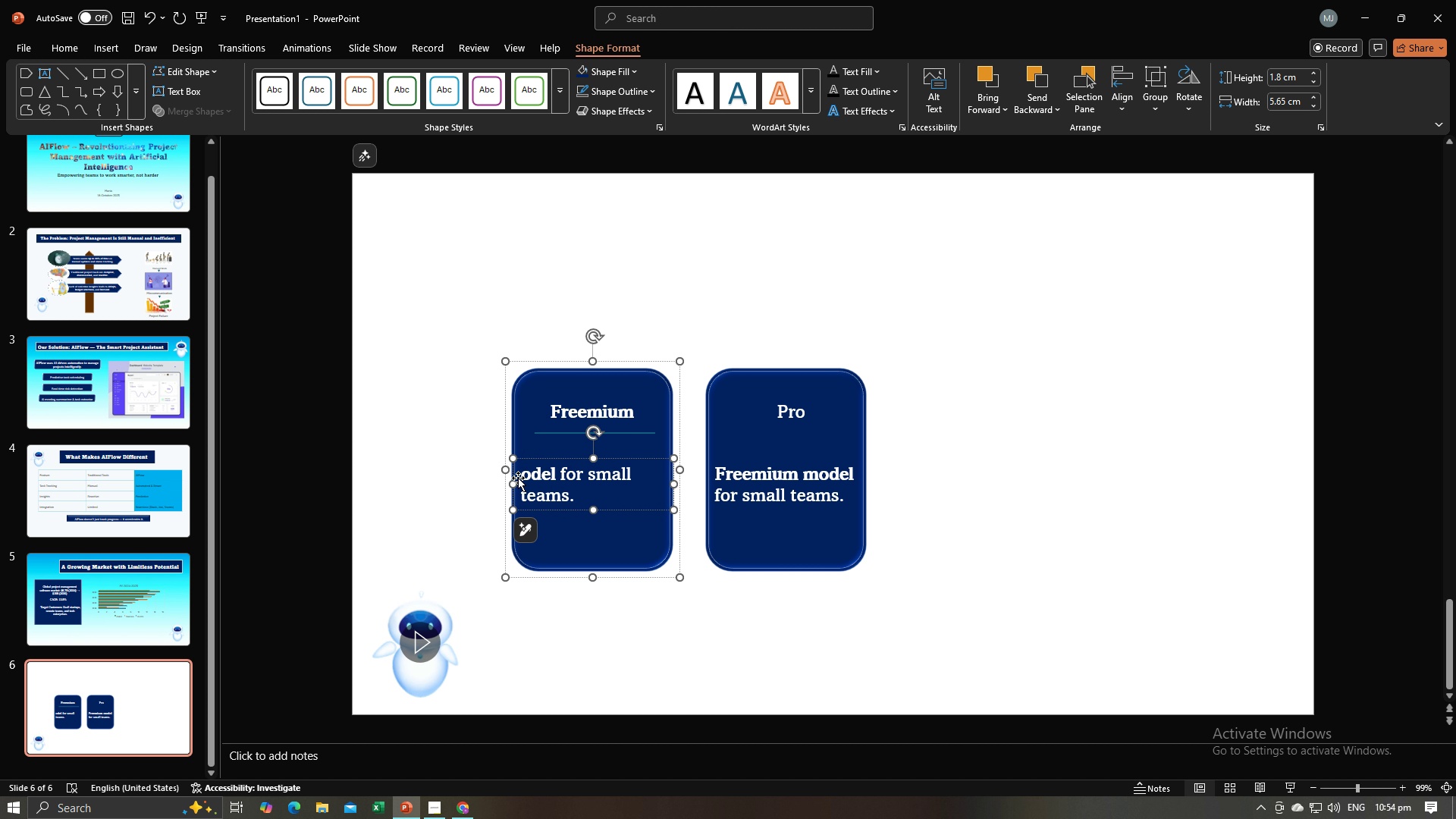 
key(Shift+ShiftLeft)
 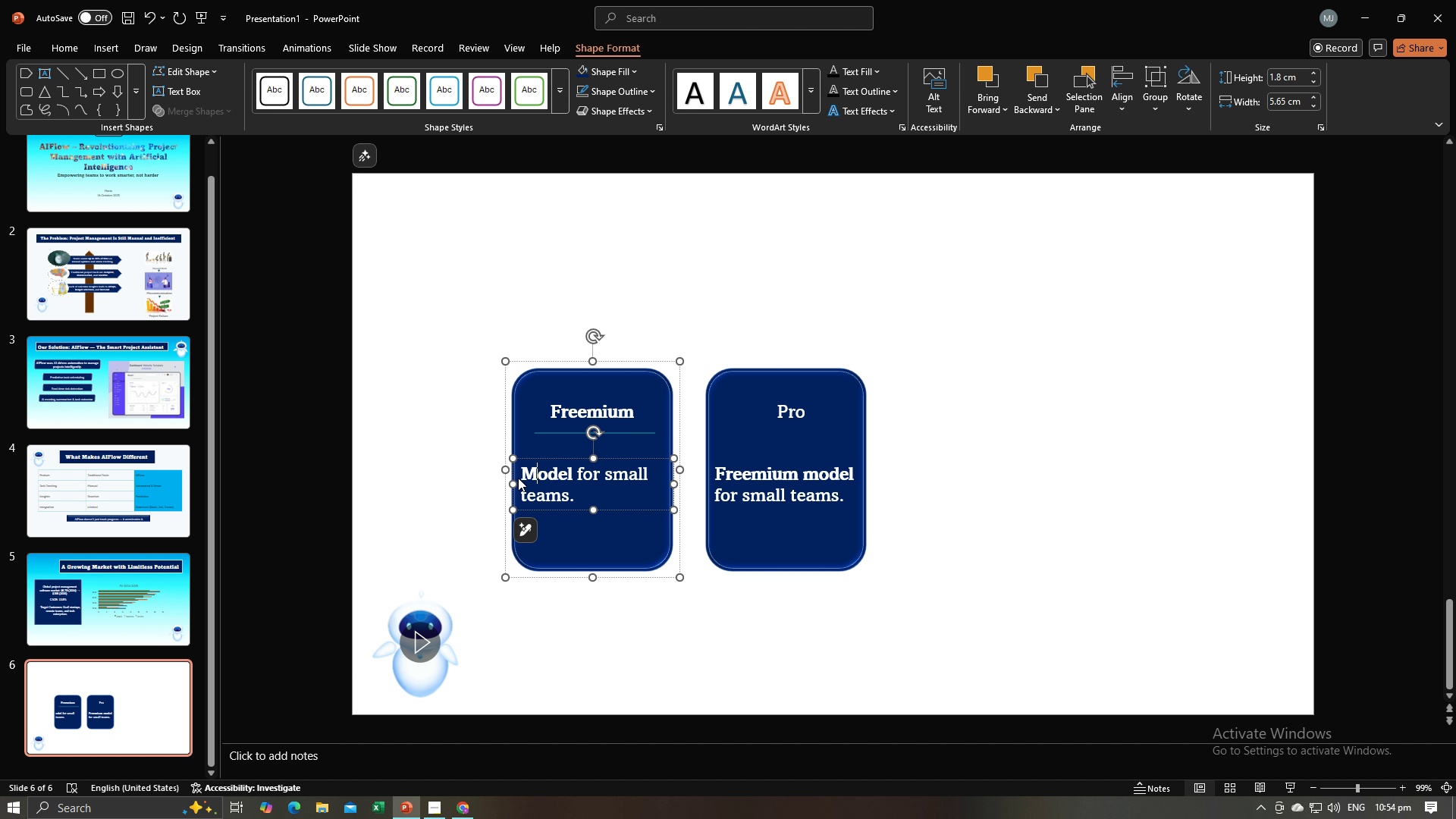 
key(Shift+M)
 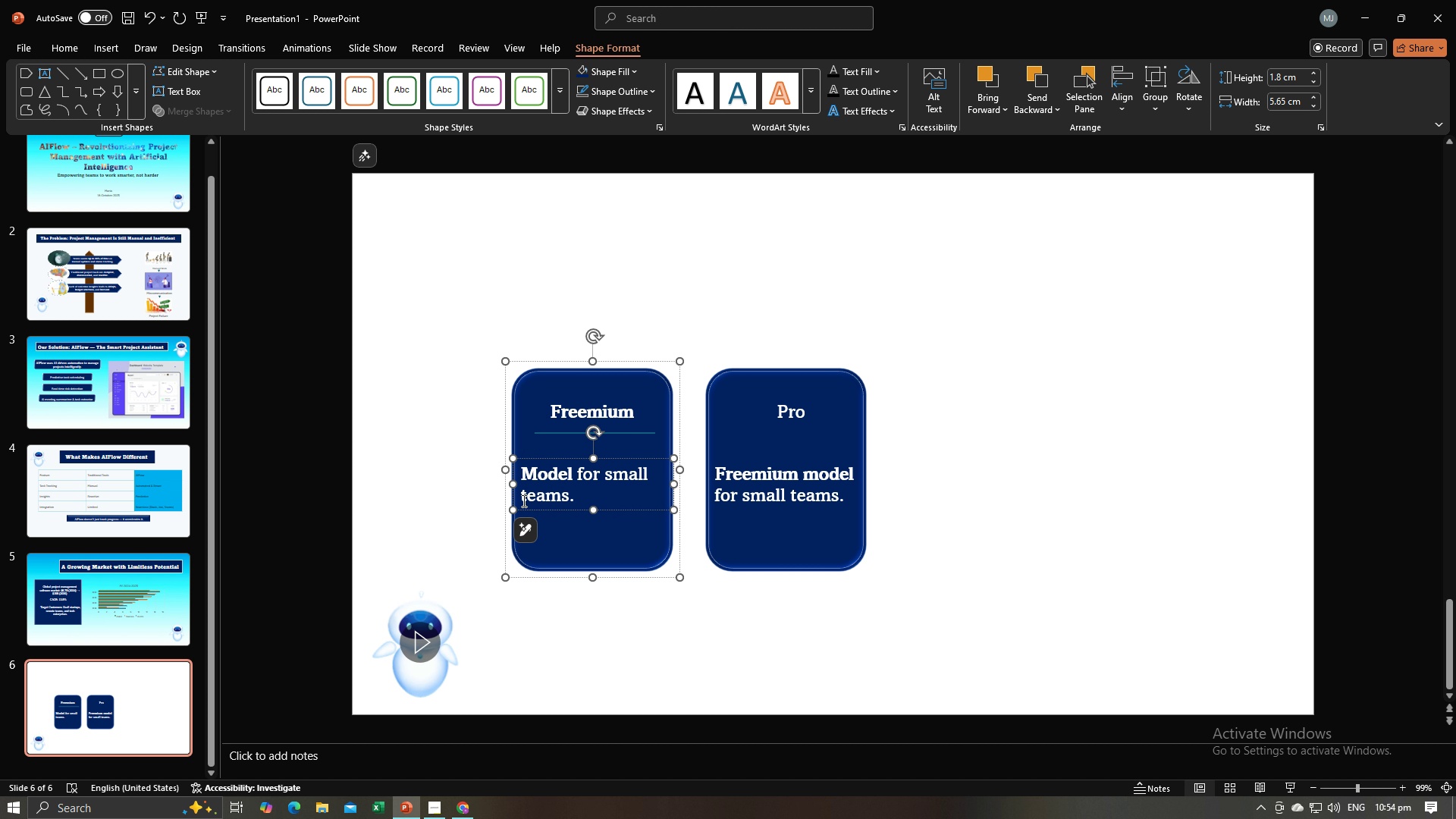 
key(Control+A)
 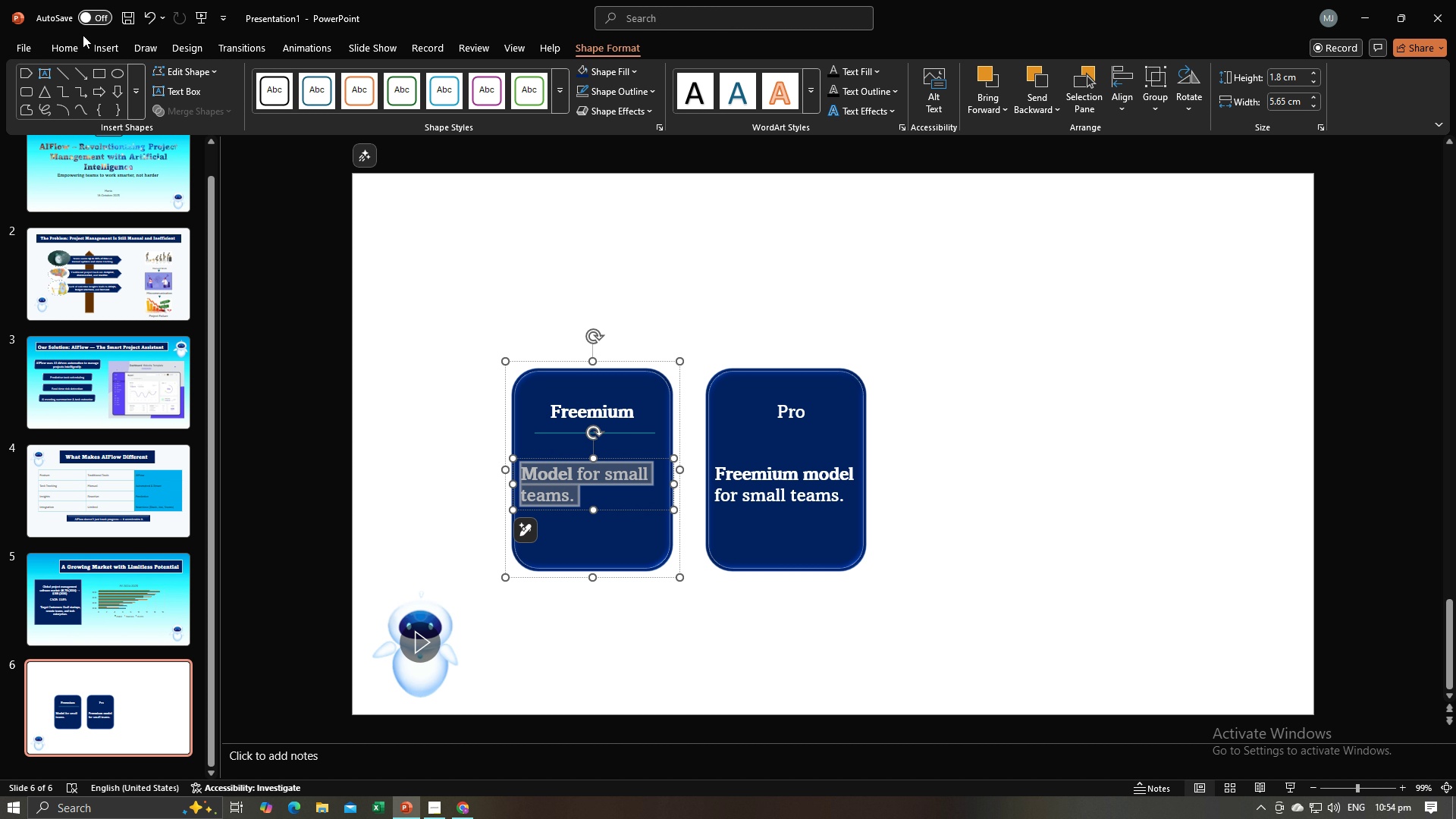 
left_click([96, 49])
 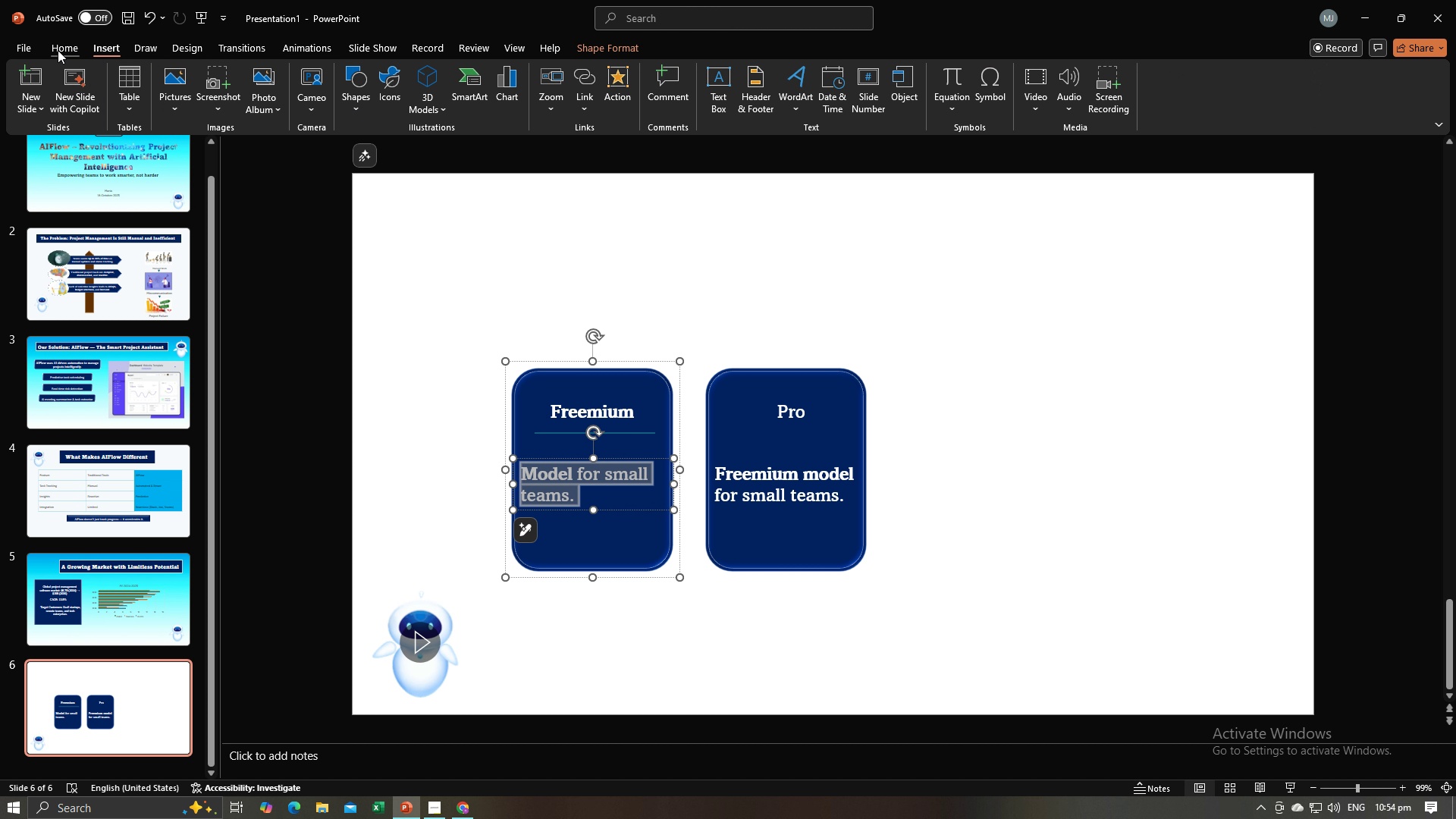 
left_click([58, 50])
 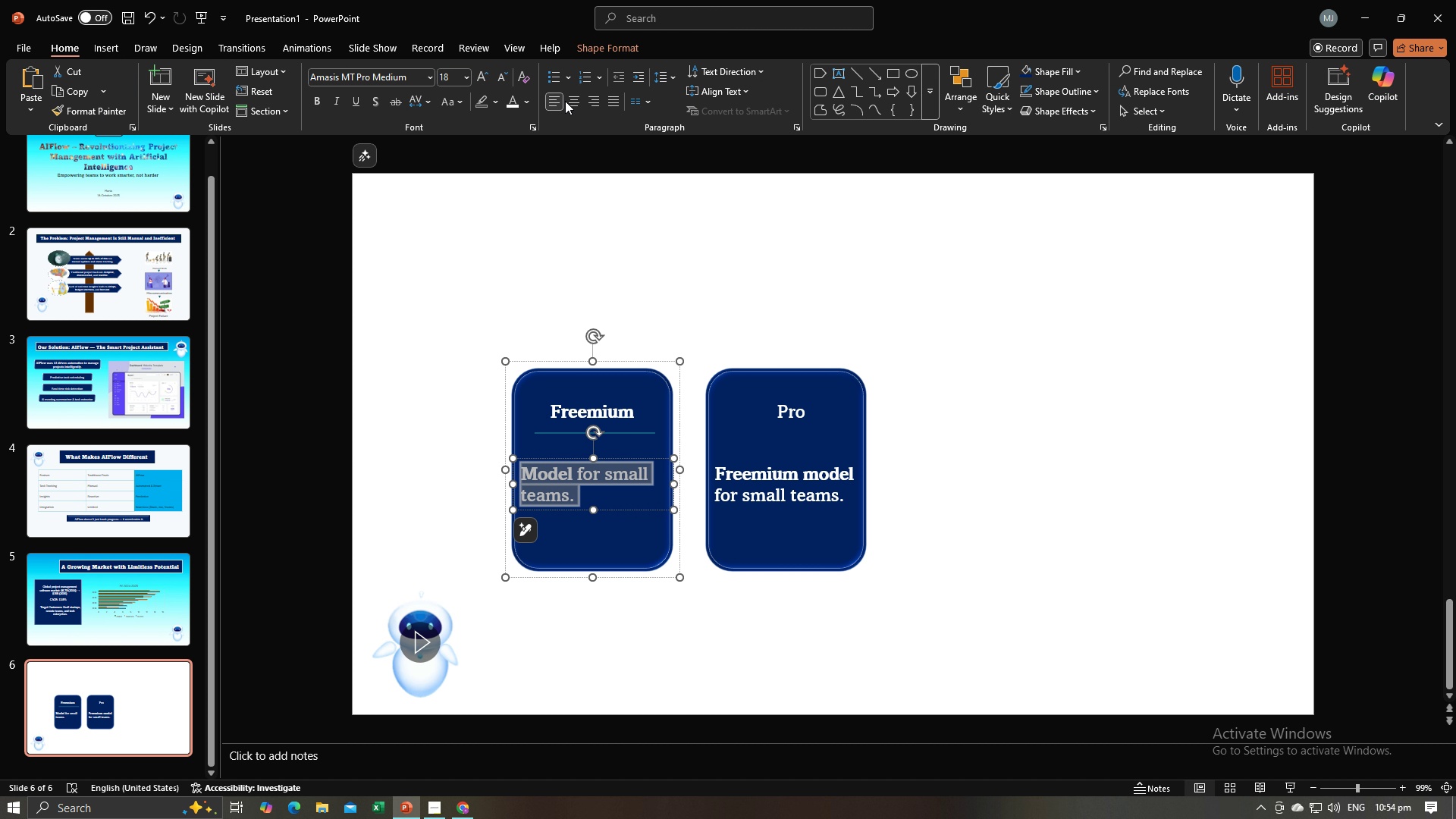 
double_click([569, 101])
 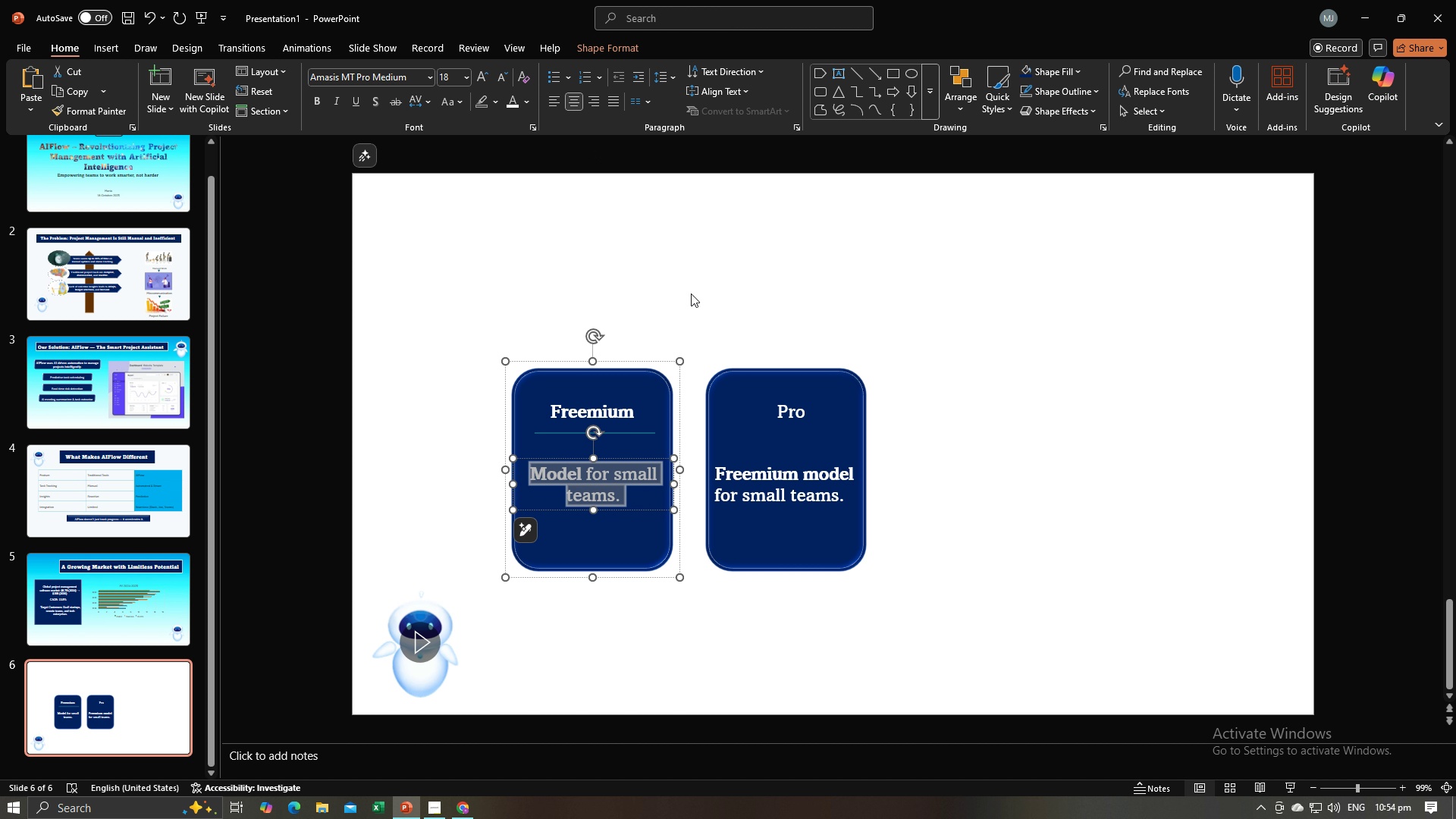 
left_click([691, 293])
 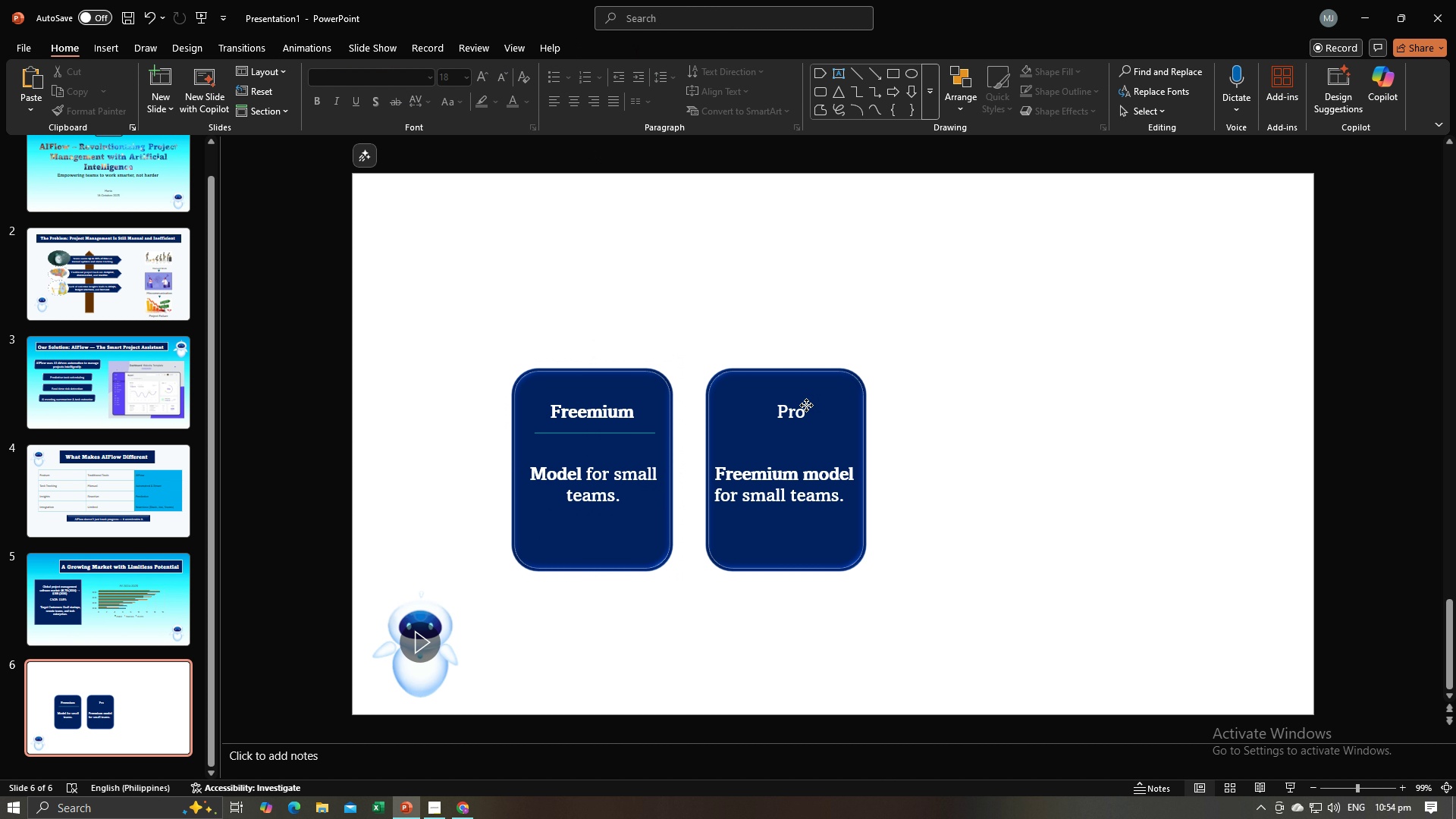 
left_click([806, 405])
 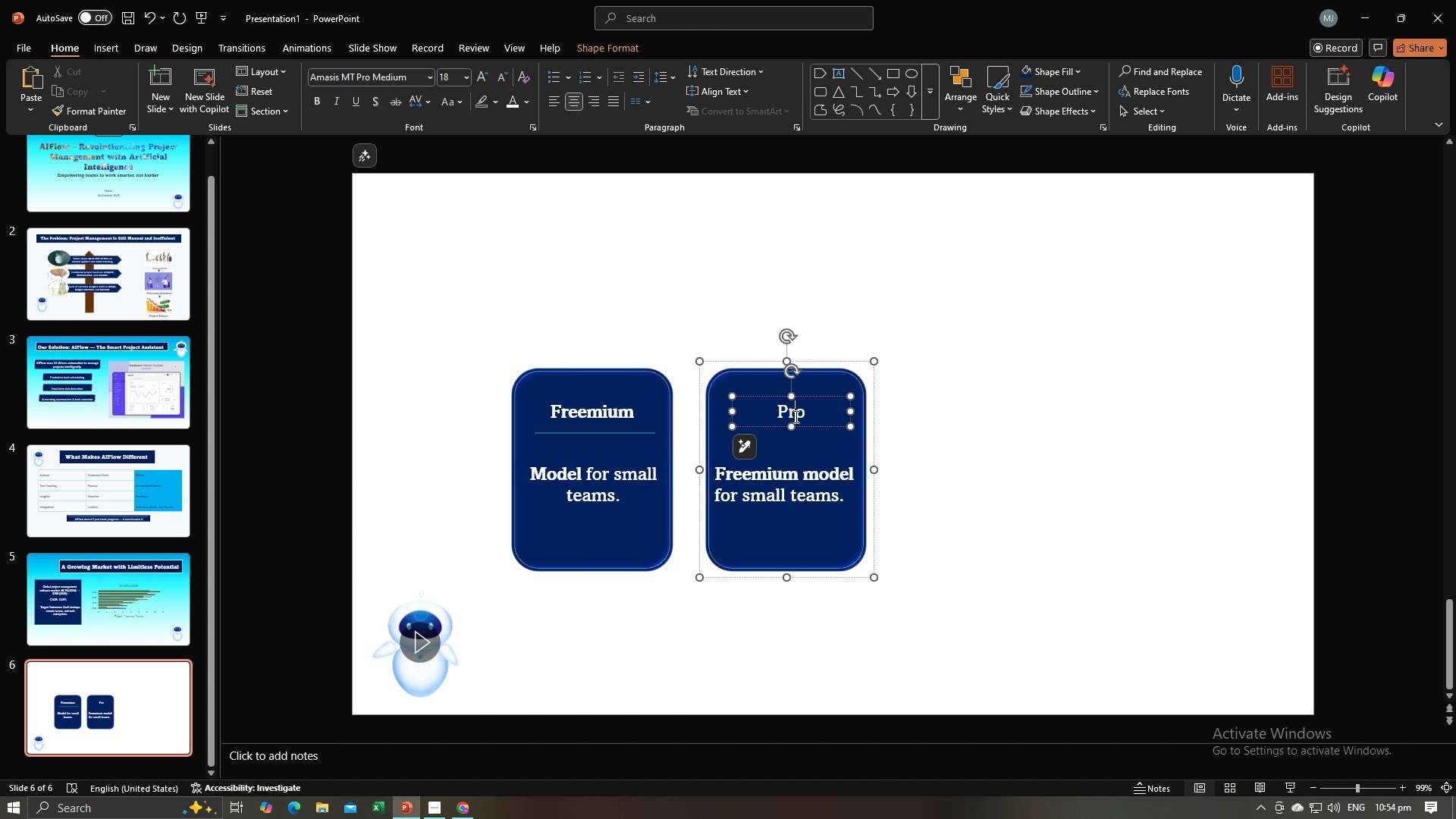 
left_click([795, 416])
 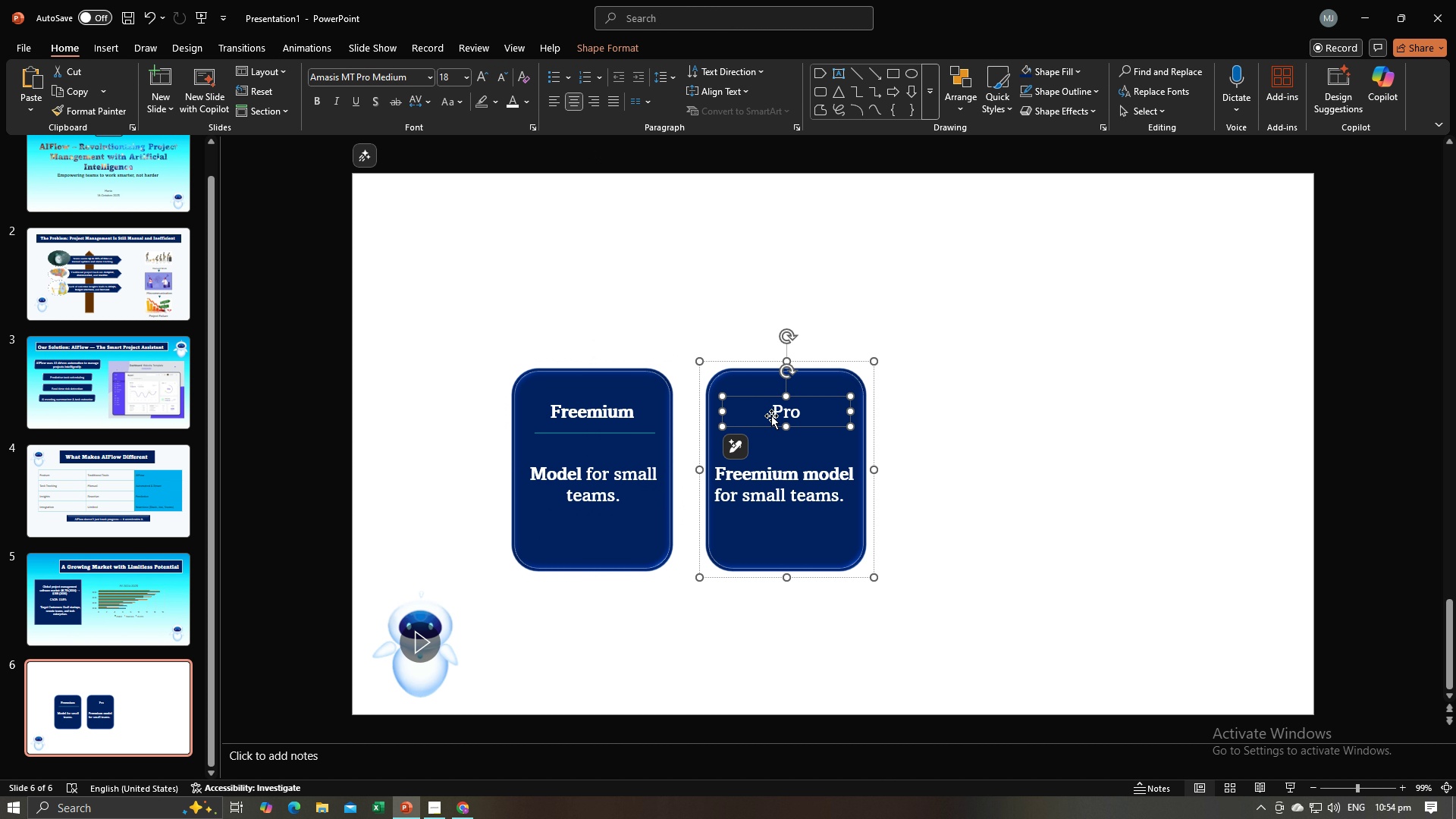 
left_click([886, 430])
 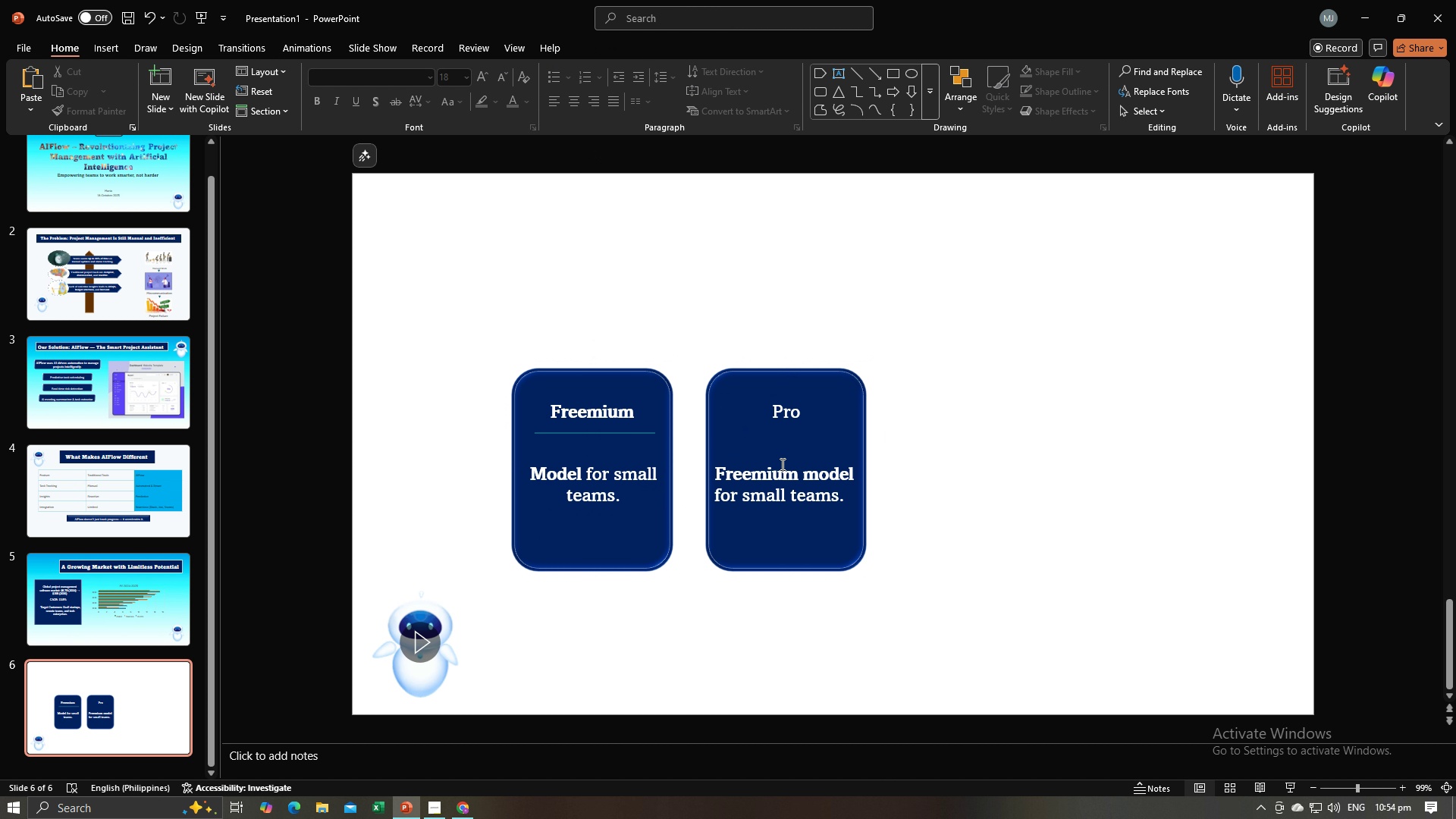 
key(Alt+AltLeft)
 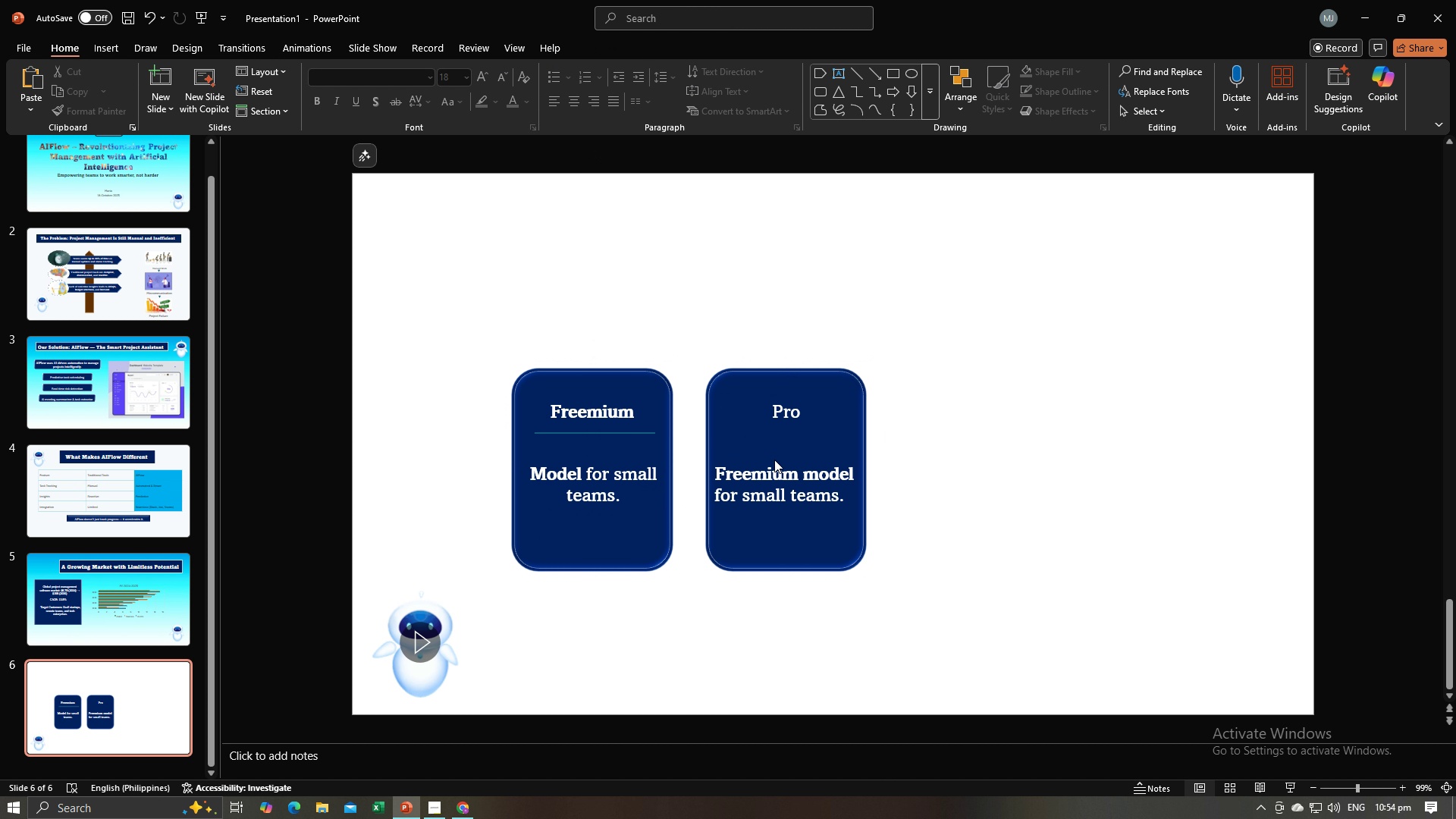 
key(Alt+Tab)
 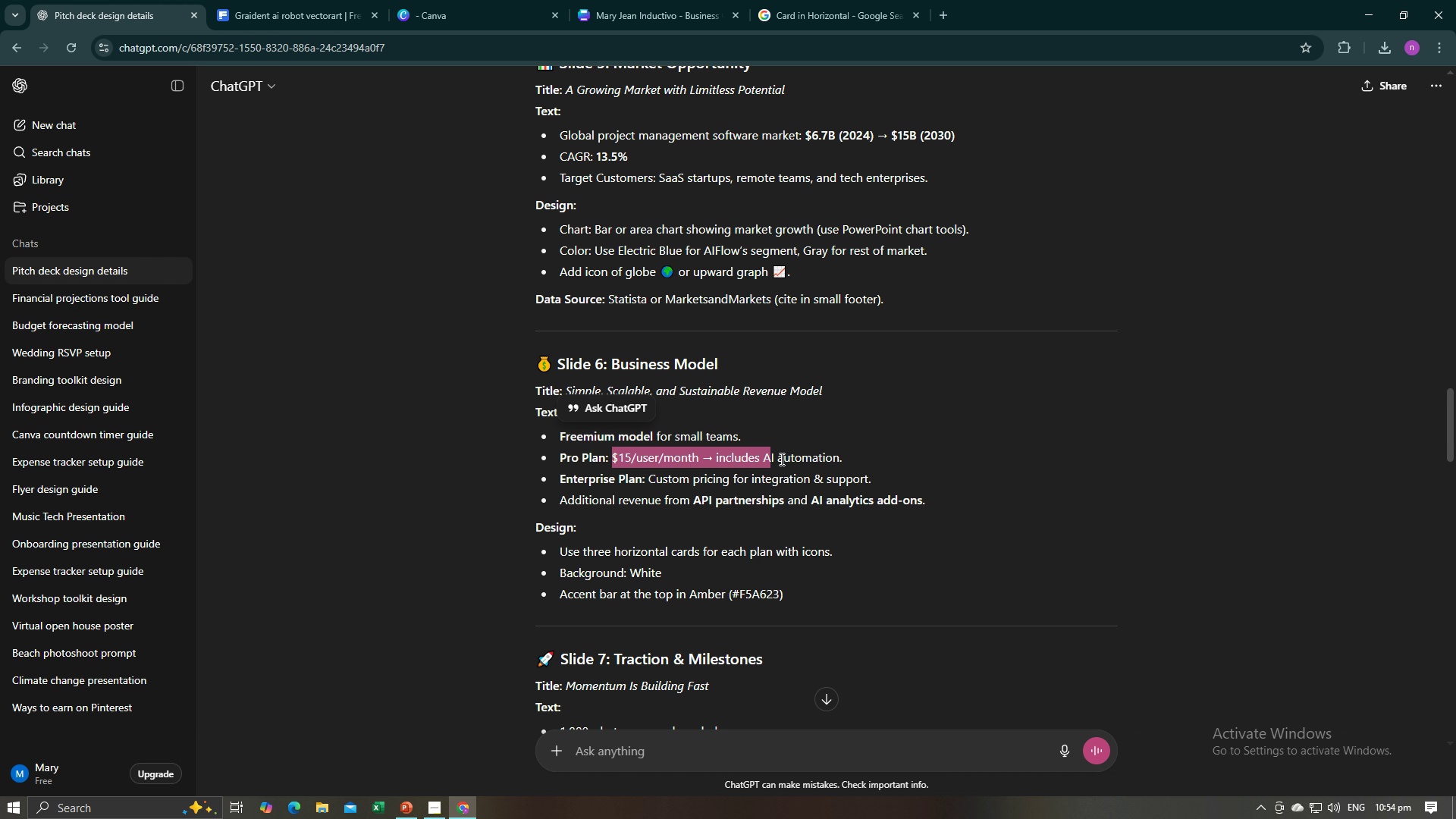 
key(Control+C)
 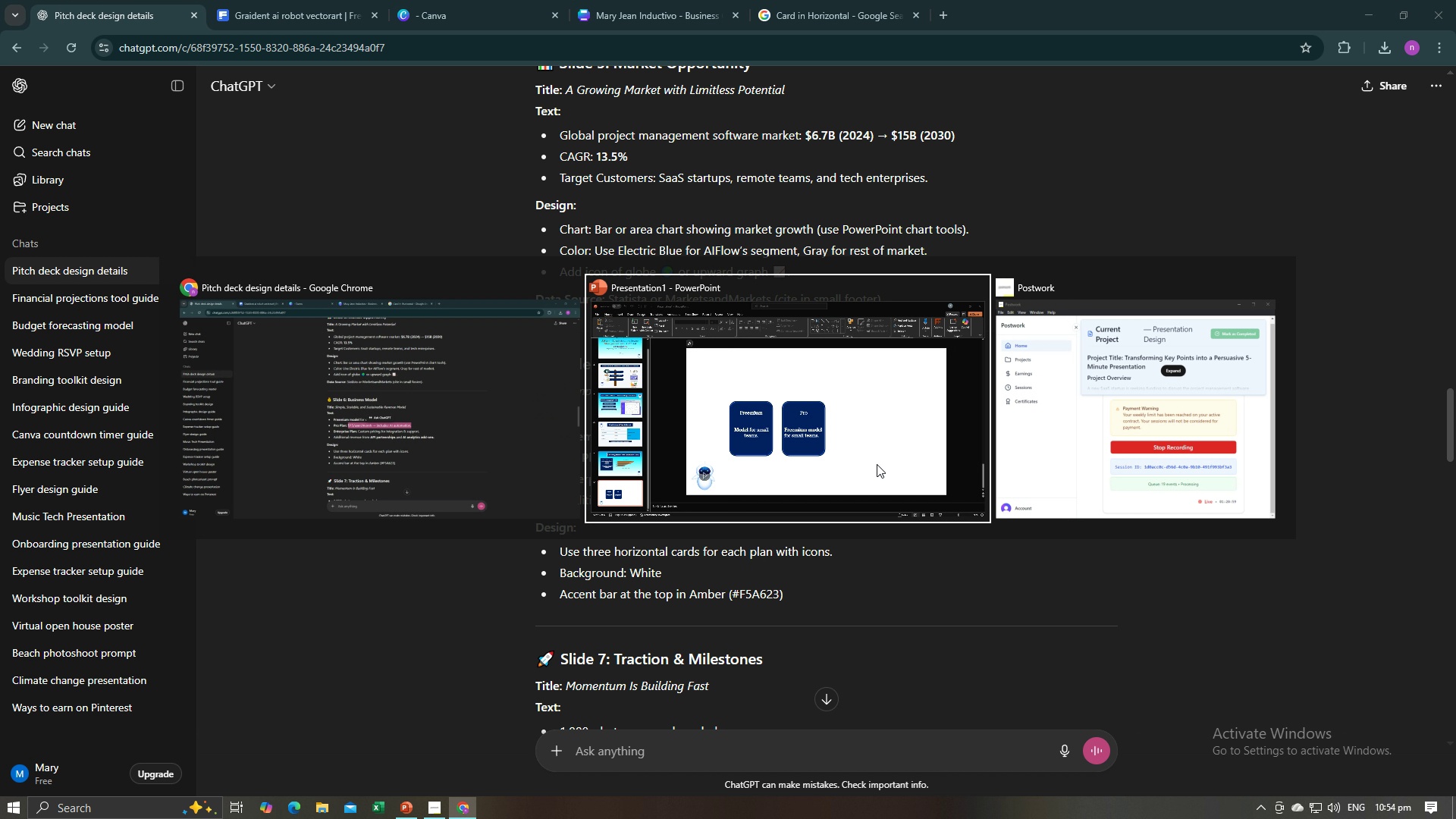 
key(Alt+AltLeft)
 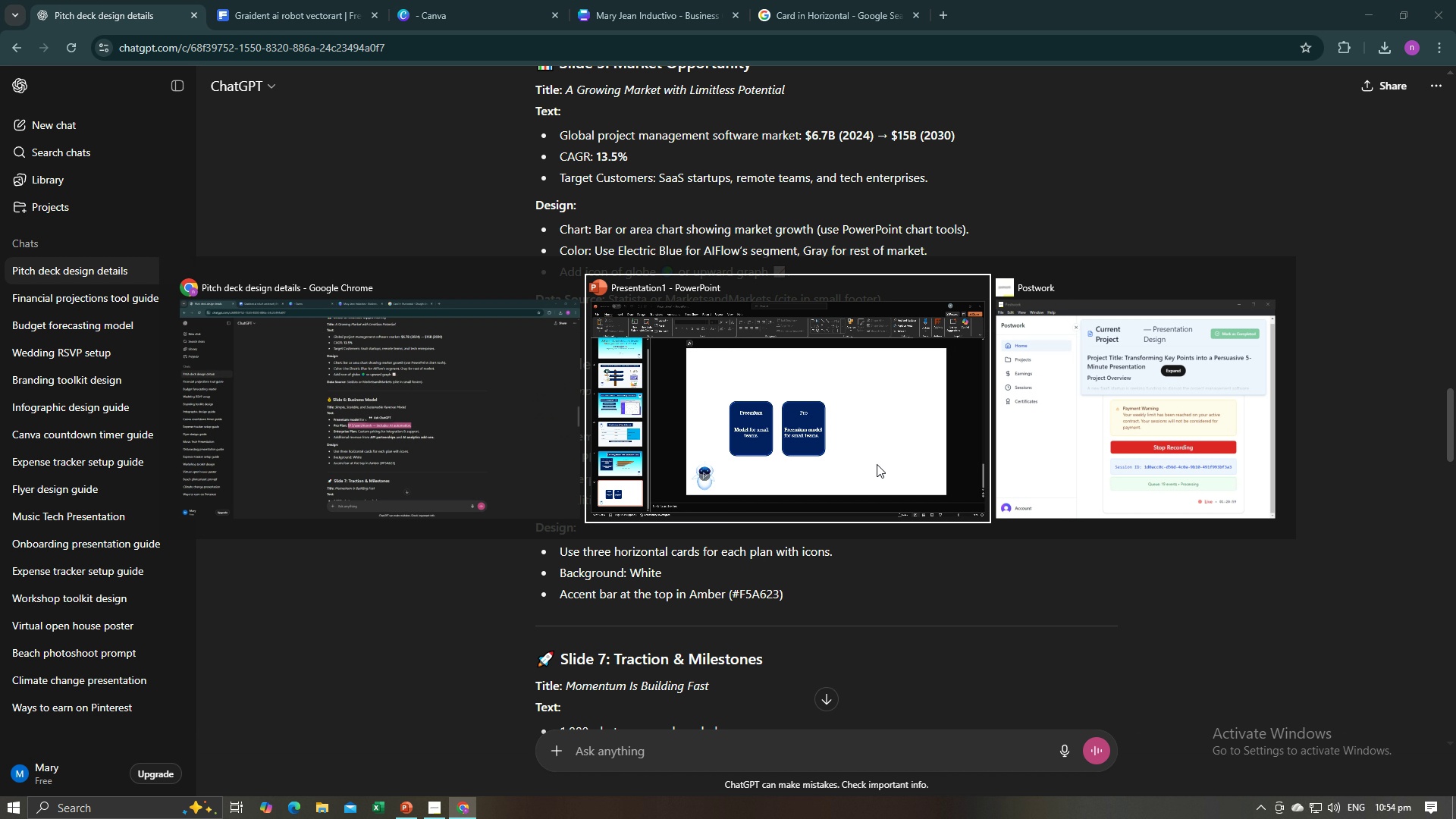 
key(Alt+Tab)
 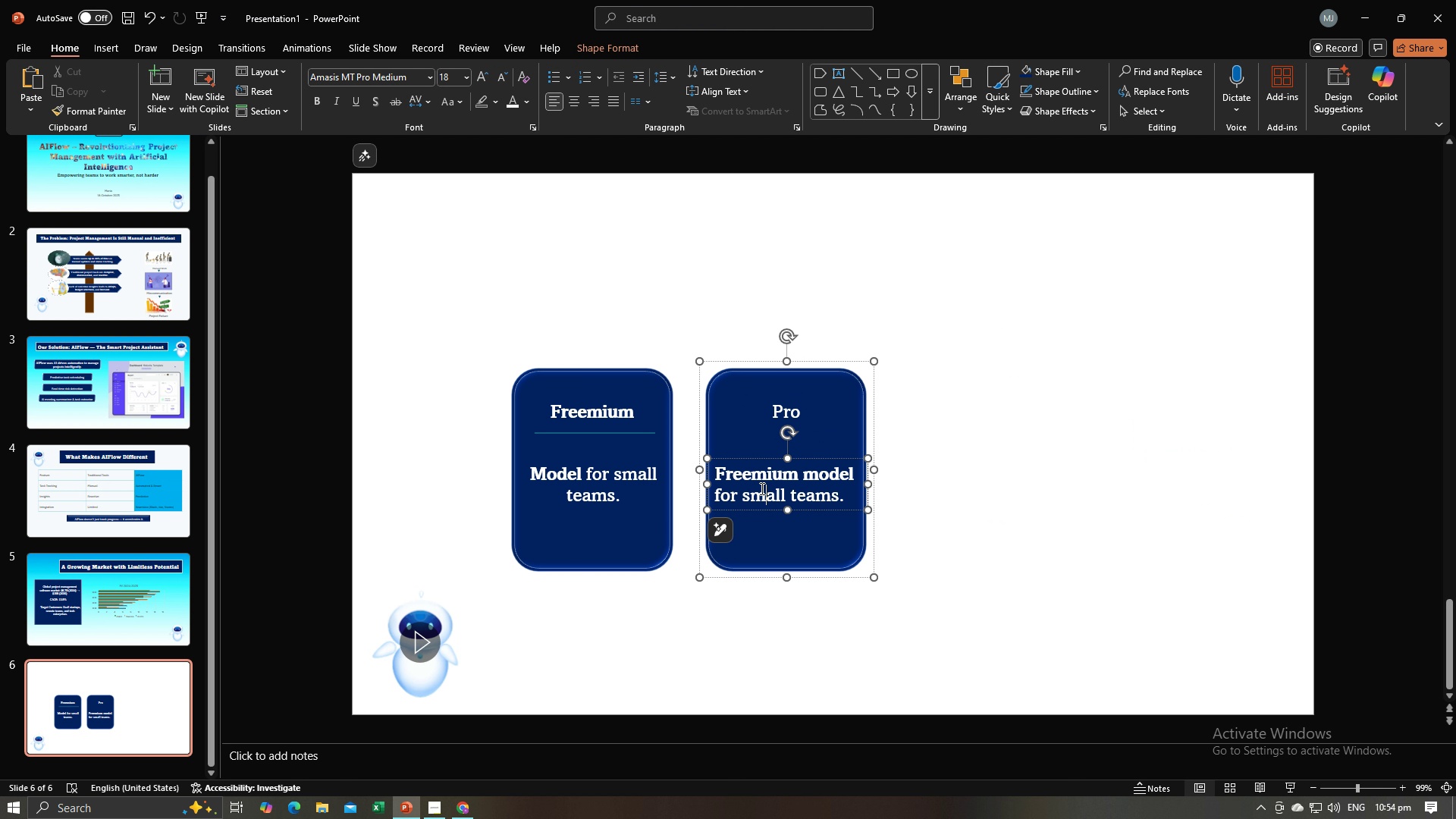 
left_click([761, 488])
 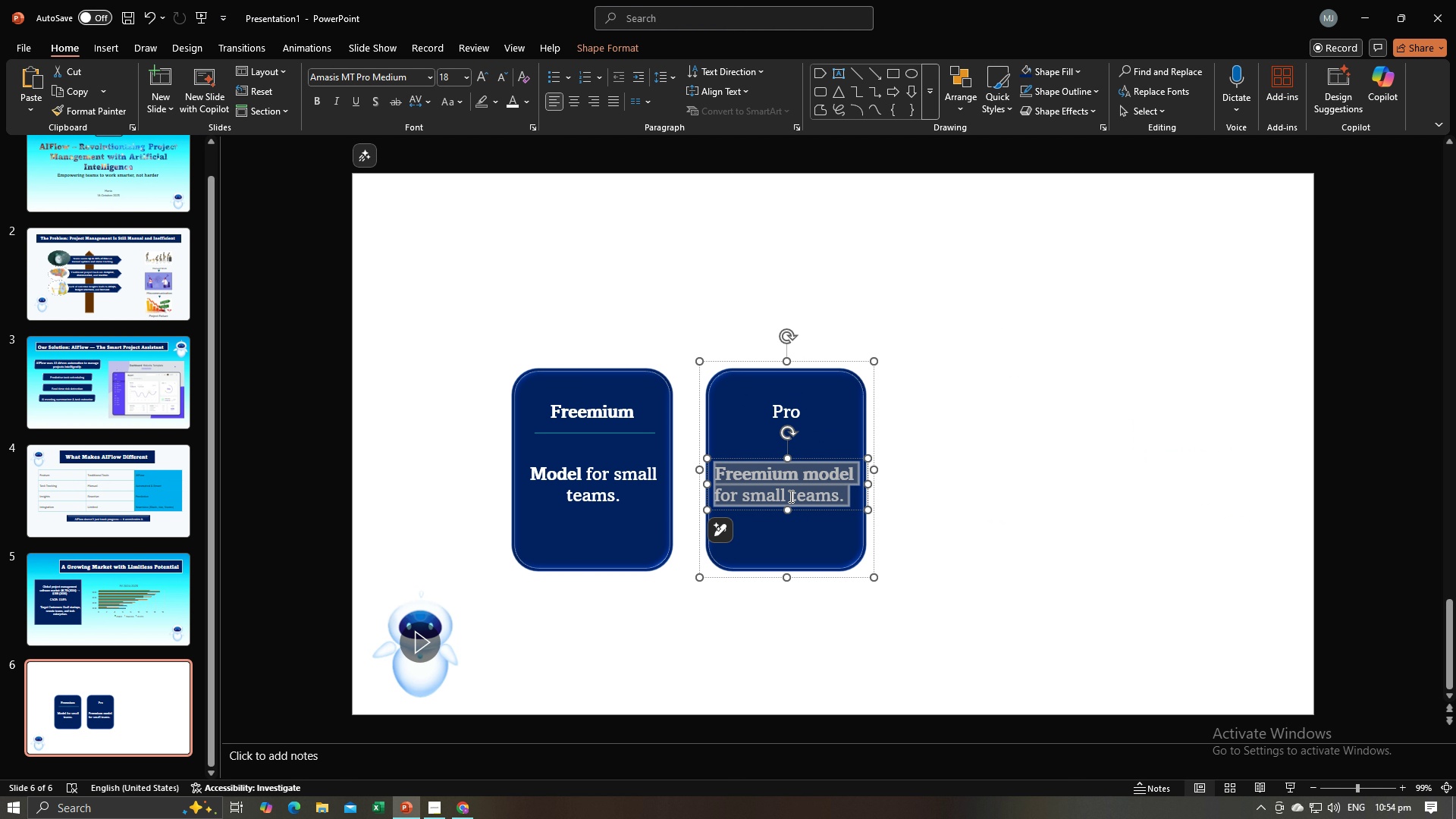 
key(Control+A)
 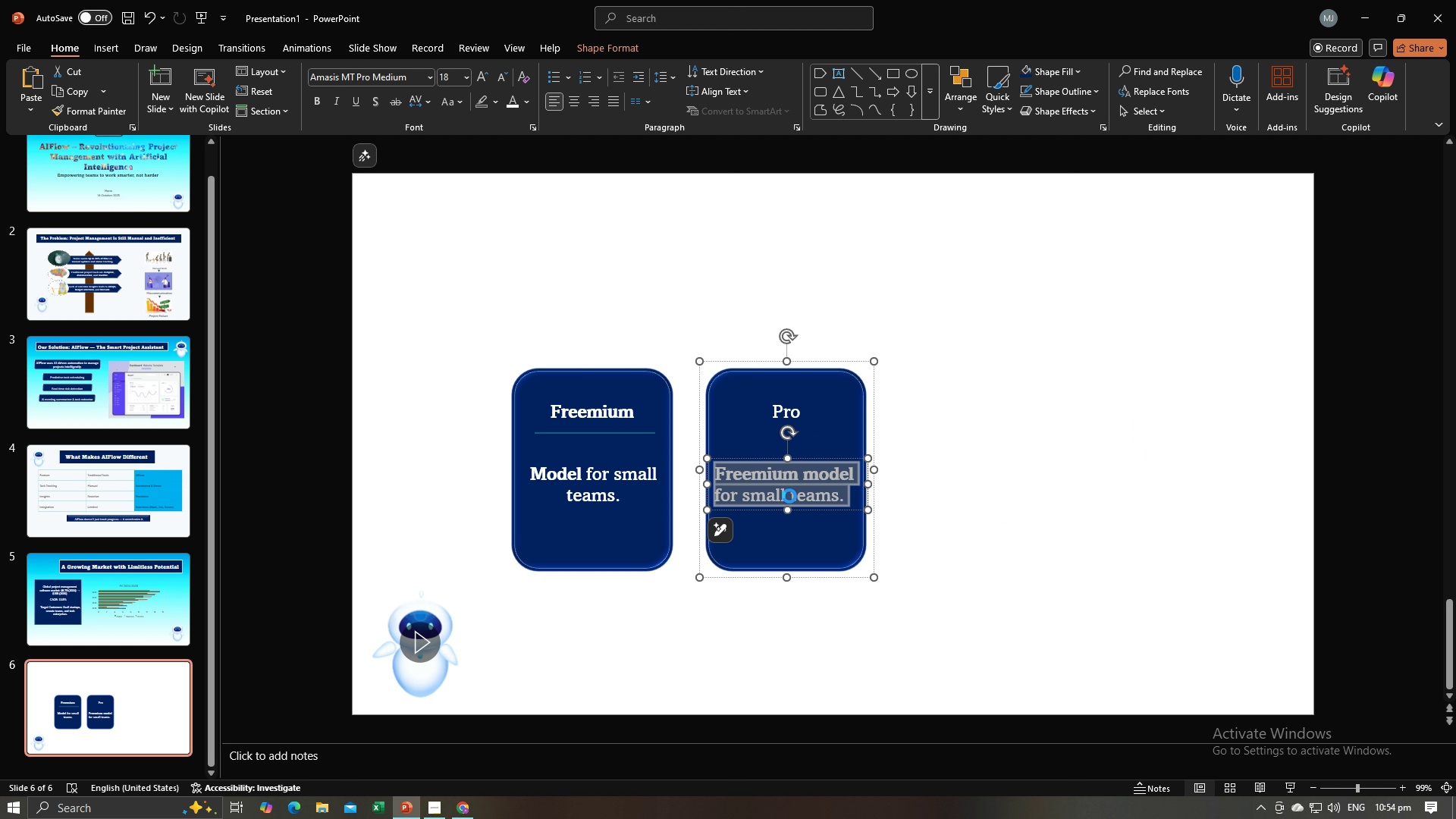 
key(Control+V)
 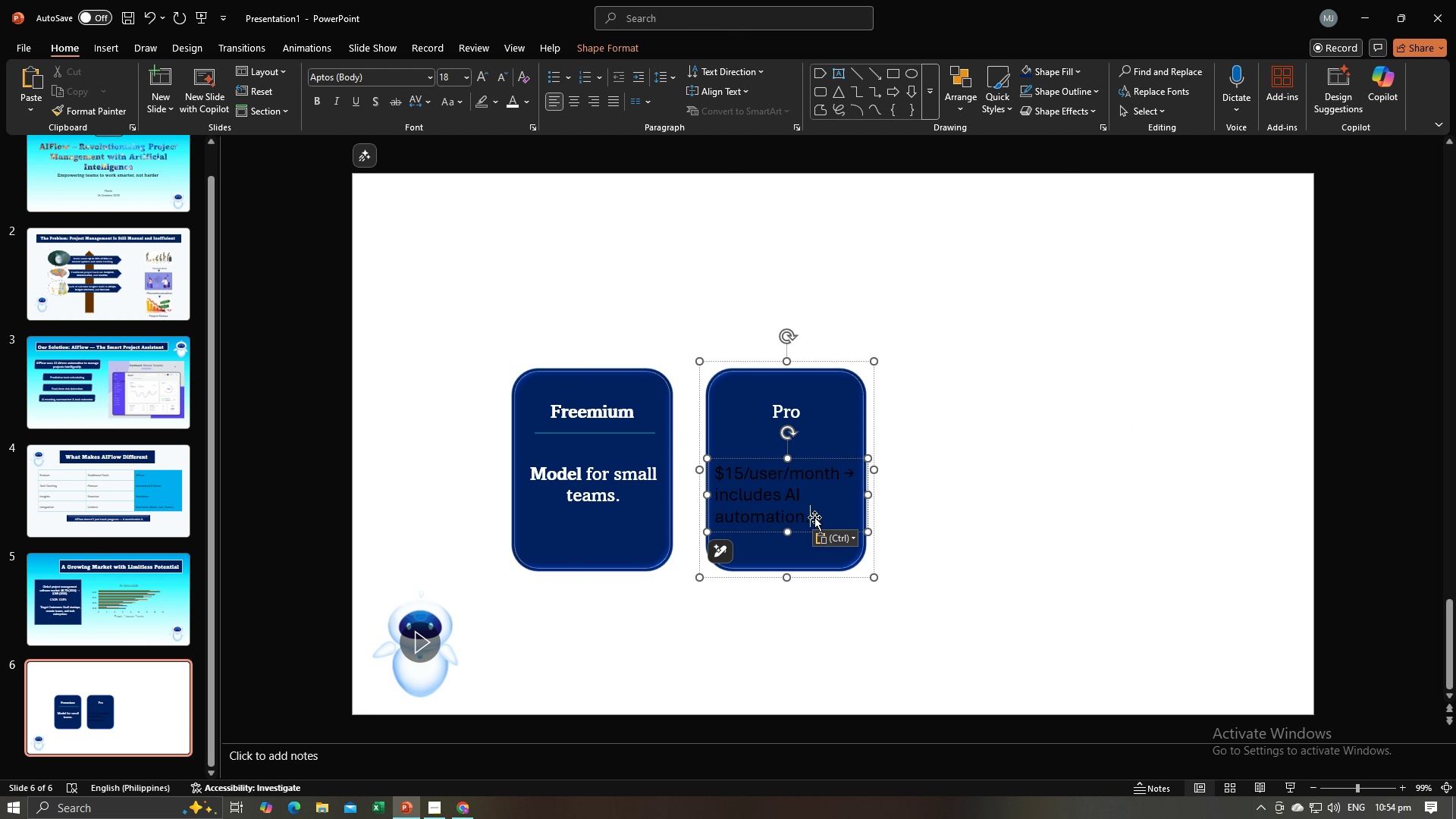 
key(Control+A)
 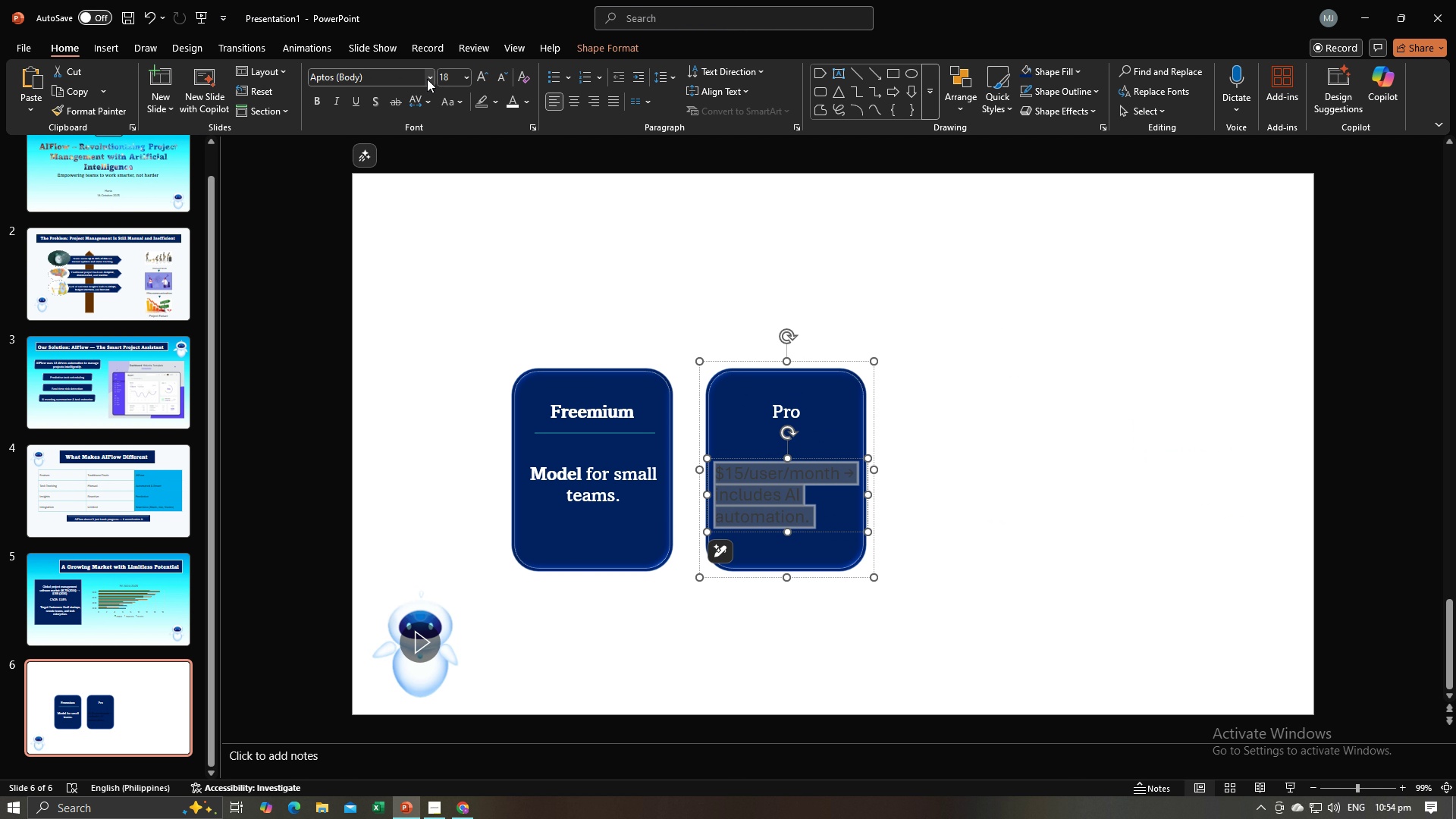 
left_click([427, 79])
 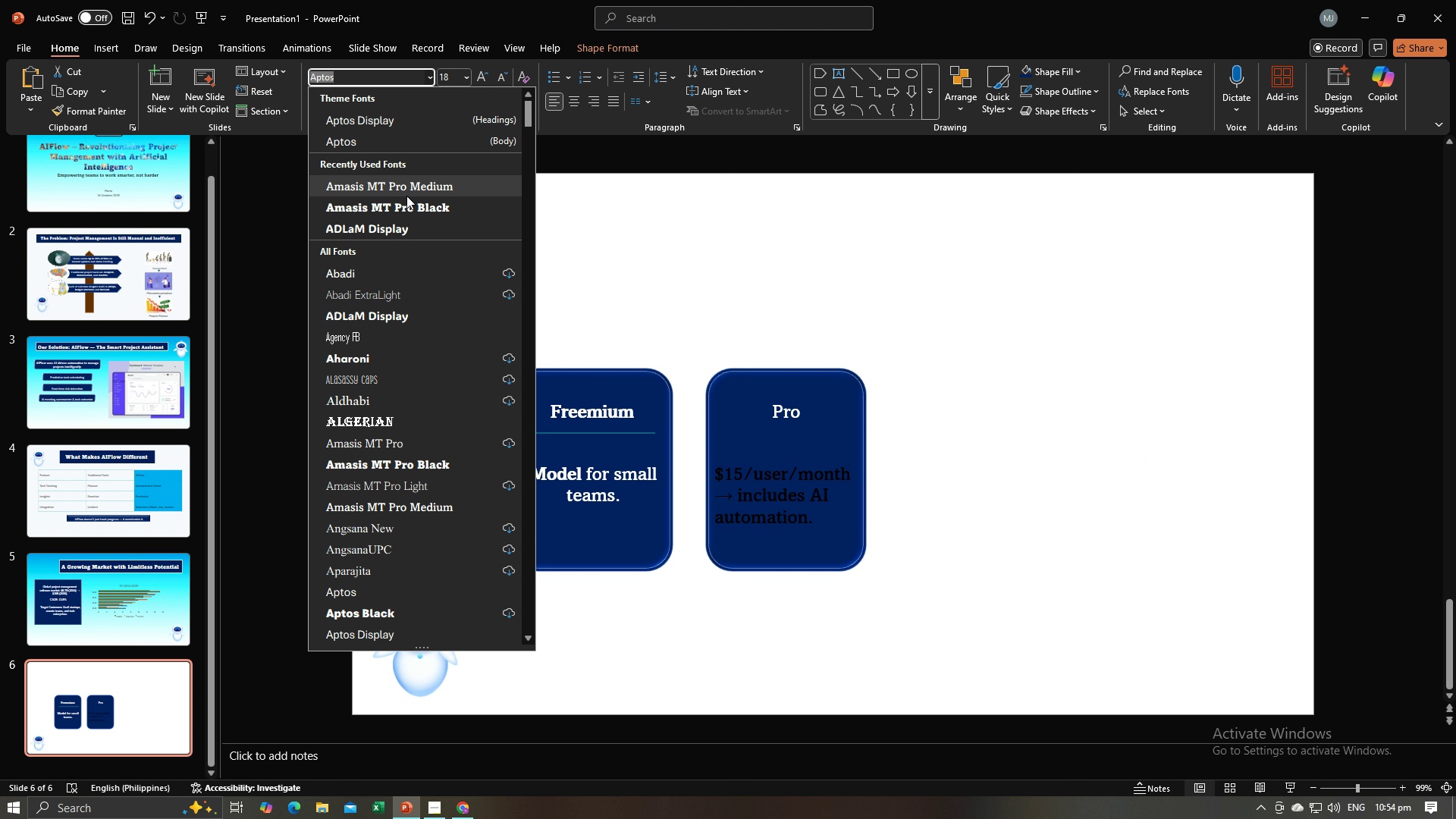 
left_click([406, 196])
 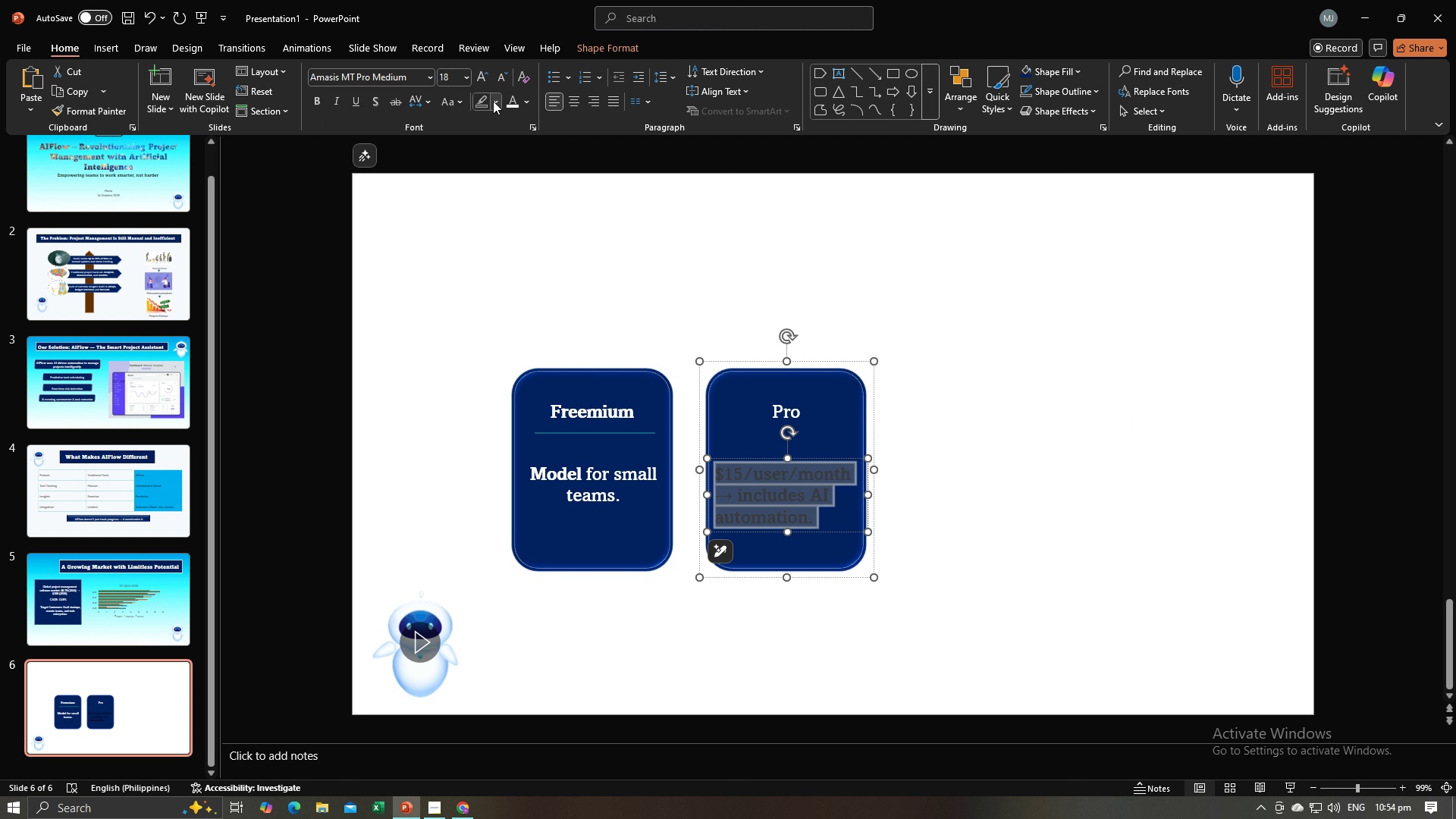 
left_click([504, 101])
 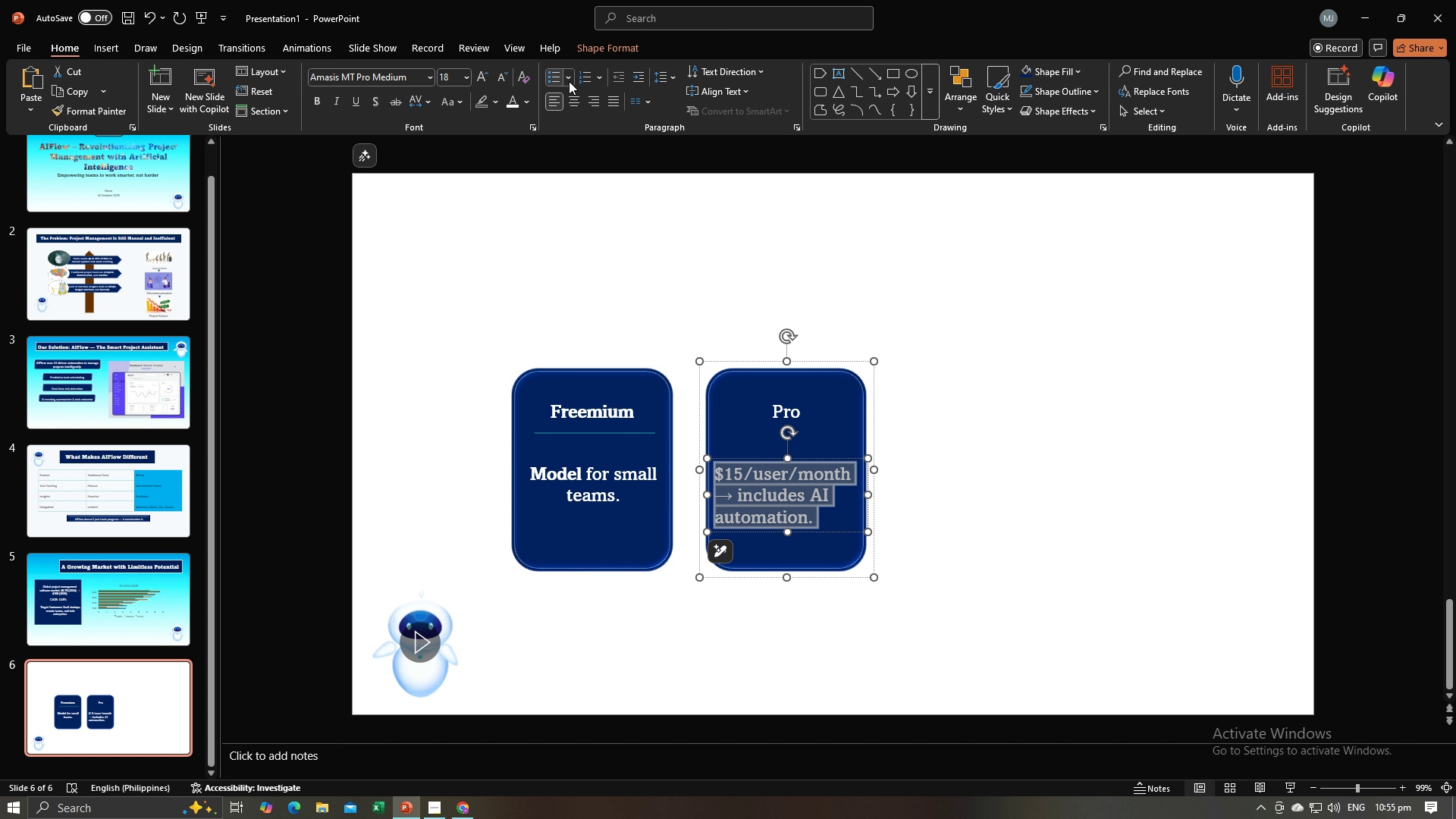 
left_click([576, 105])
 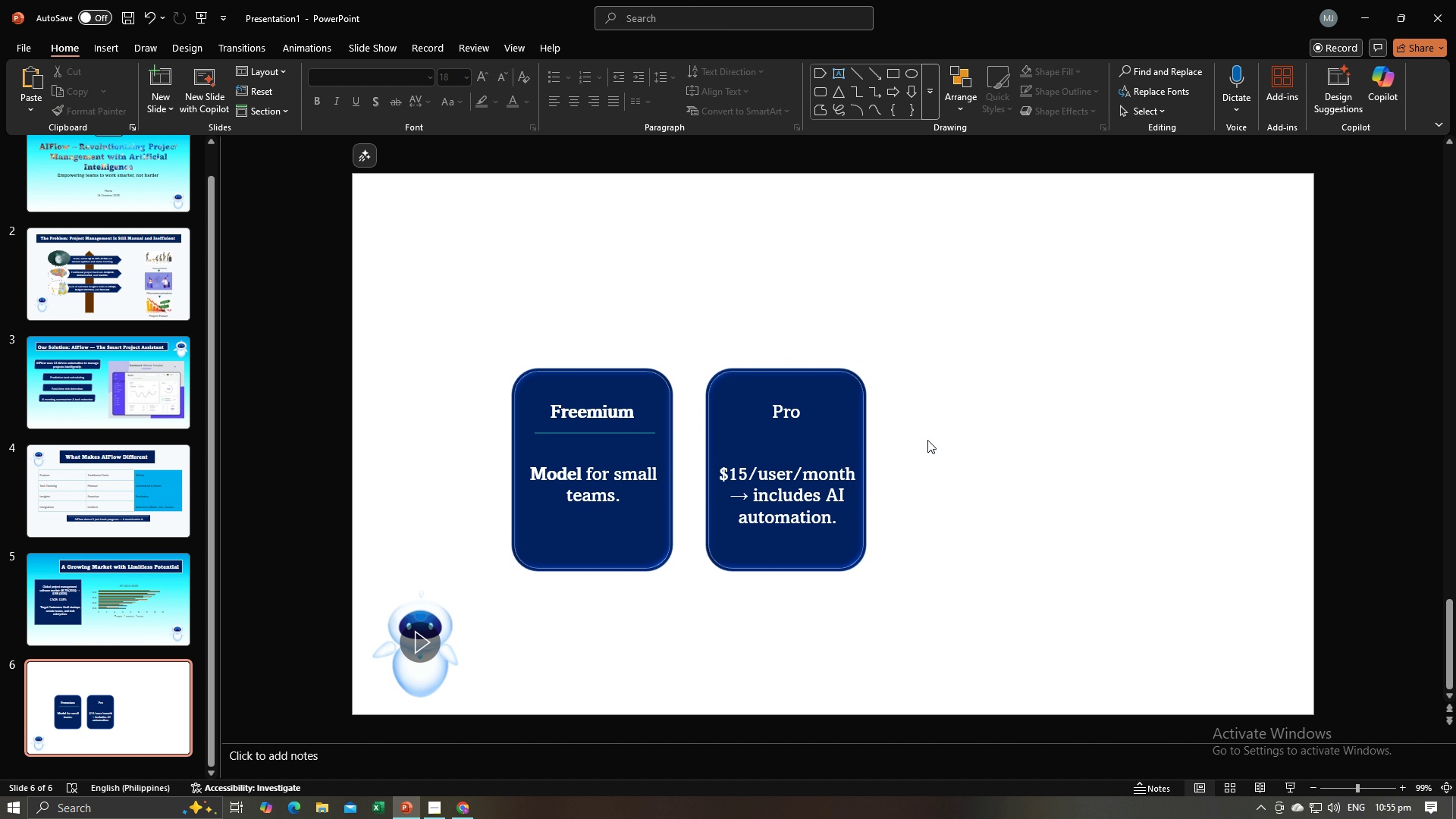 
left_click([927, 440])
 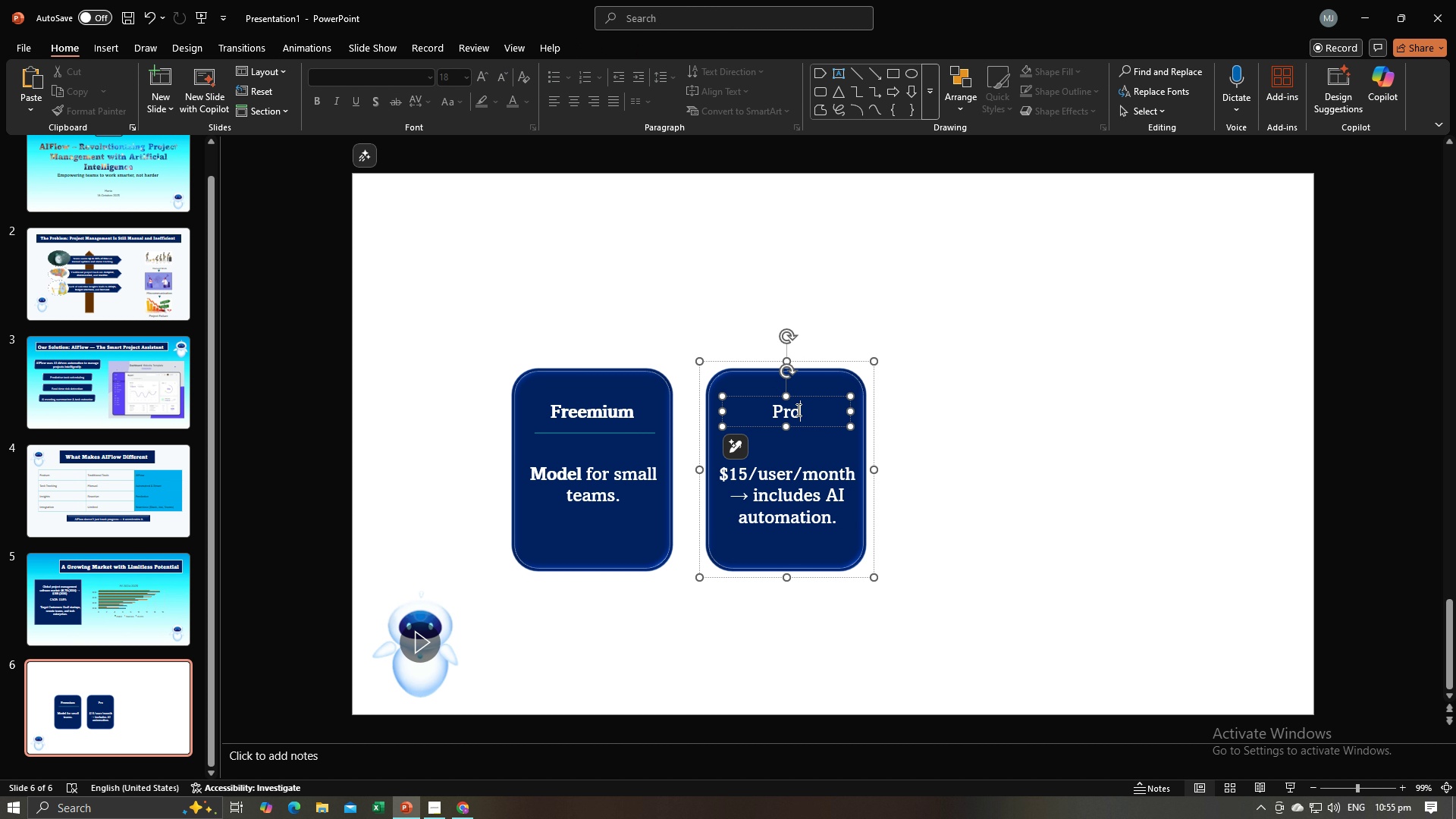 
left_click([797, 410])
 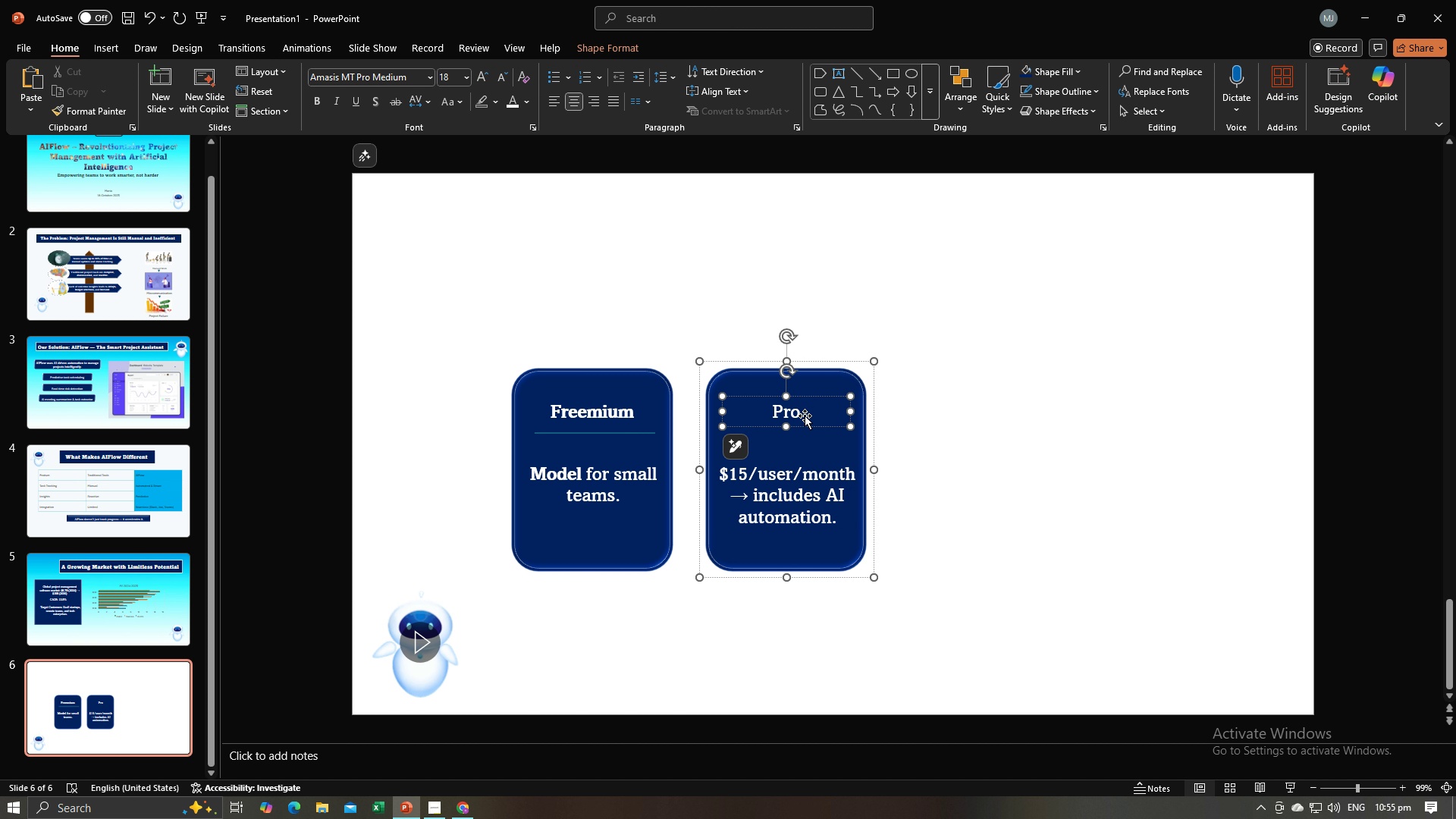 
type( Plan)
 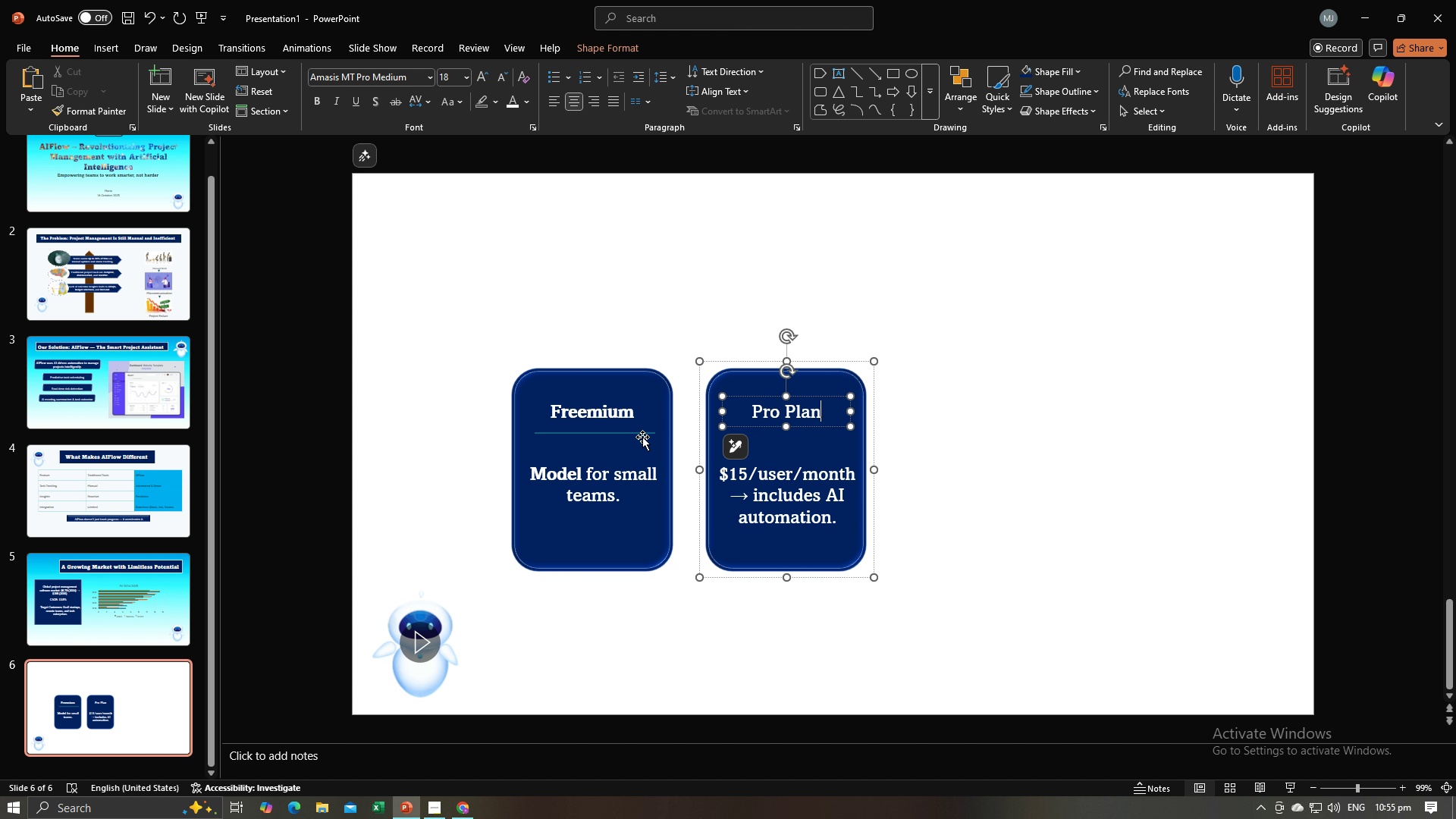 
left_click([642, 435])
 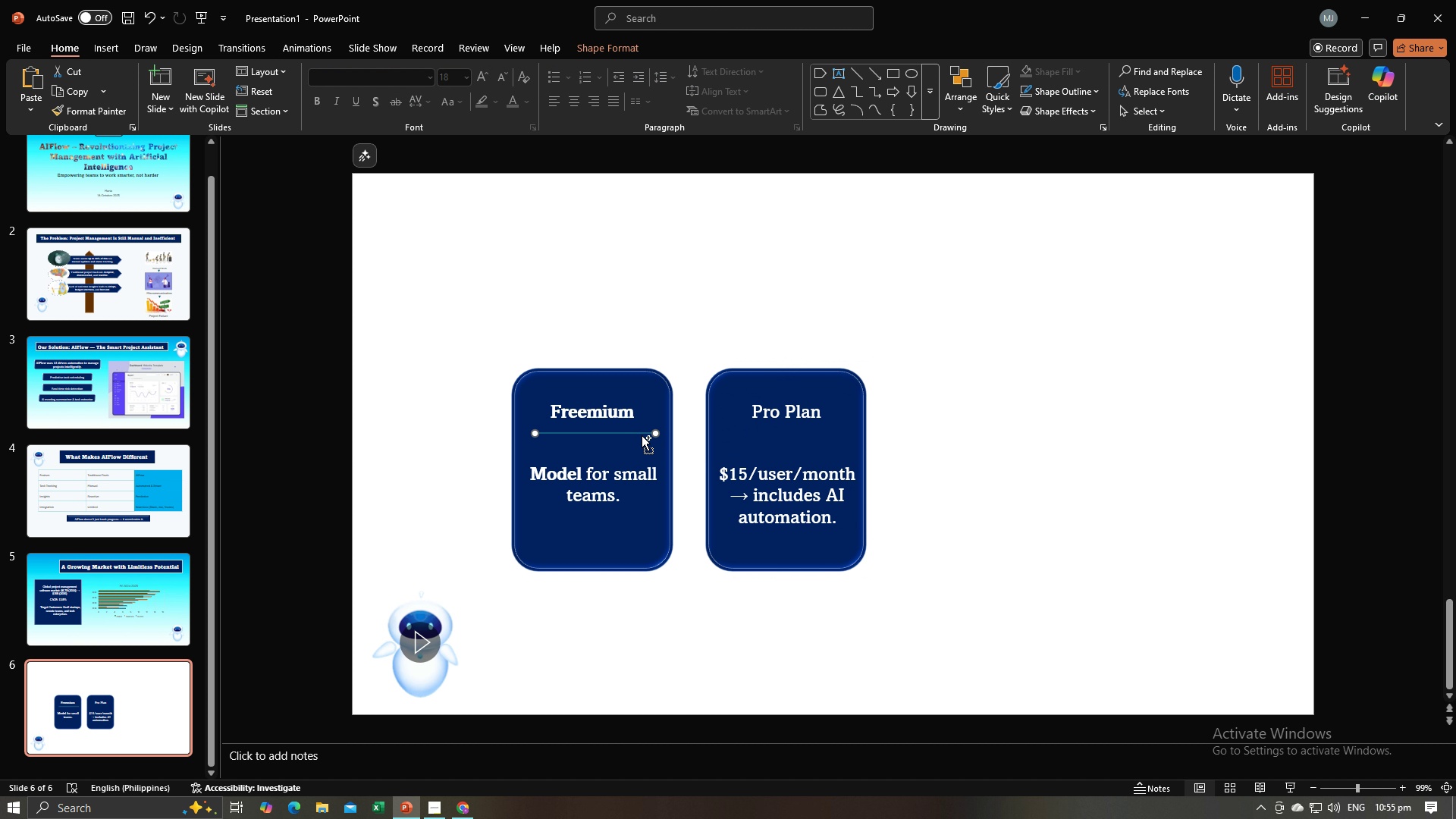 
key(Control+C)
 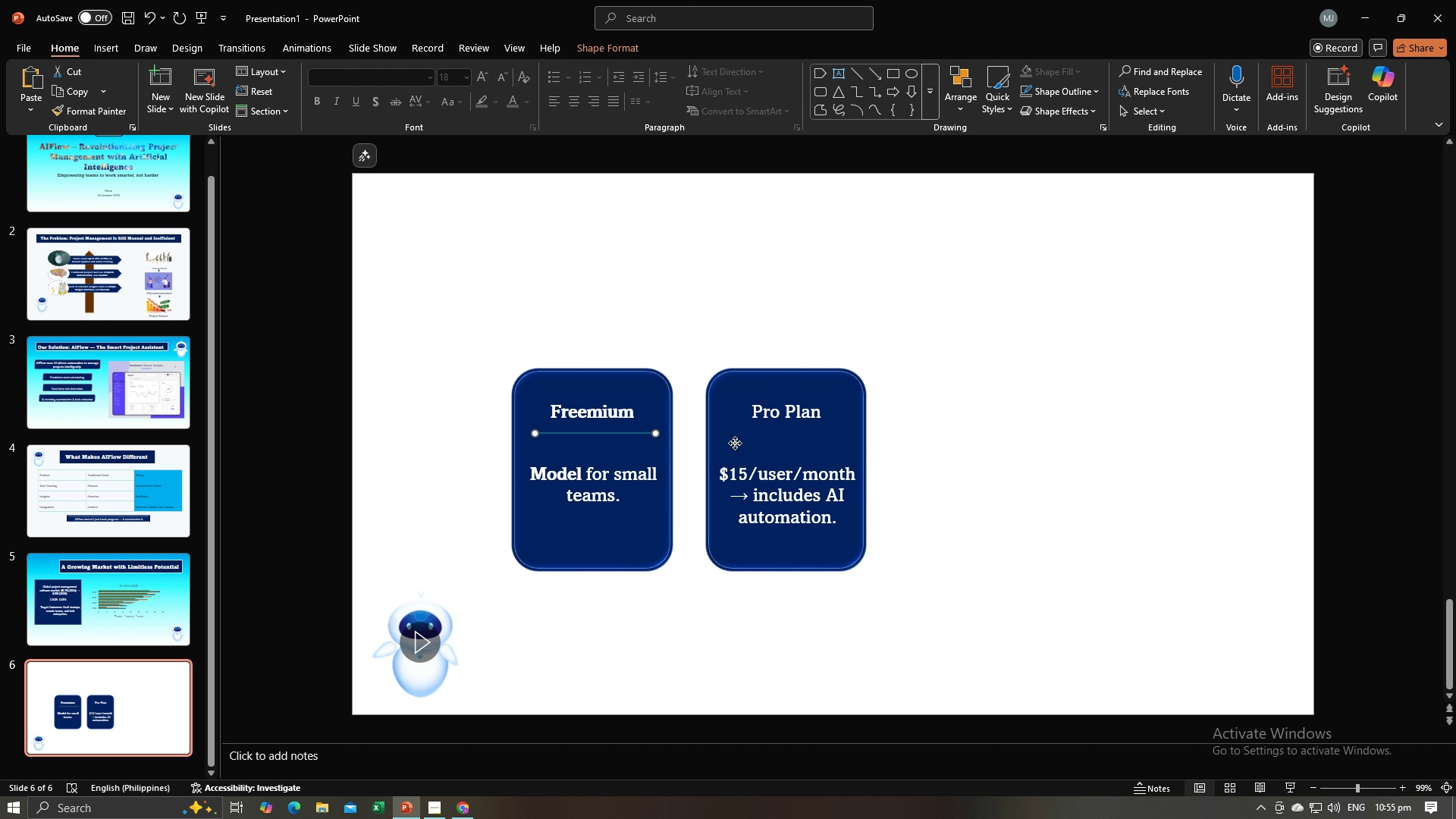 
left_click([735, 443])
 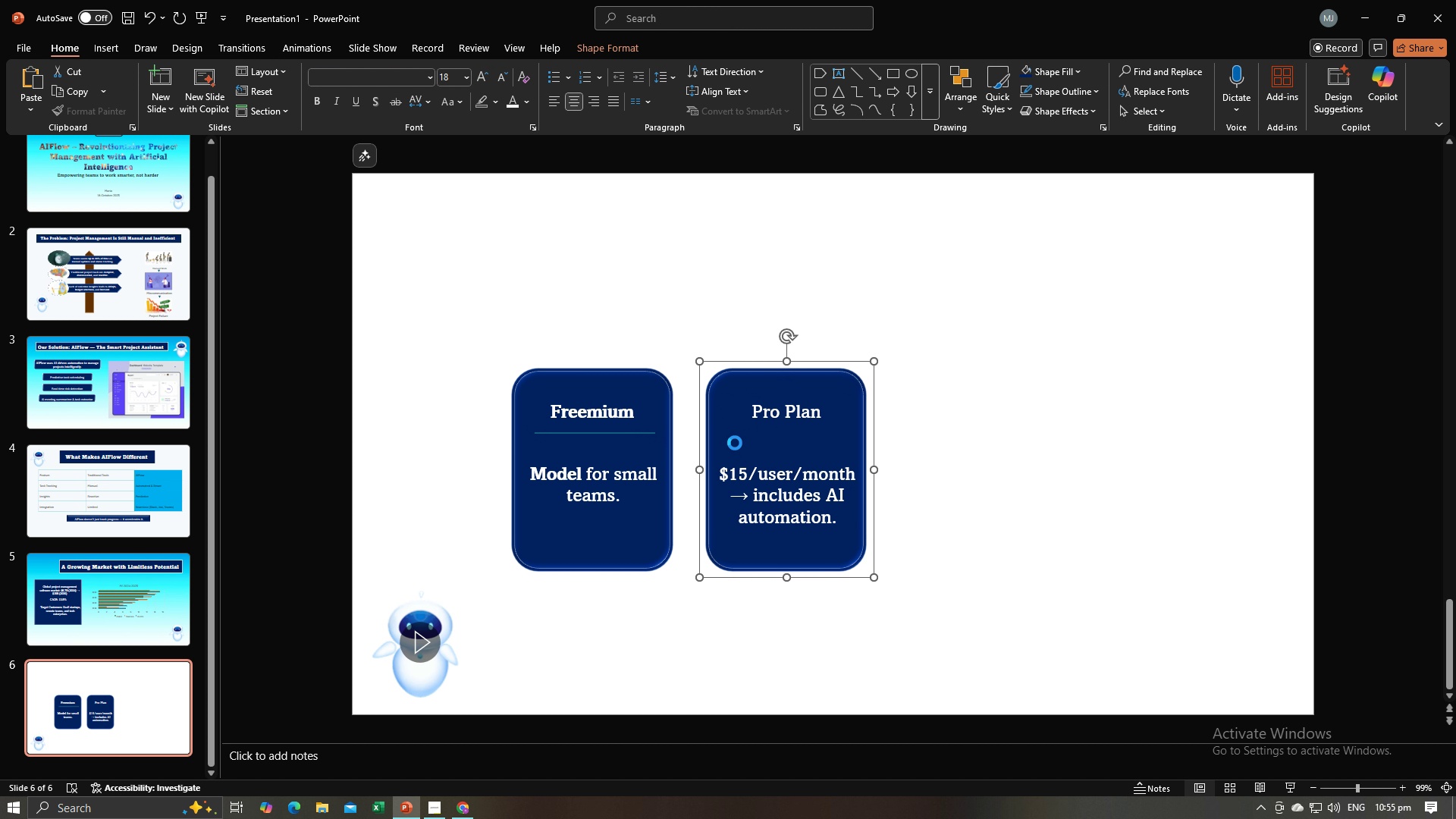 
key(Control+V)
 